 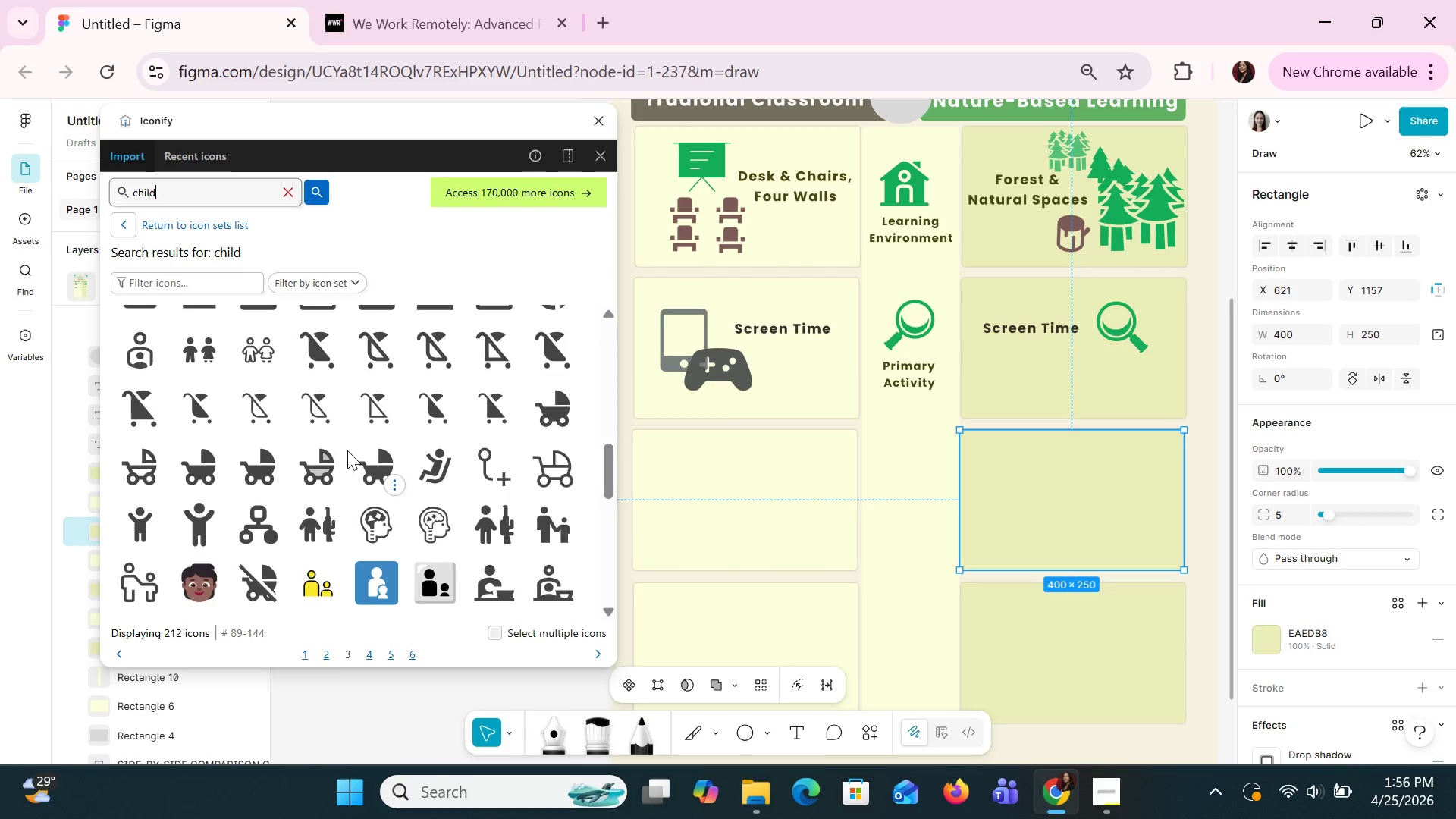 
scroll: coordinate [349, 450], scroll_direction: down, amount: 3.0
 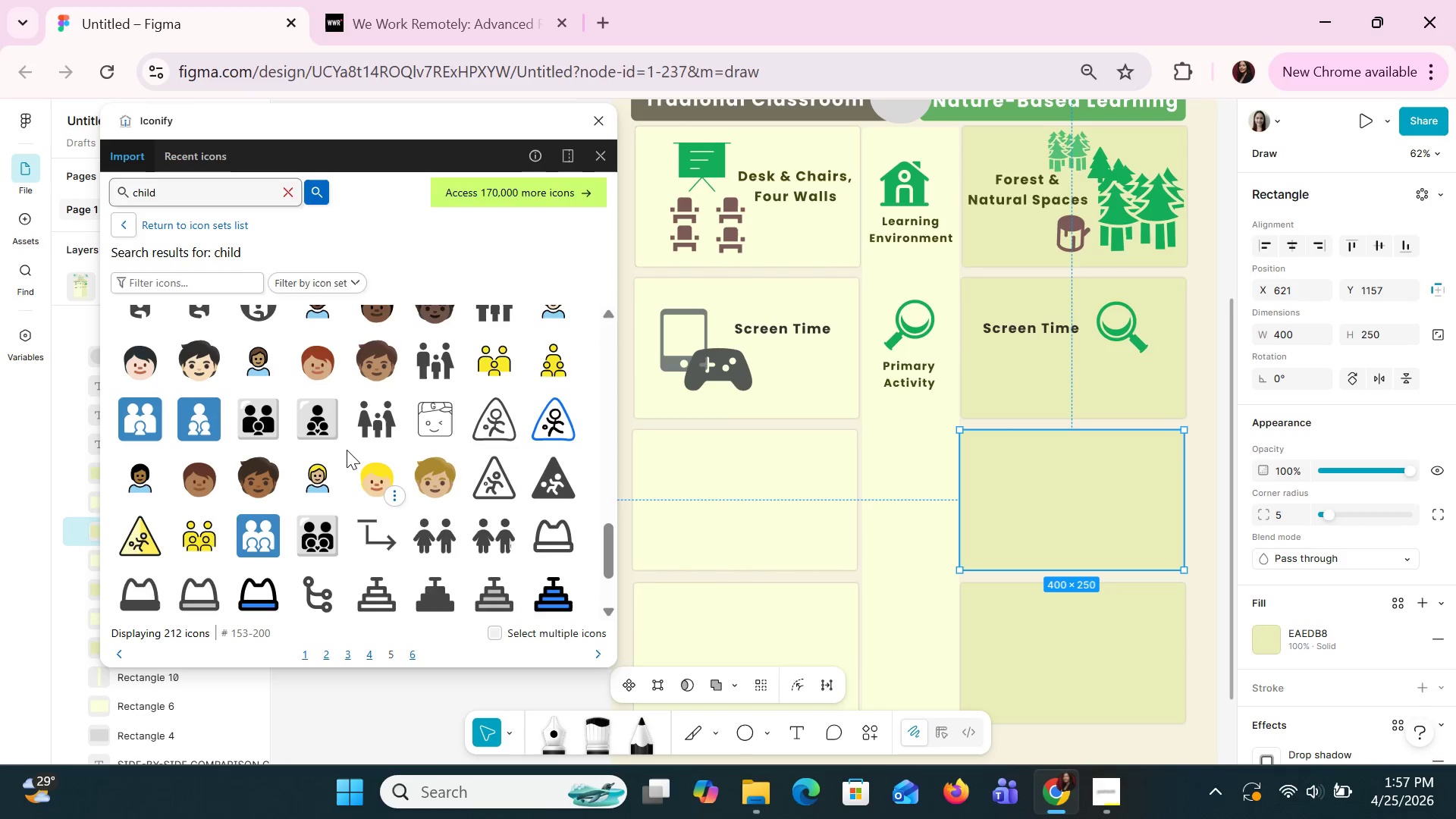 
wait(28.15)
 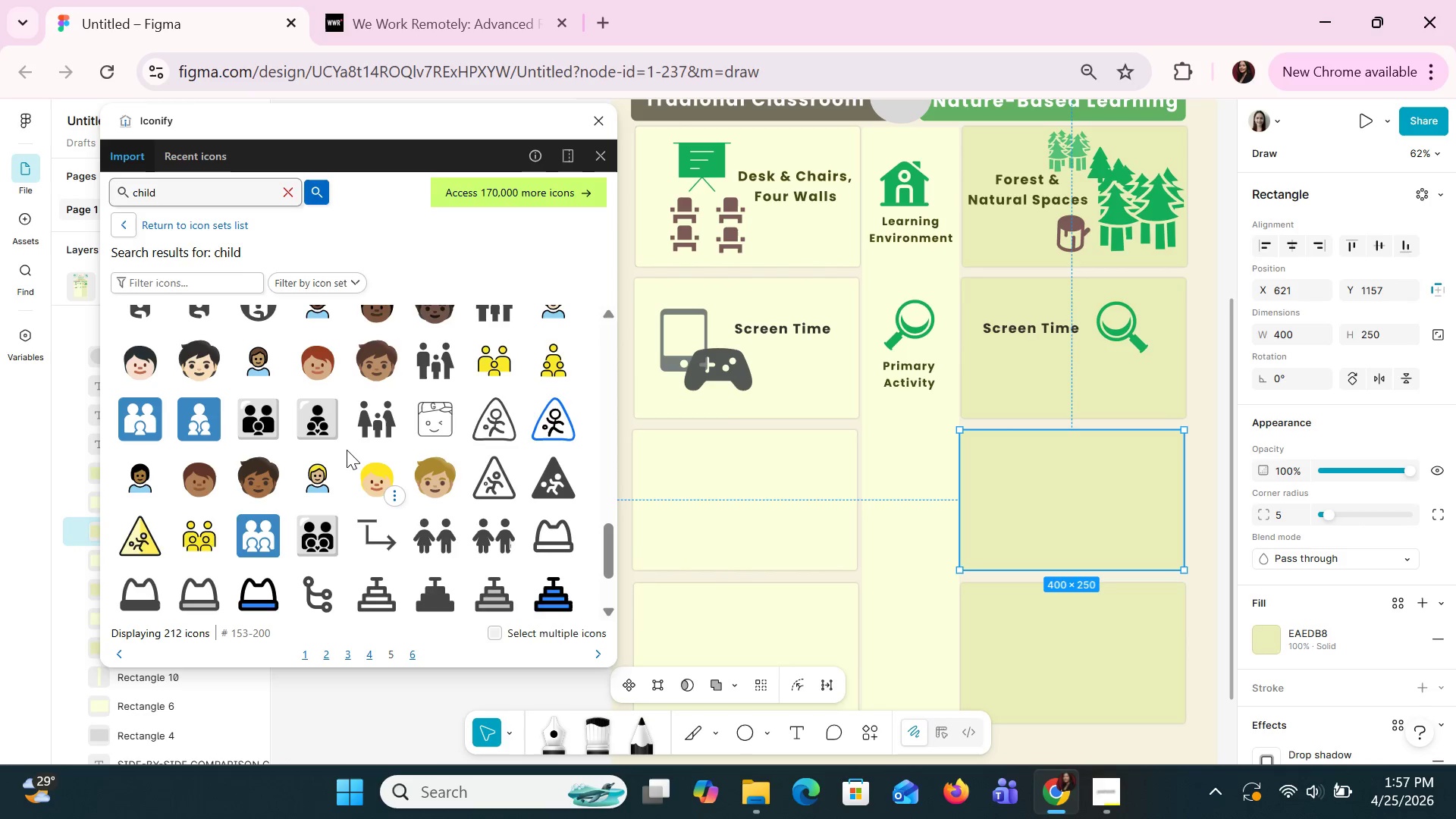 
mouse_move([71, 67])
 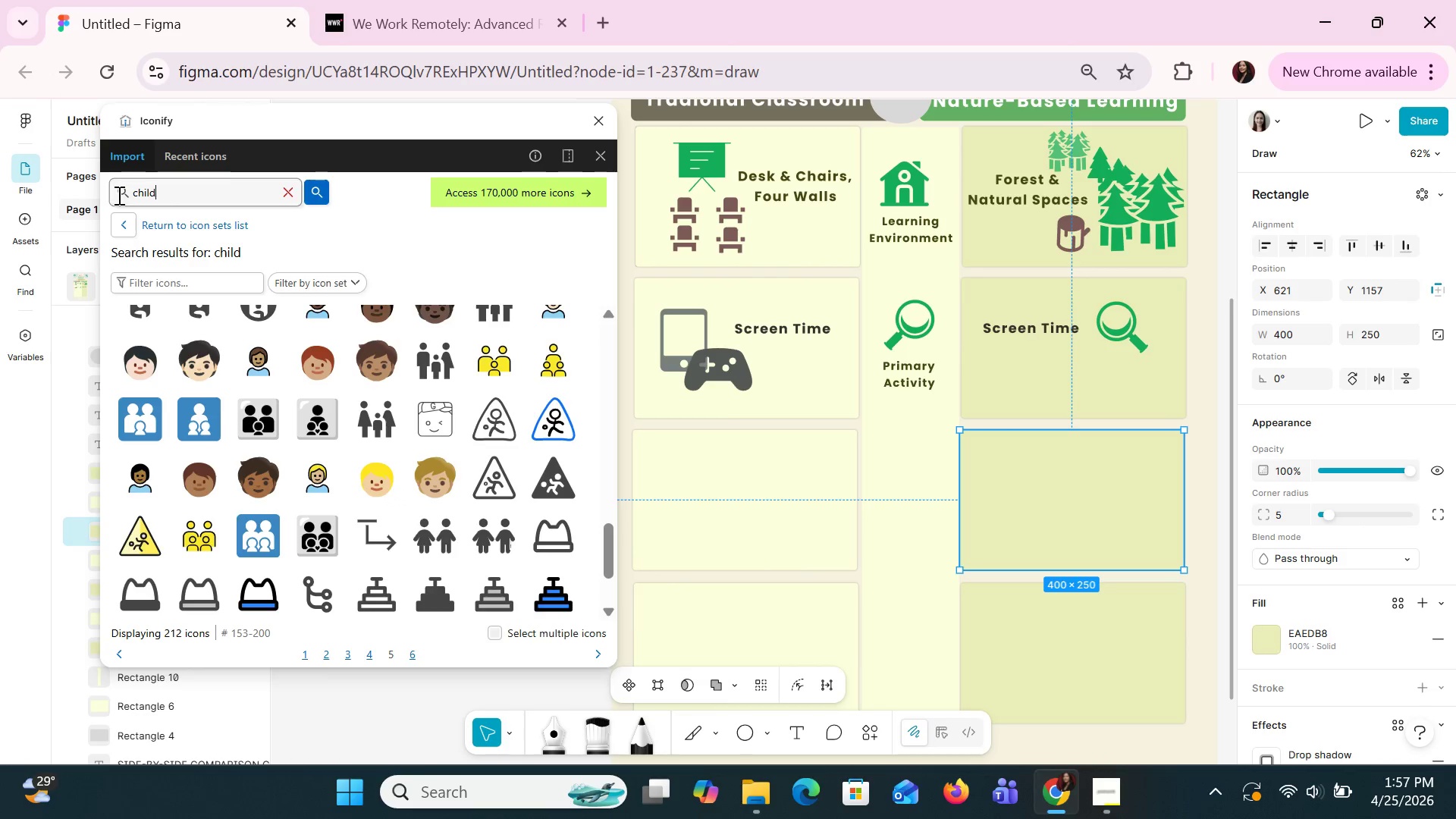 
double_click([152, 187])
 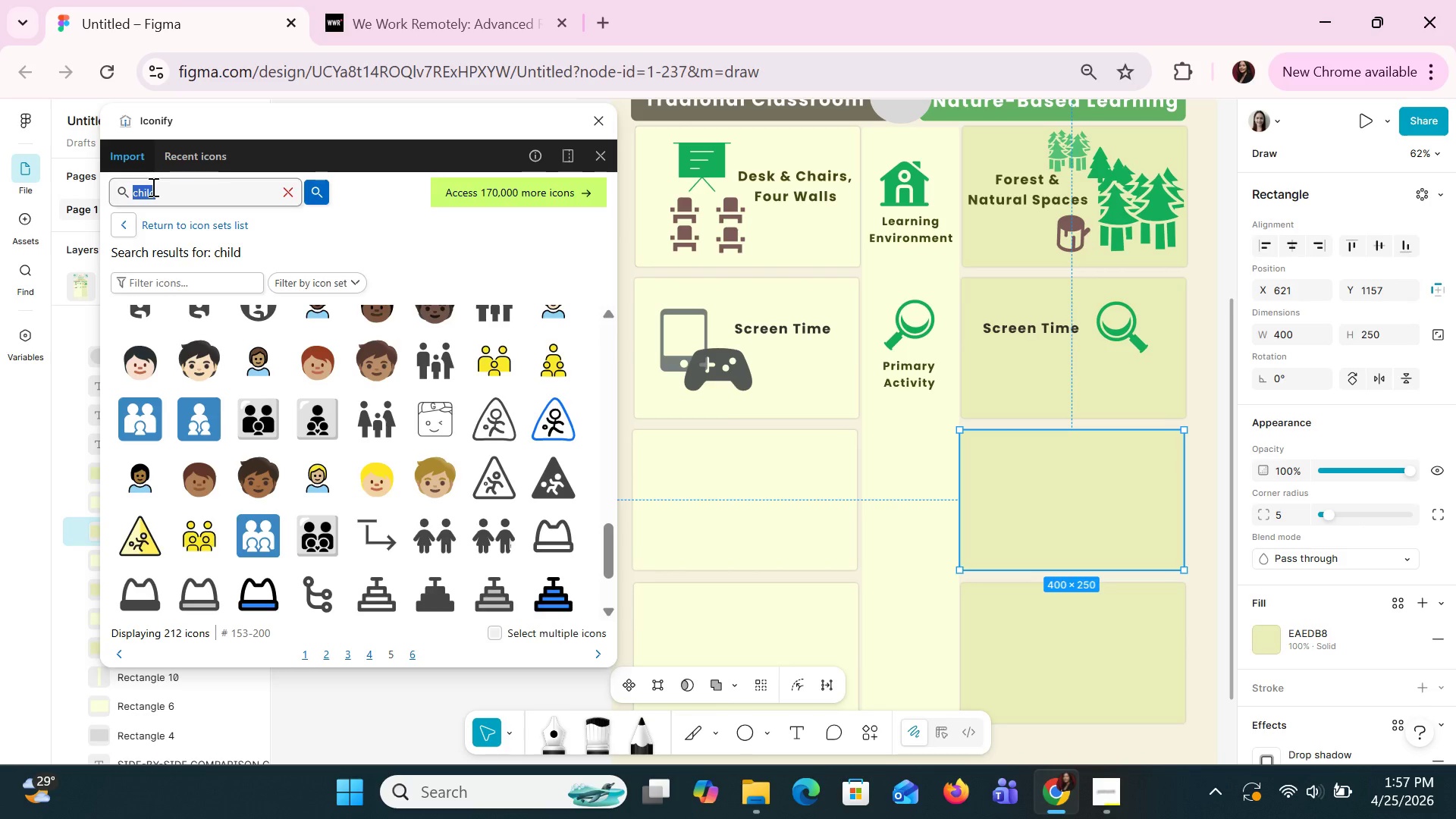 
type(hikin )
key(Backspace)
type(g trail)
 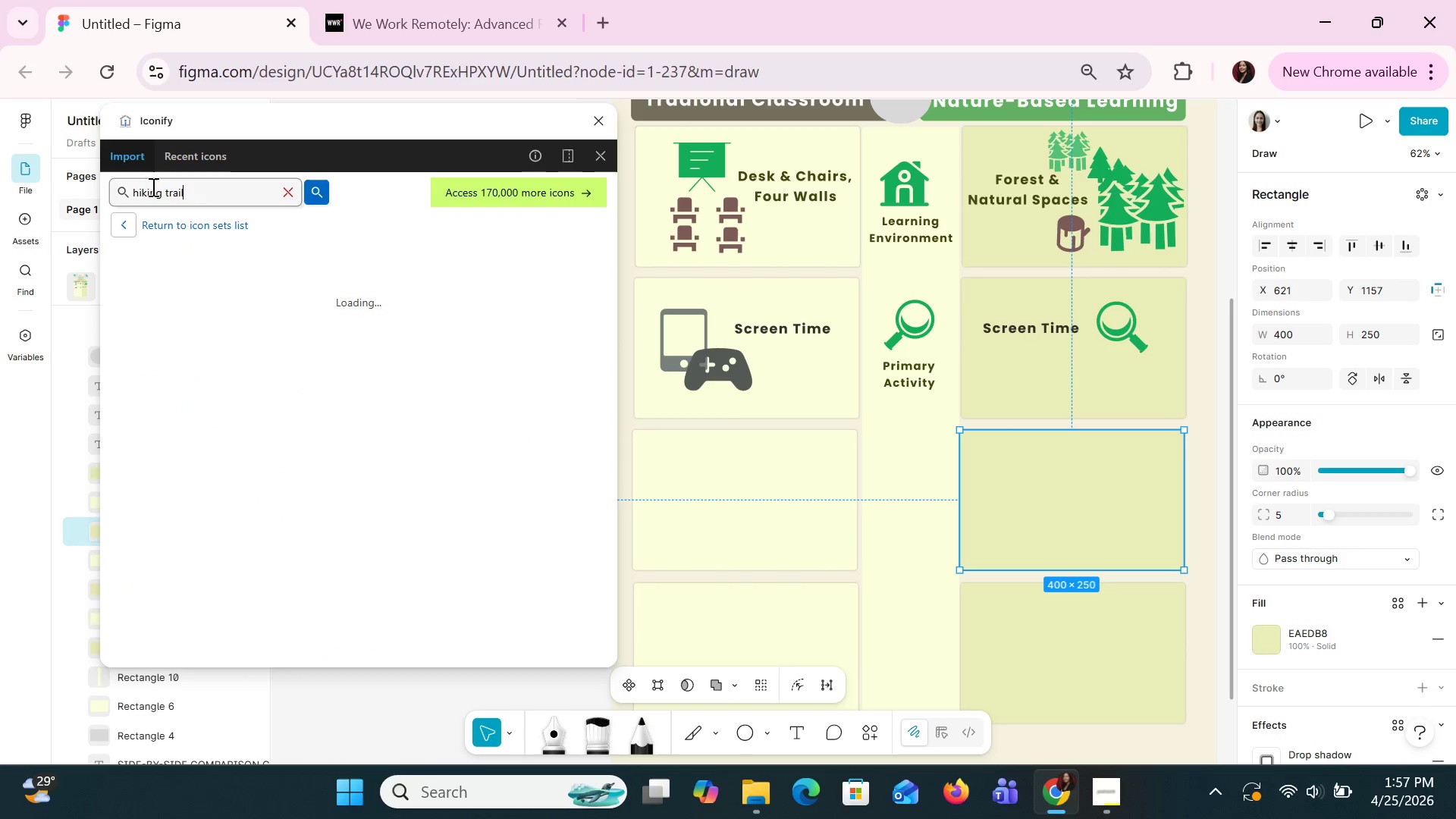 
key(Enter)
 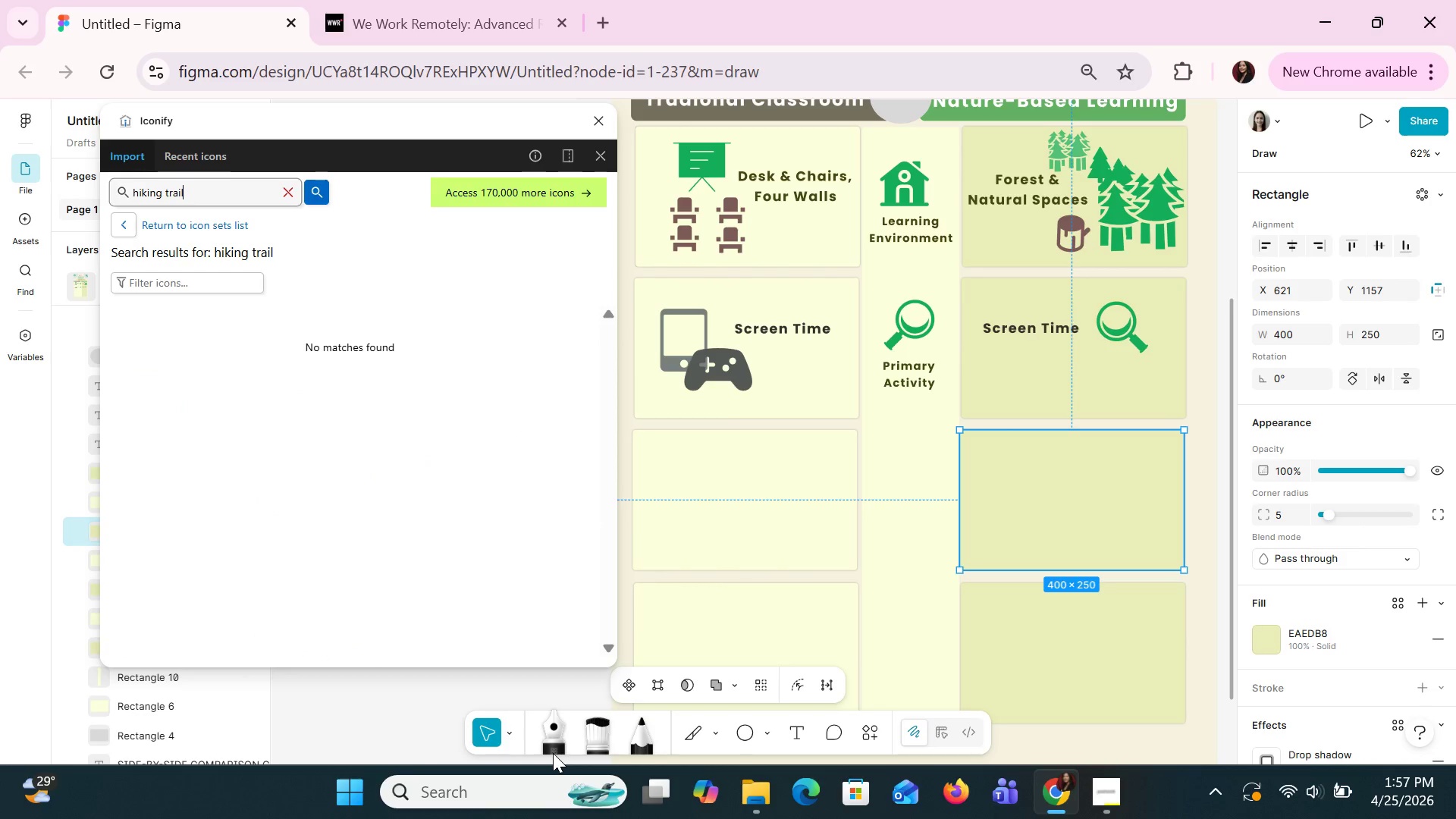 
key(Backslash)
 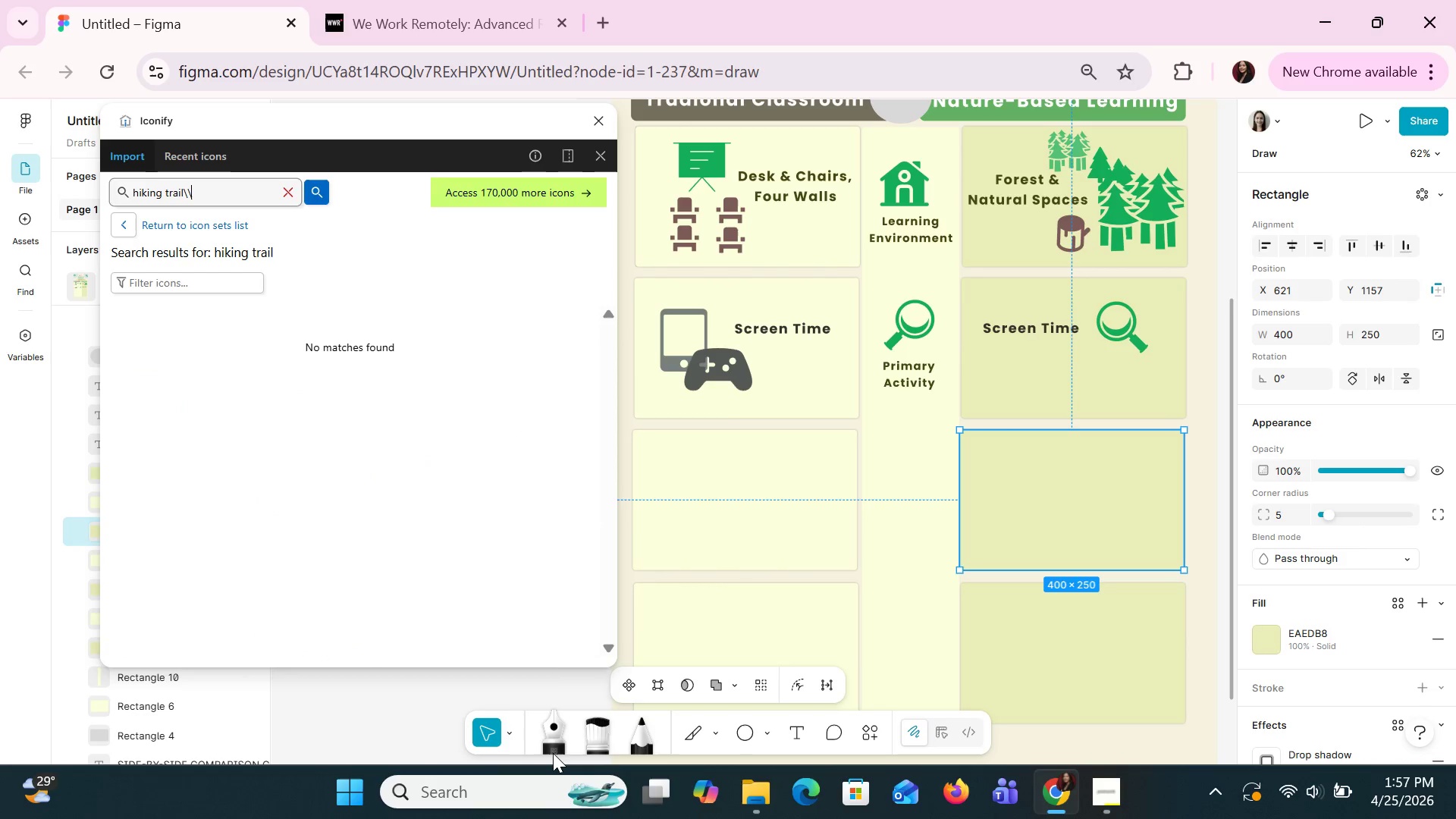 
key(Backslash)
 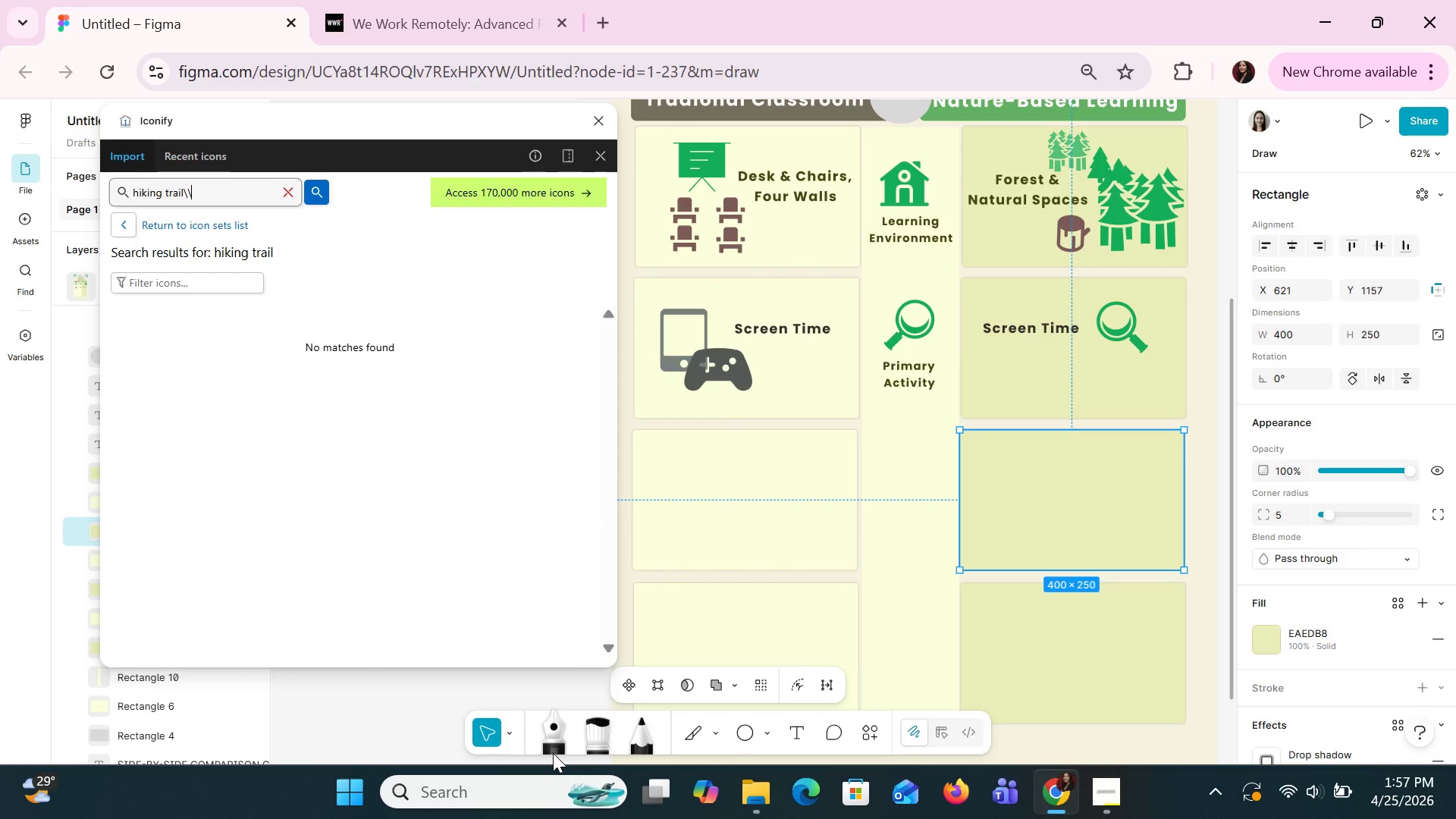 
key(Backslash)
 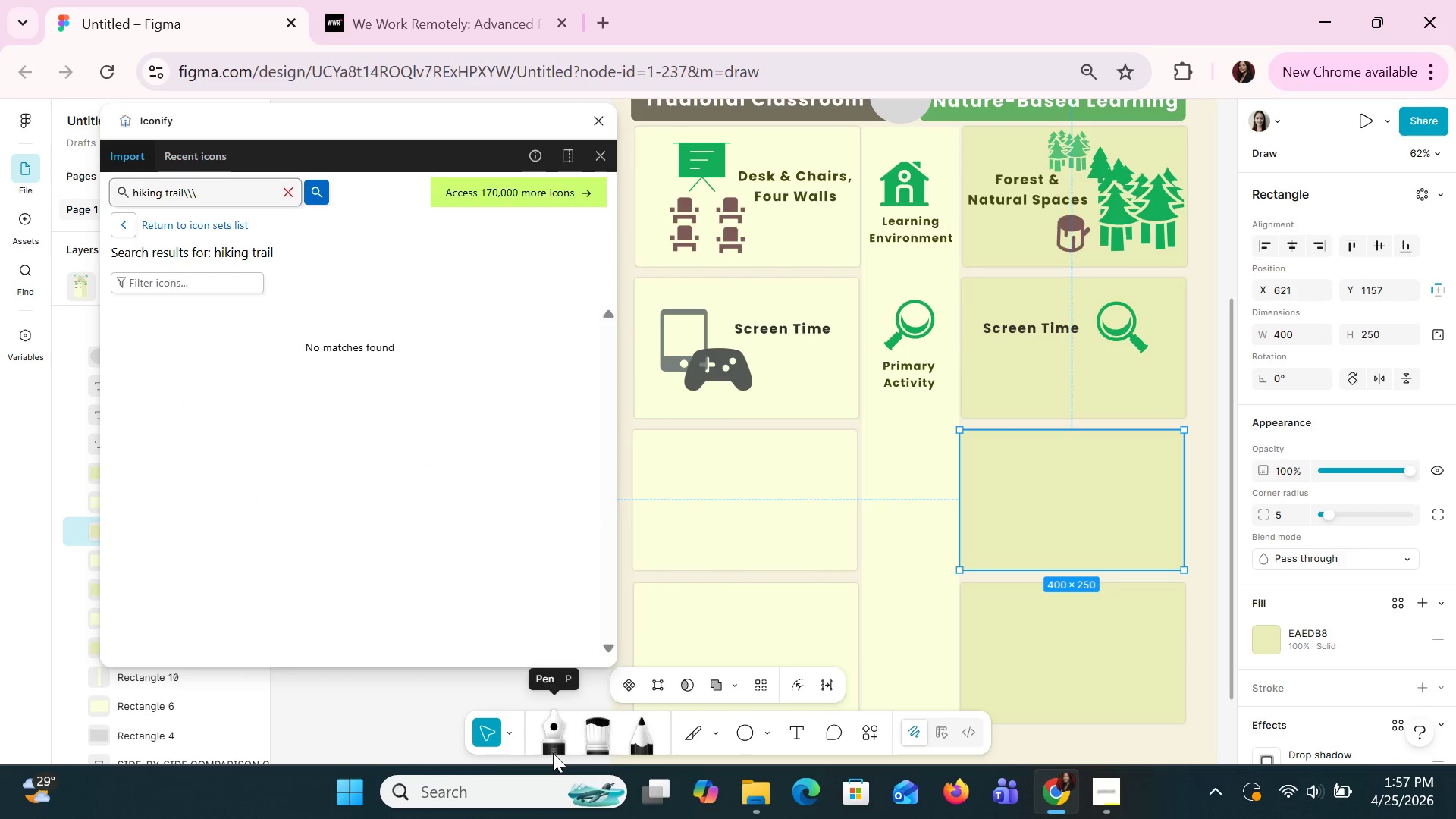 
key(Backslash)
 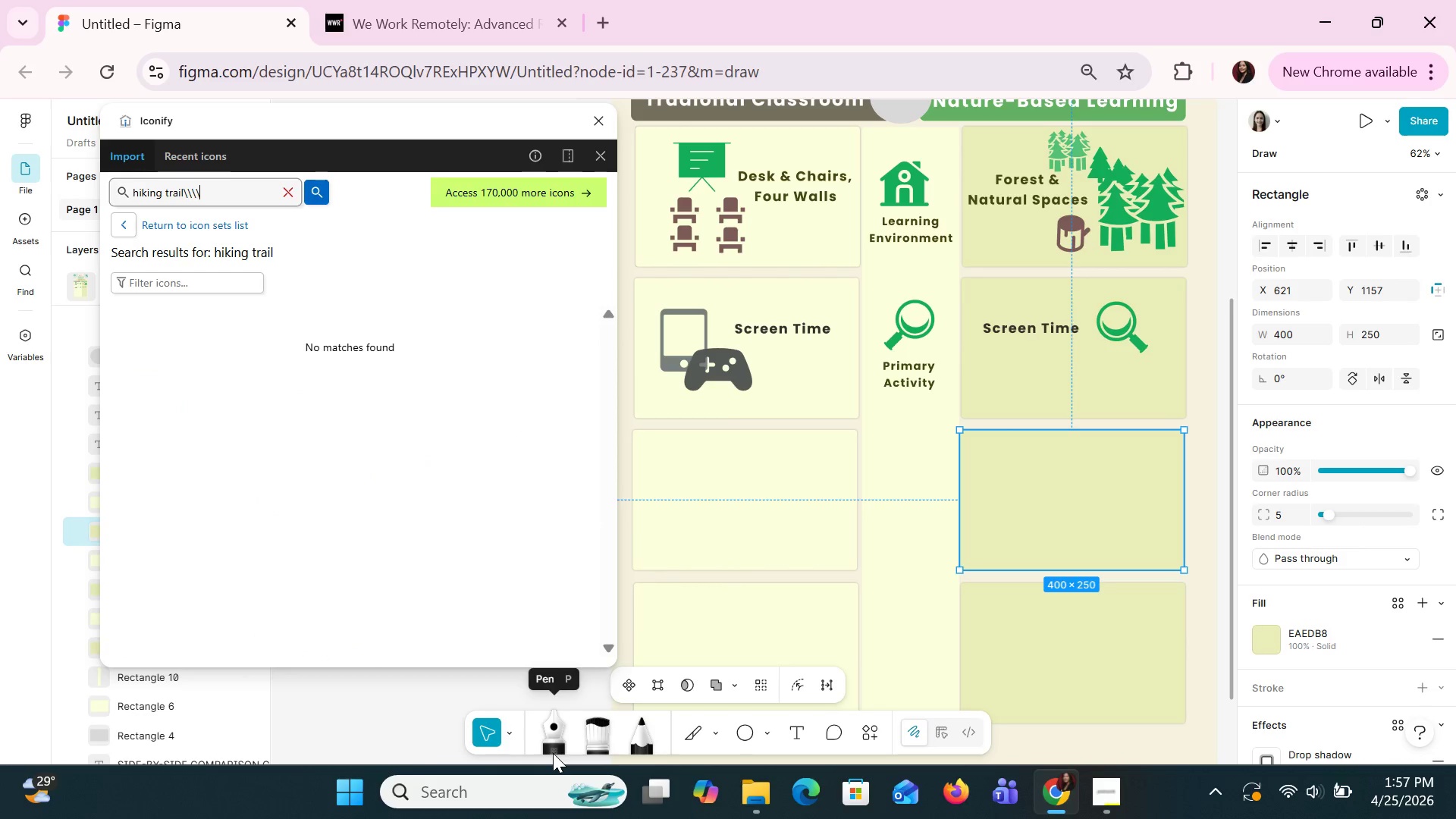 
key(Backspace)
 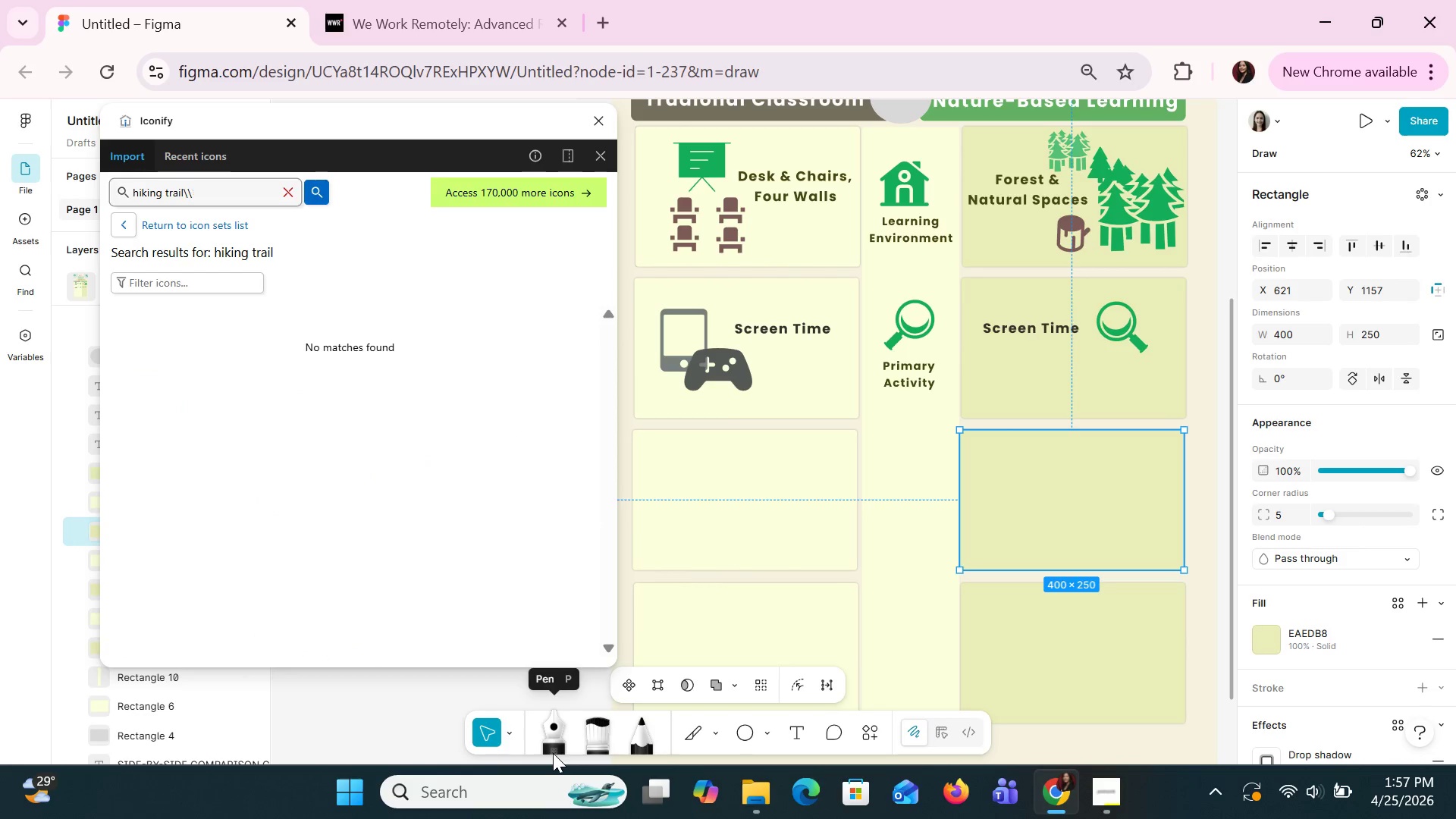 
key(Backspace)
 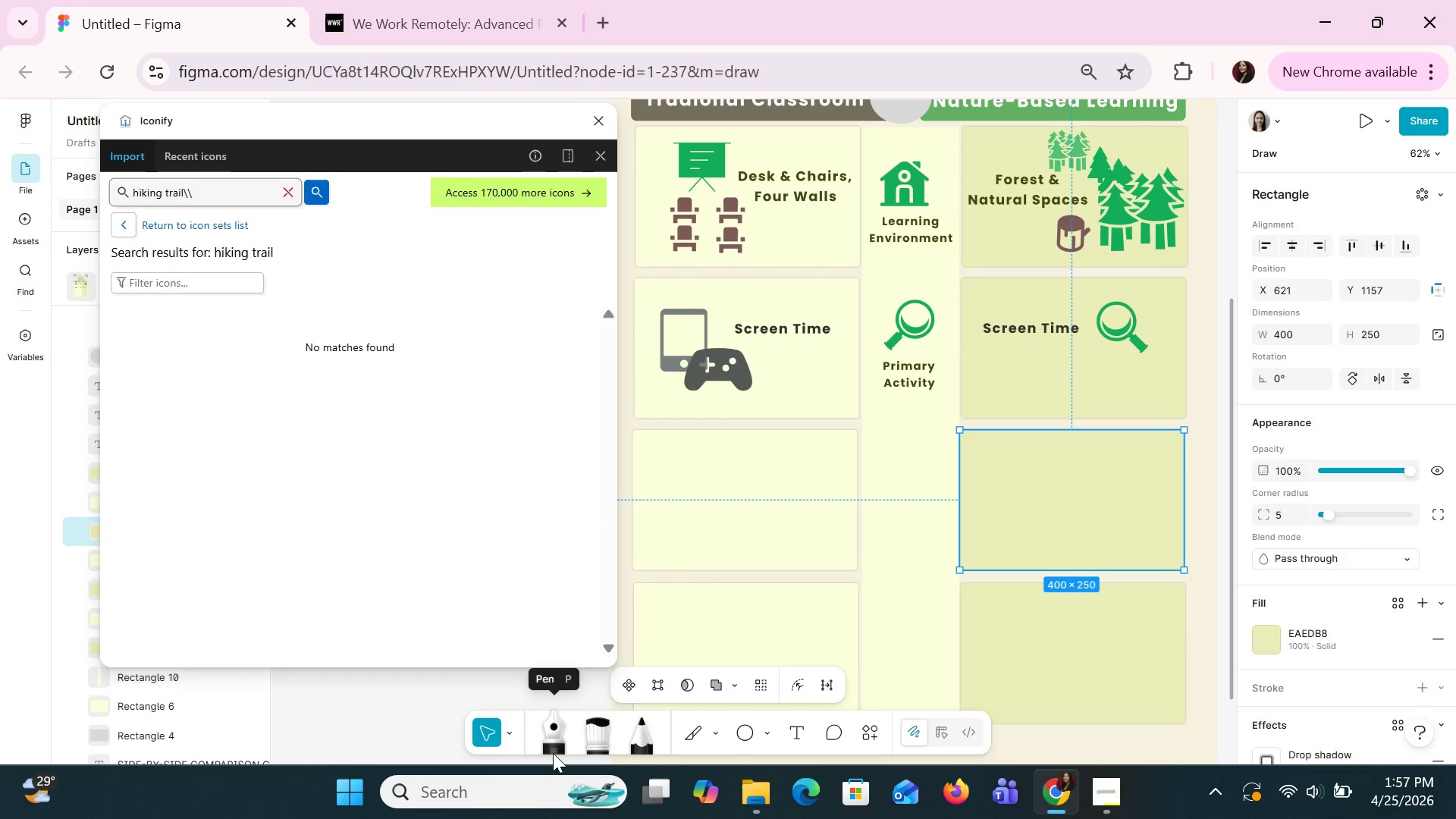 
key(Backspace)
 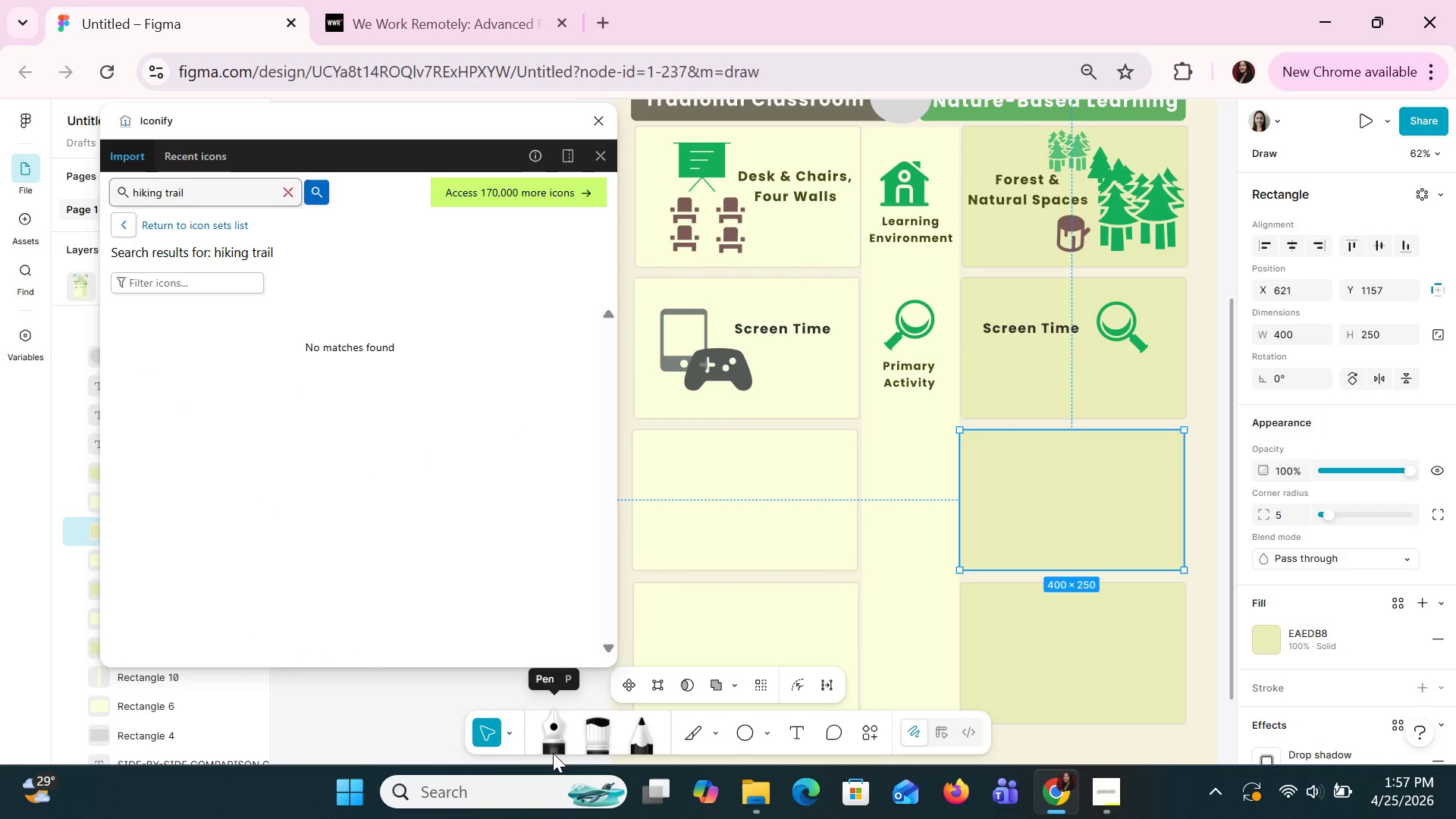 
key(Backspace)
 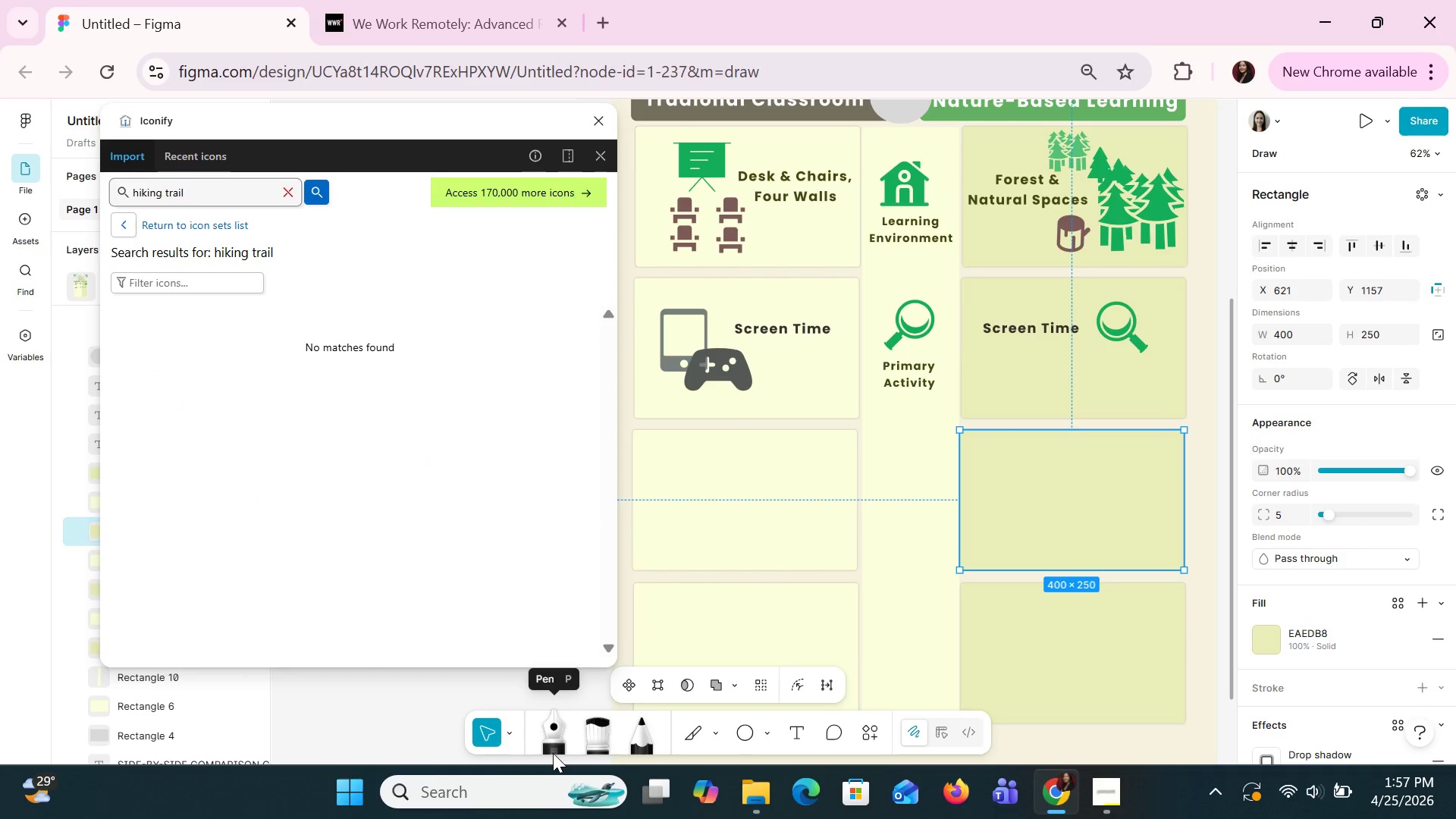 
key(Backspace)
 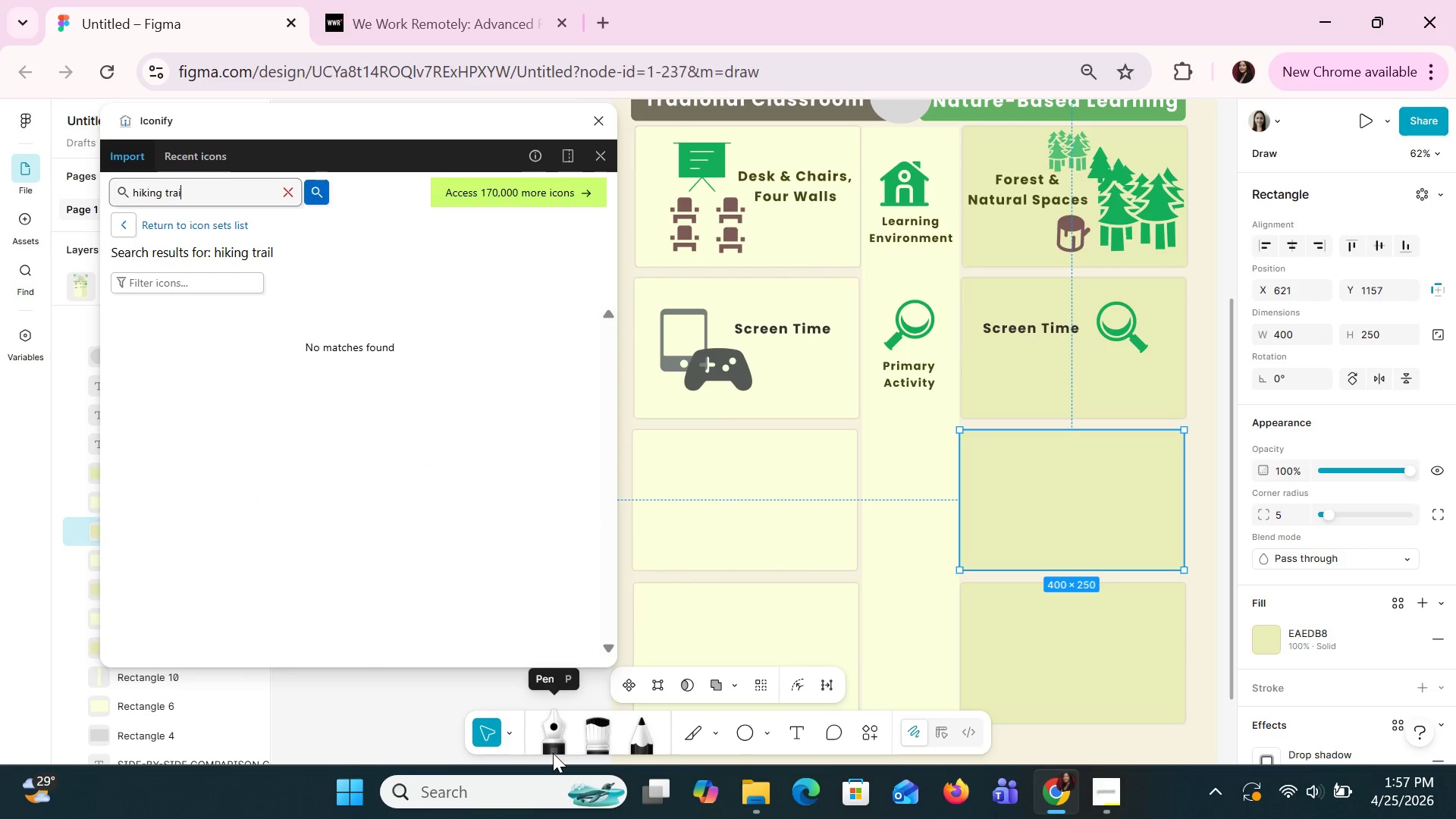 
key(Backspace)
 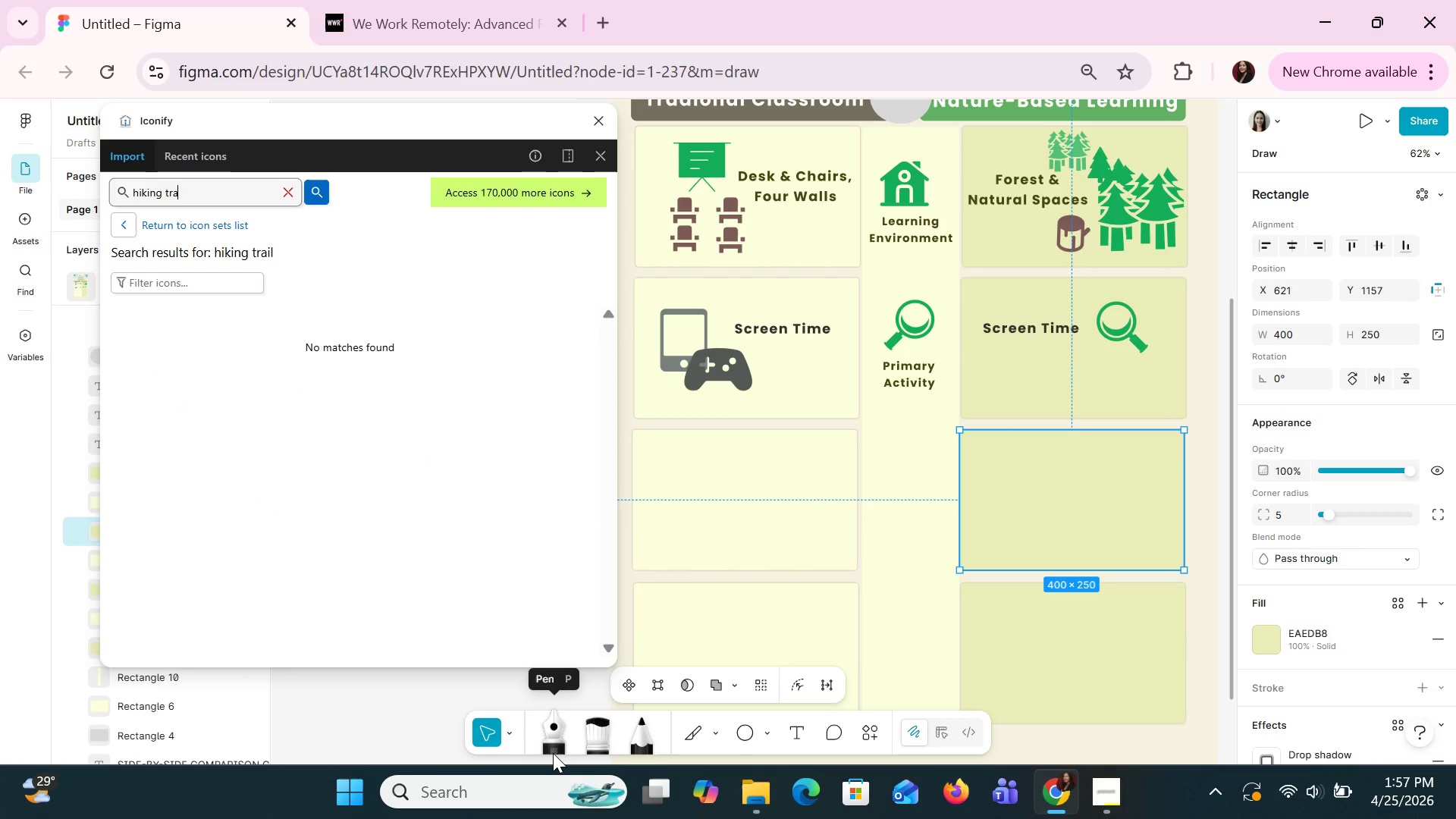 
key(Backspace)
 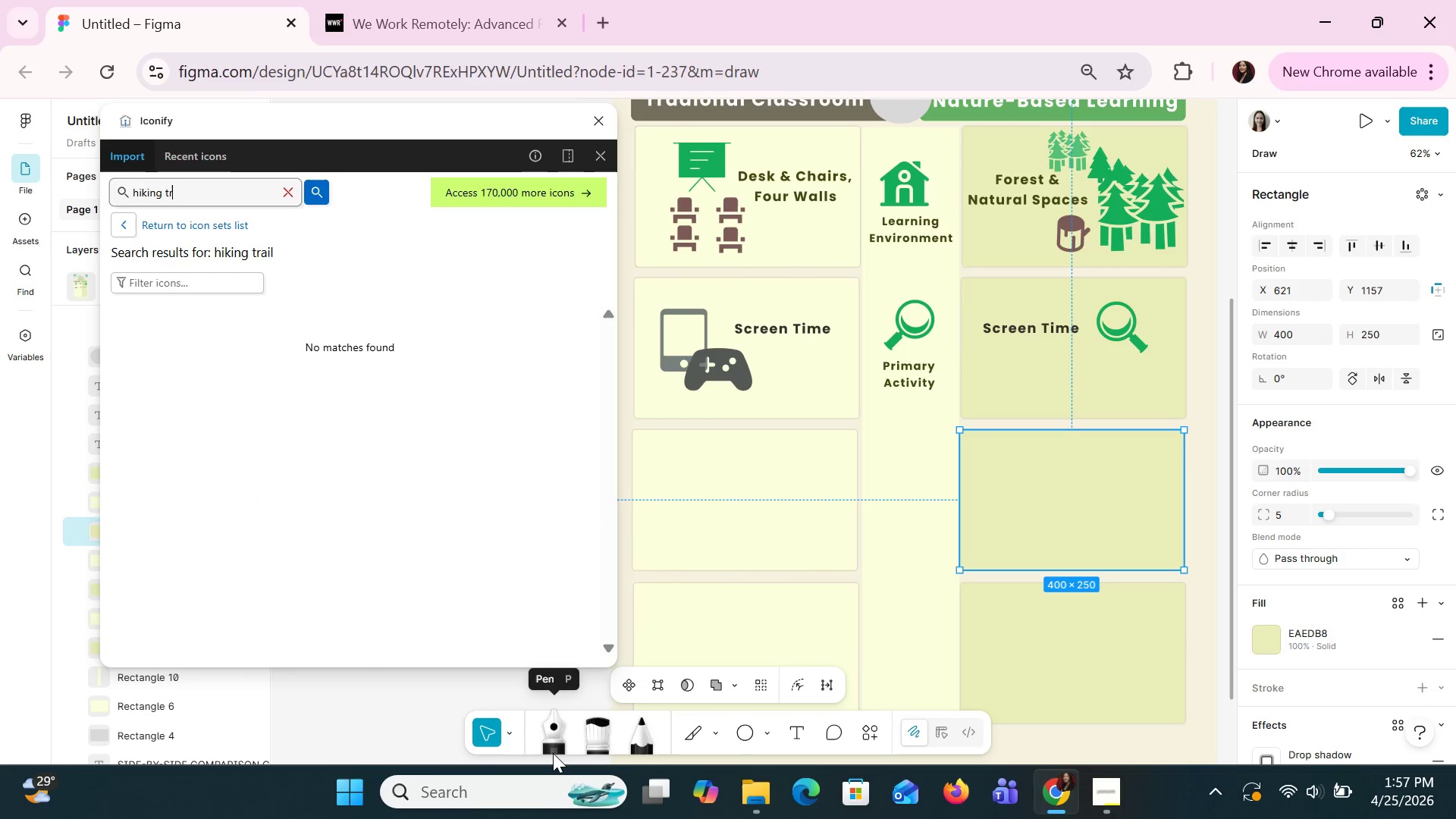 
key(Backspace)
 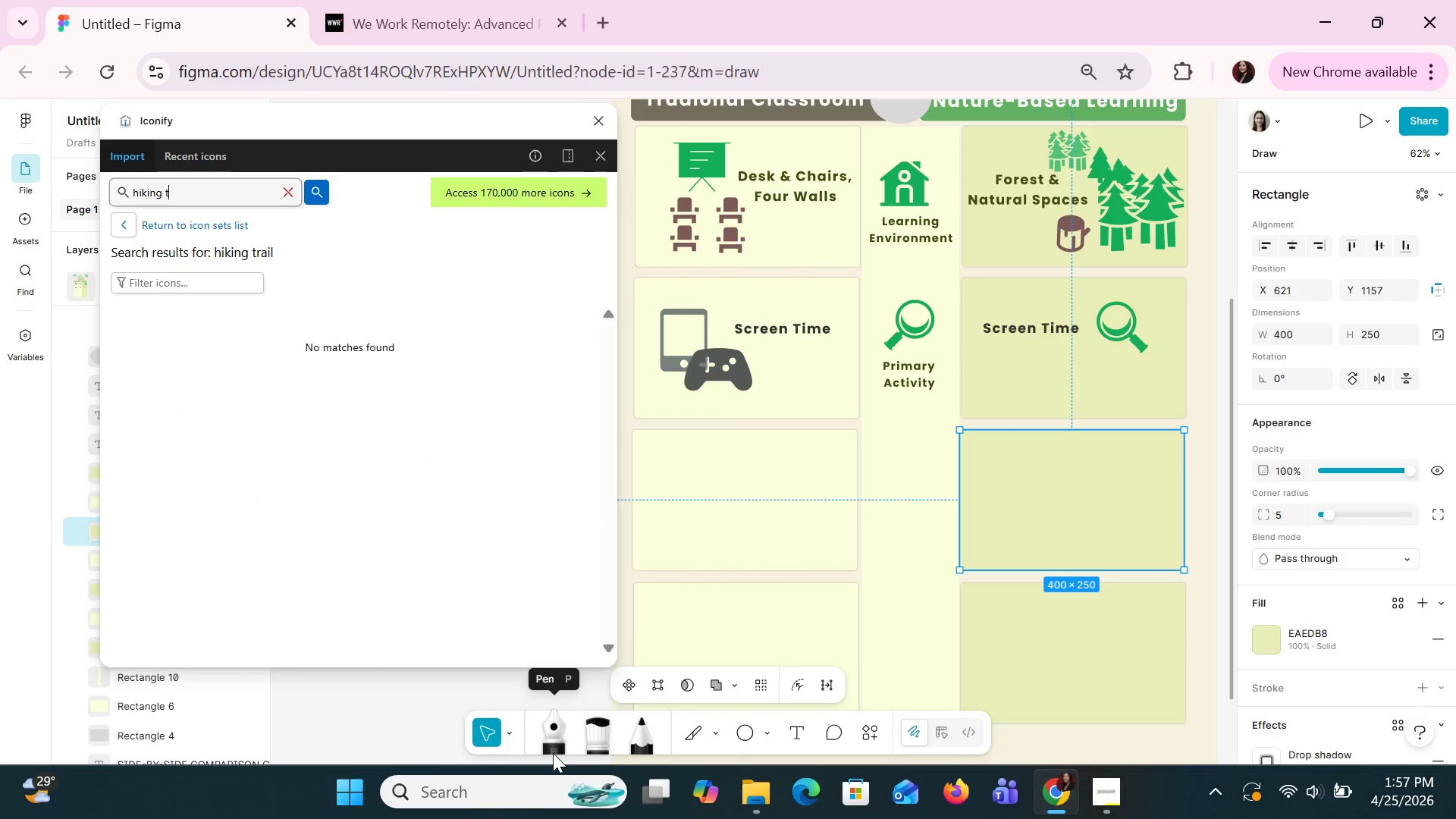 
key(Backspace)
 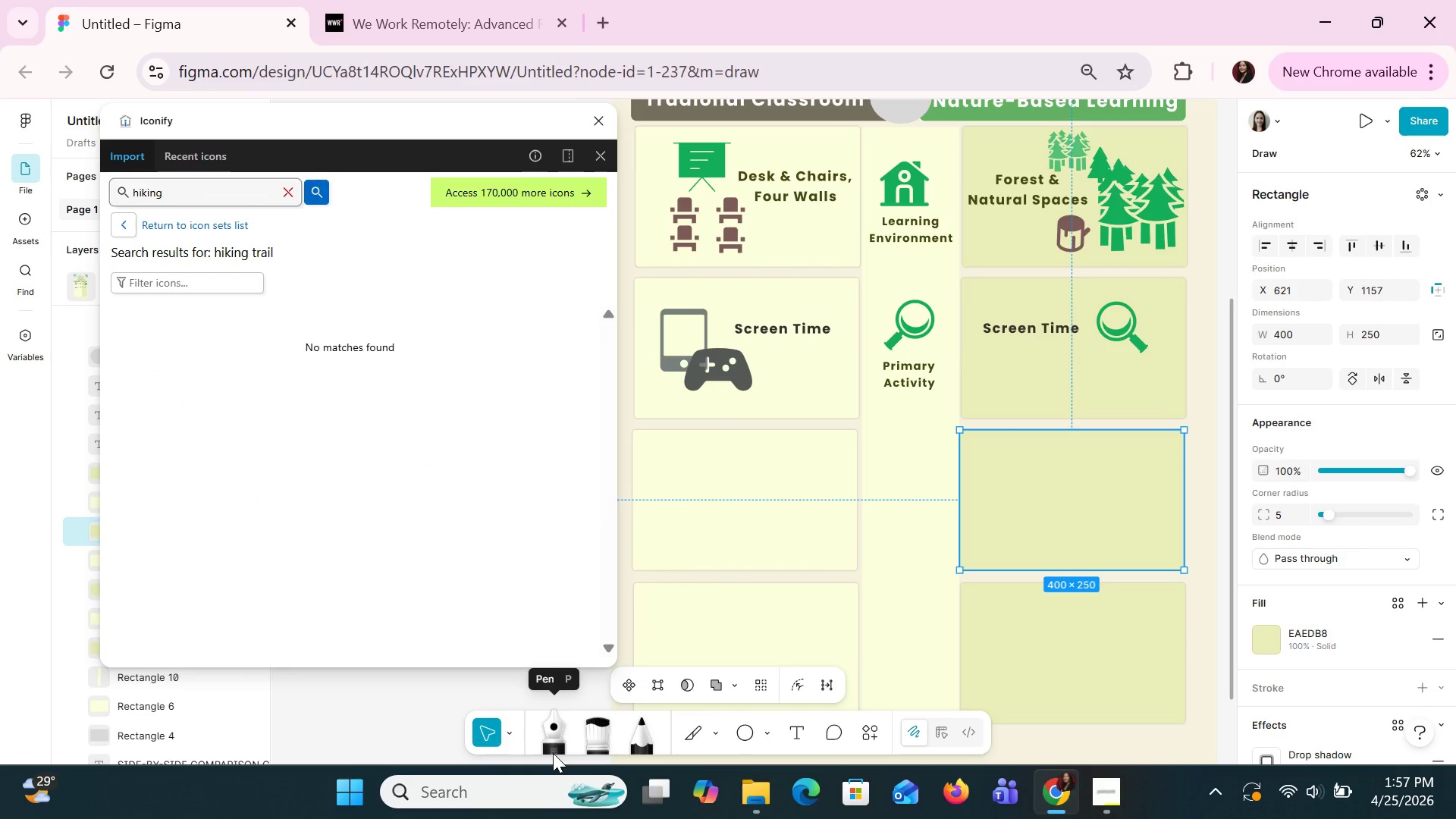 
key(Backspace)
 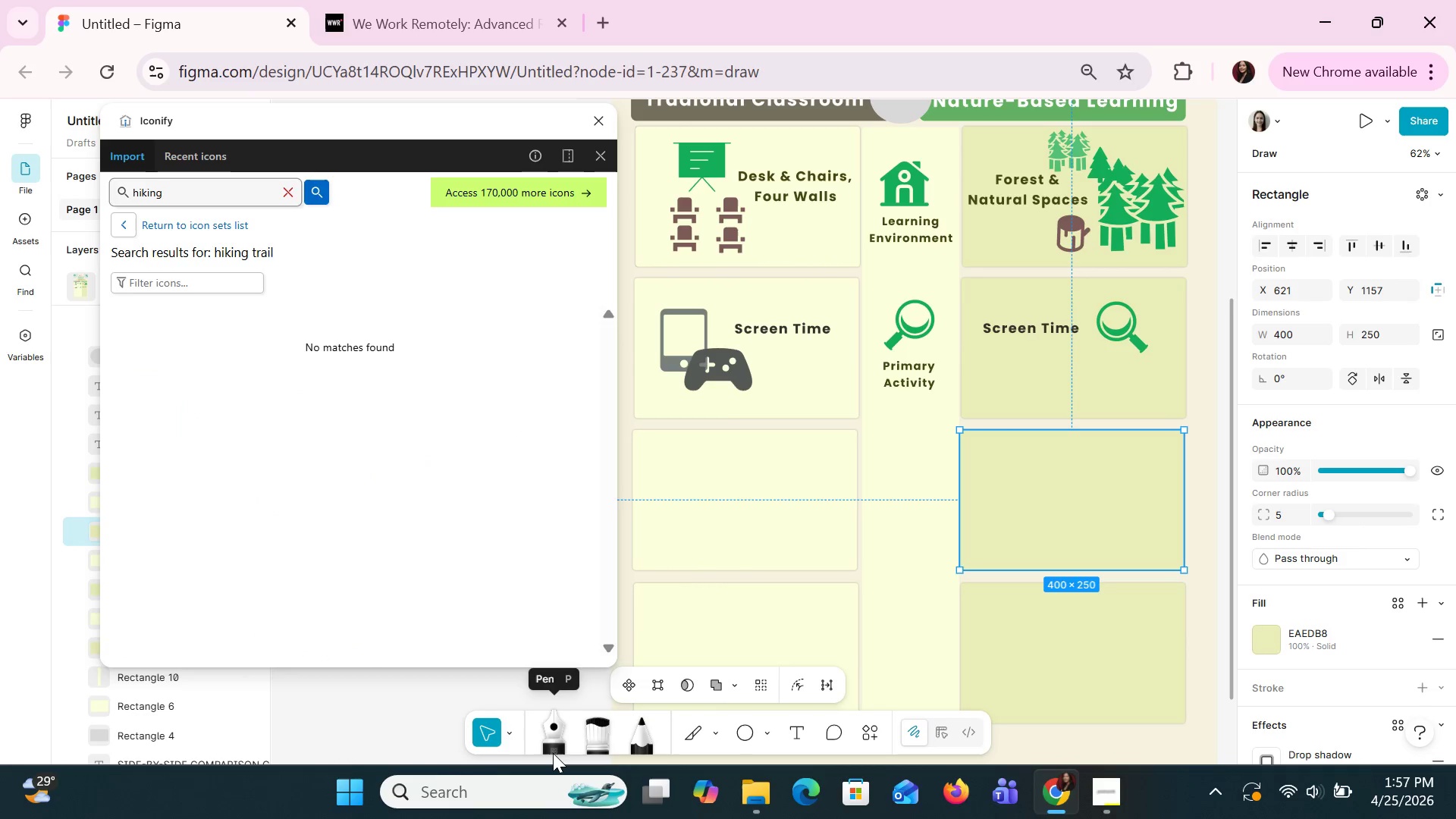 
key(Enter)
 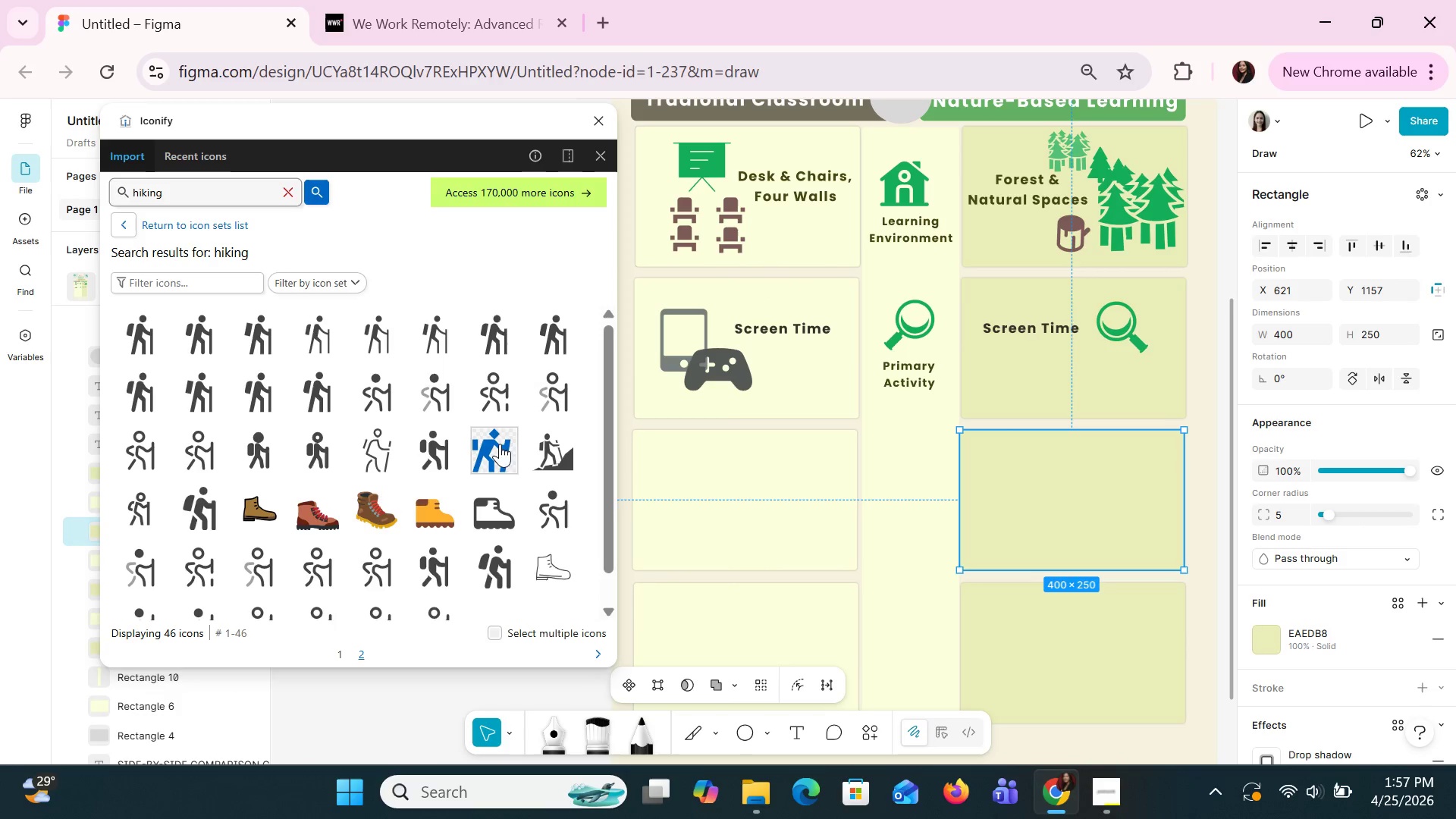 
scroll: coordinate [405, 473], scroll_direction: down, amount: 1.0
 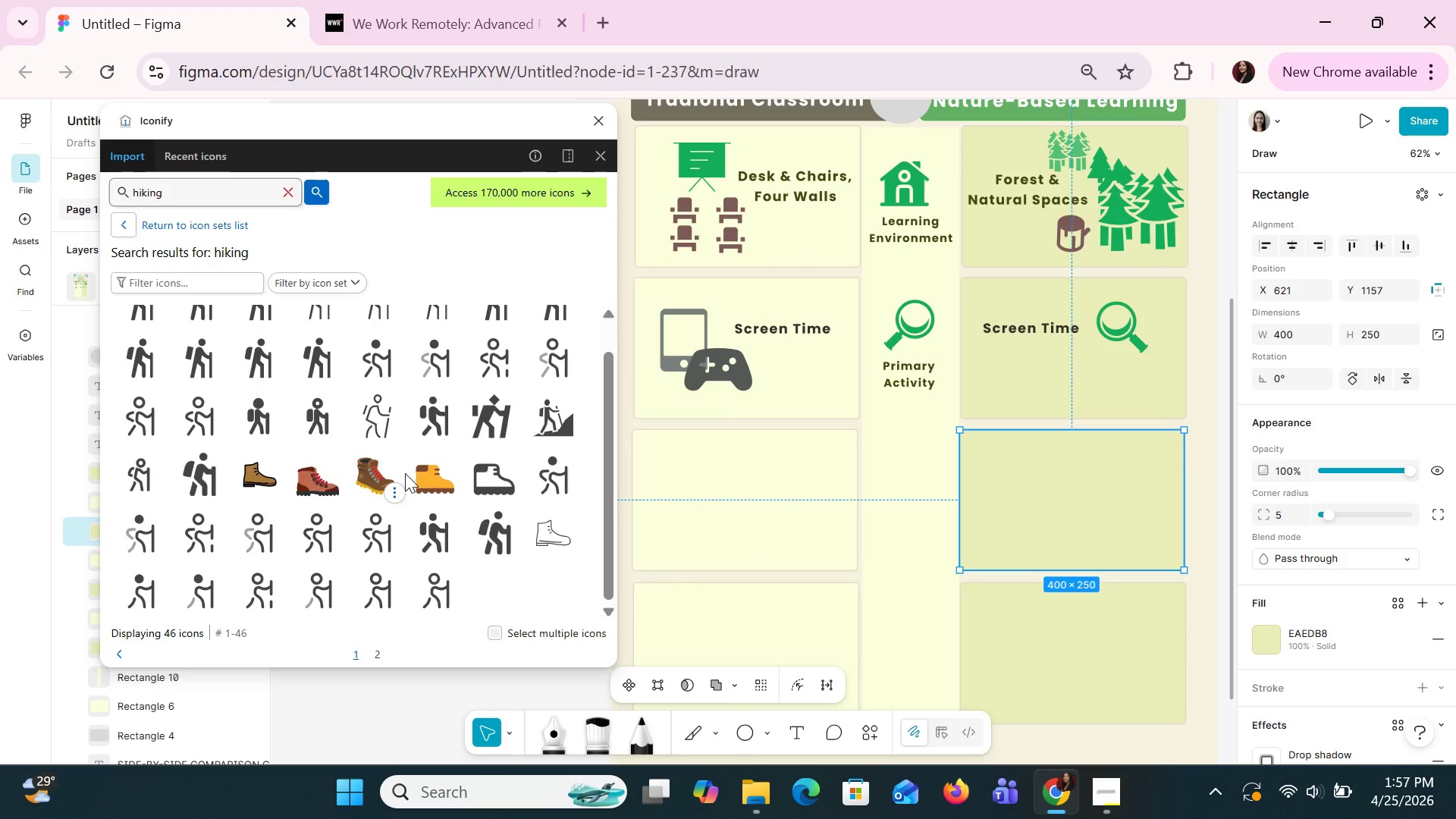 
scroll: coordinate [405, 473], scroll_direction: up, amount: 2.0
 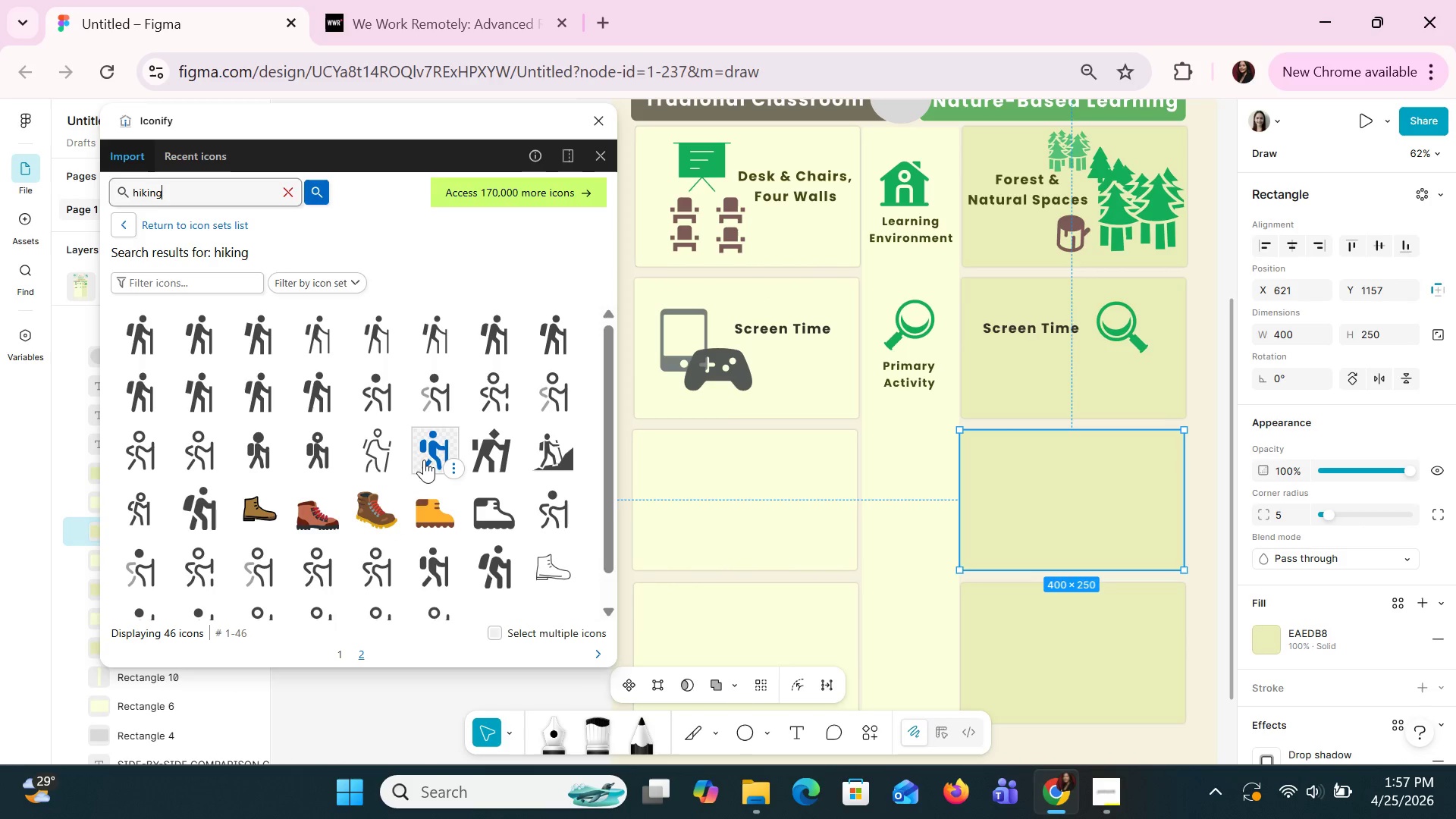 
left_click_drag(start_coordinate=[424, 453], to_coordinate=[1065, 370])
 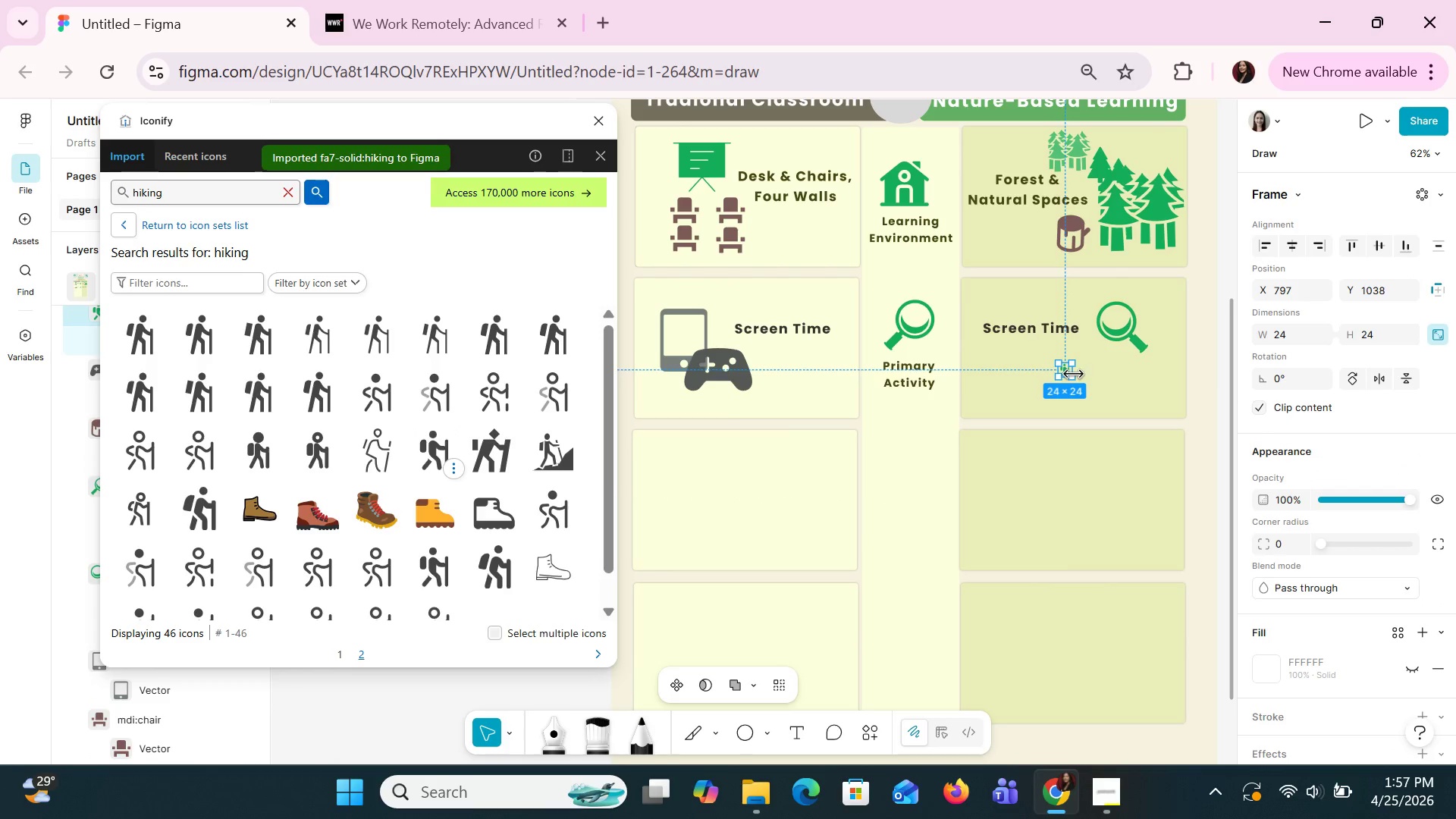 
left_click_drag(start_coordinate=[1074, 376], to_coordinate=[1097, 400])
 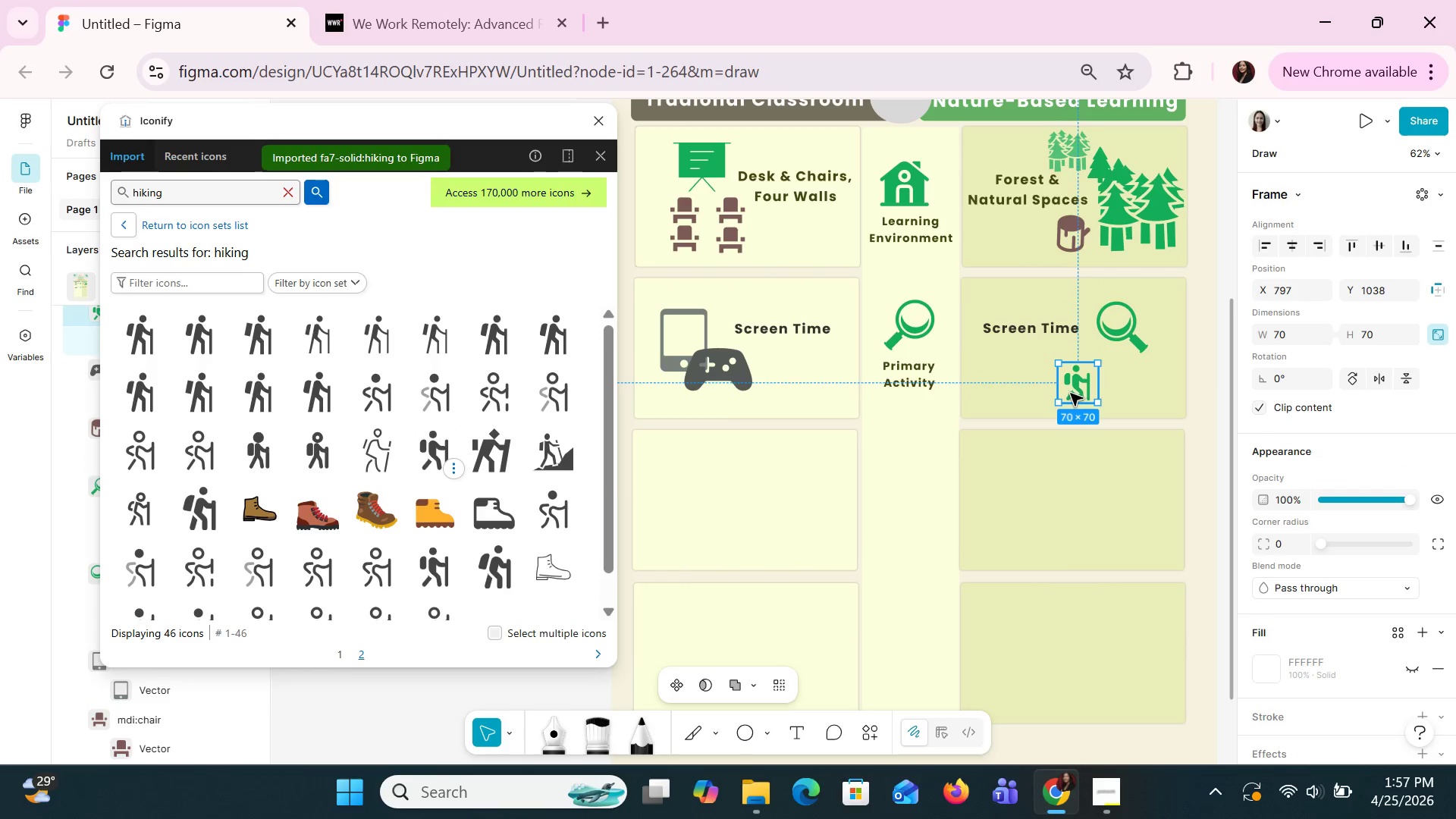 
left_click_drag(start_coordinate=[1070, 393], to_coordinate=[1072, 372])
 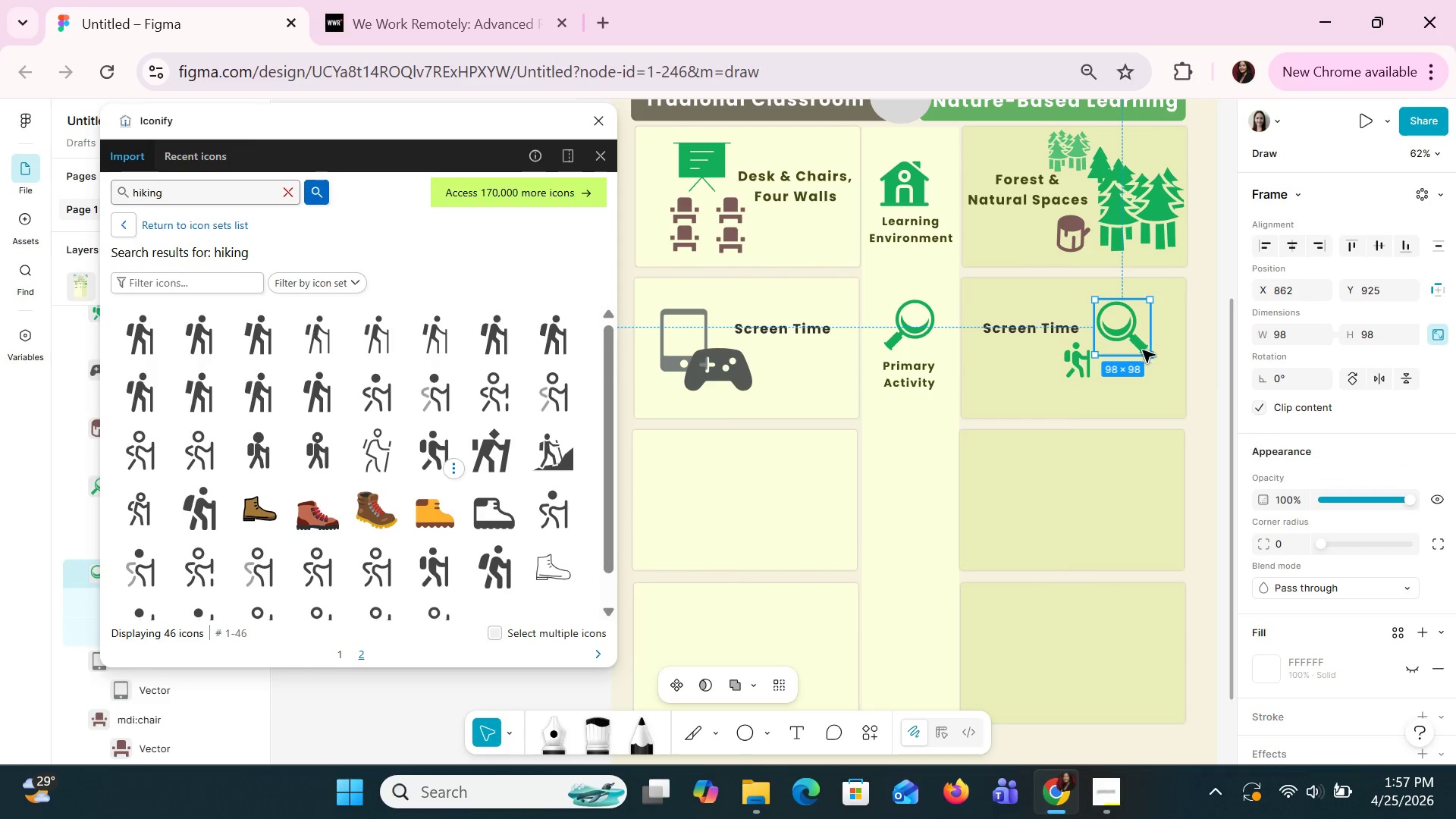 
left_click_drag(start_coordinate=[1150, 356], to_coordinate=[1119, 330])
 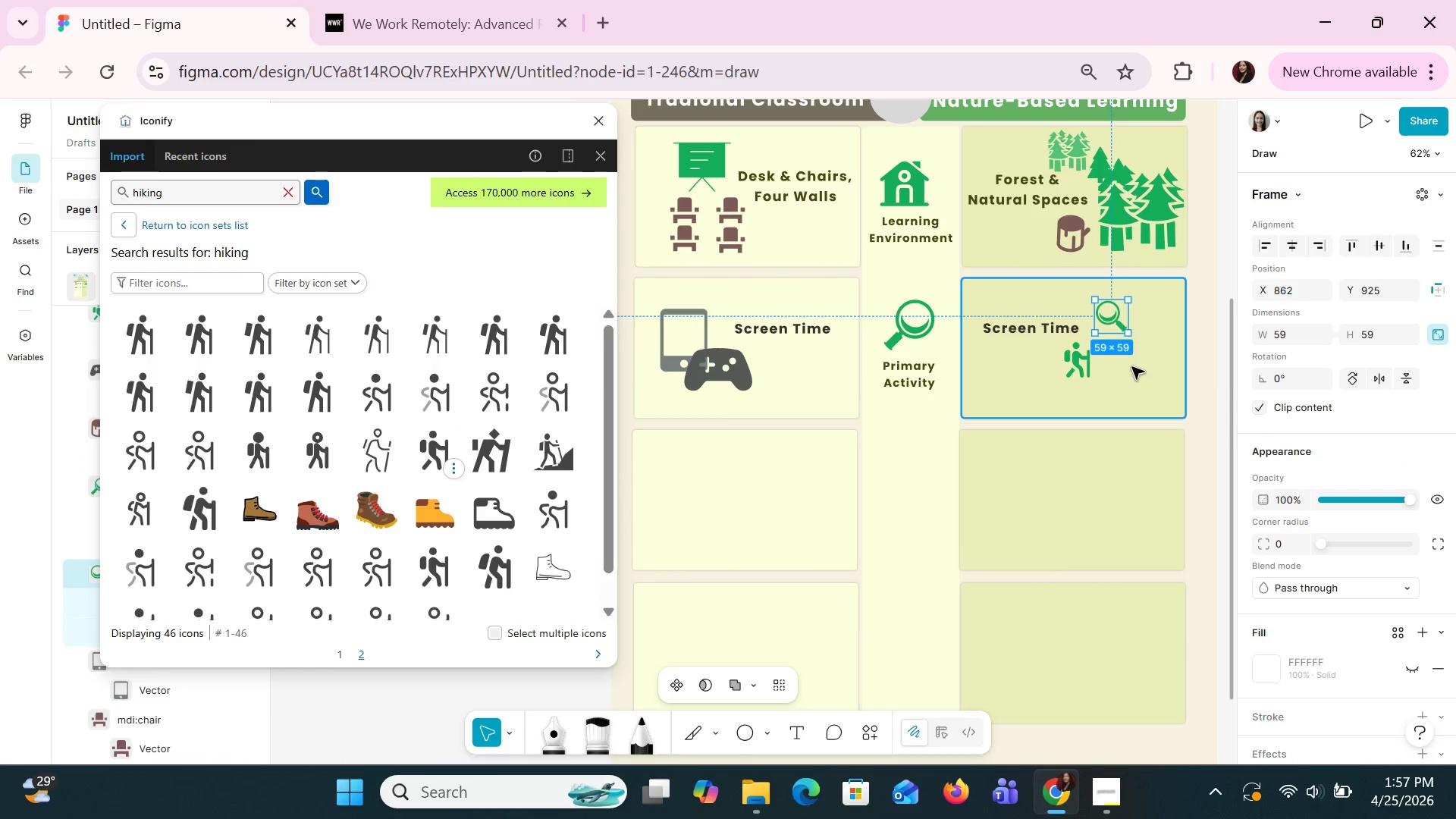 
left_click_drag(start_coordinate=[1110, 312], to_coordinate=[1118, 370])
 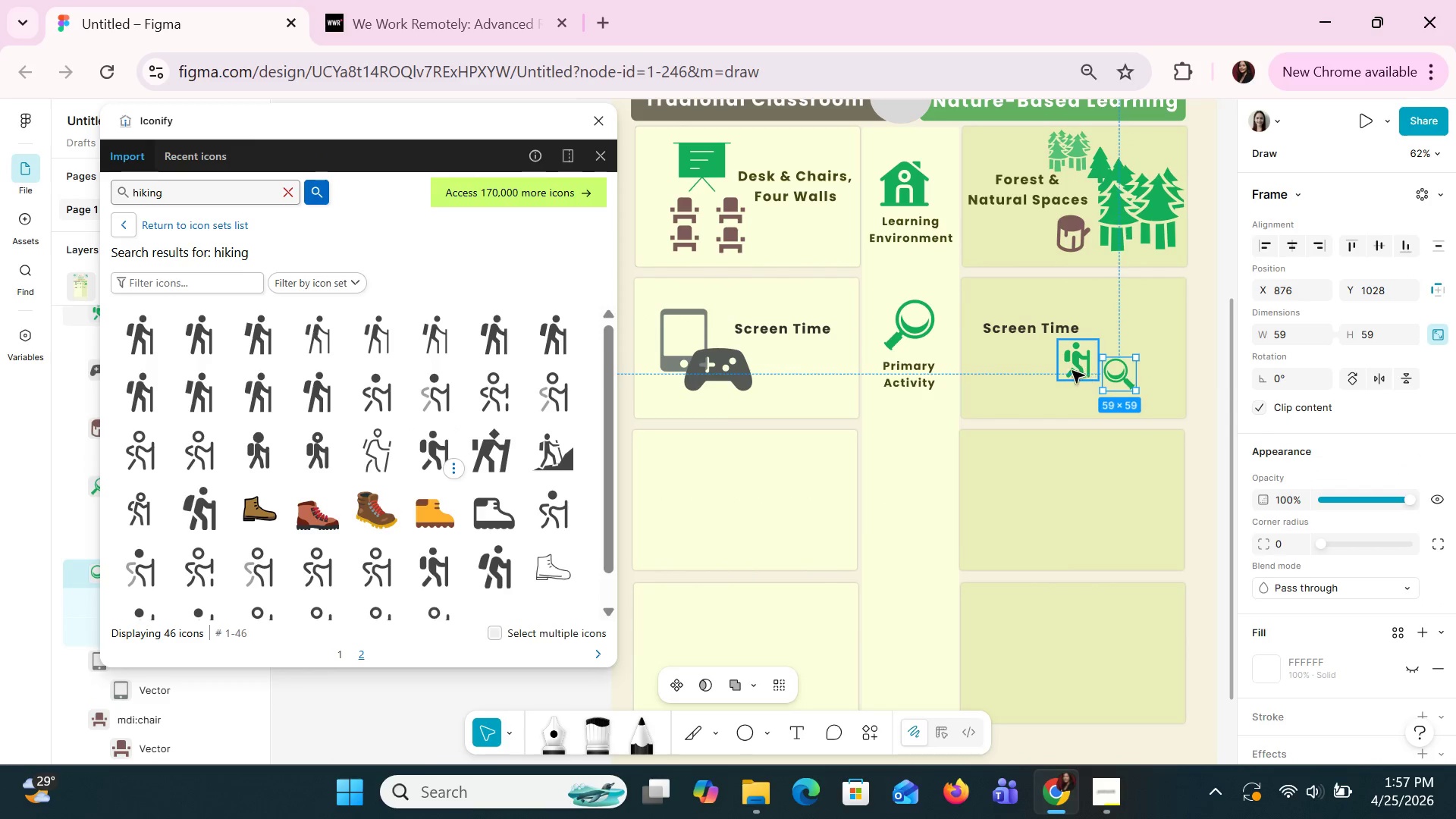 
left_click_drag(start_coordinate=[1072, 370], to_coordinate=[1096, 332])
 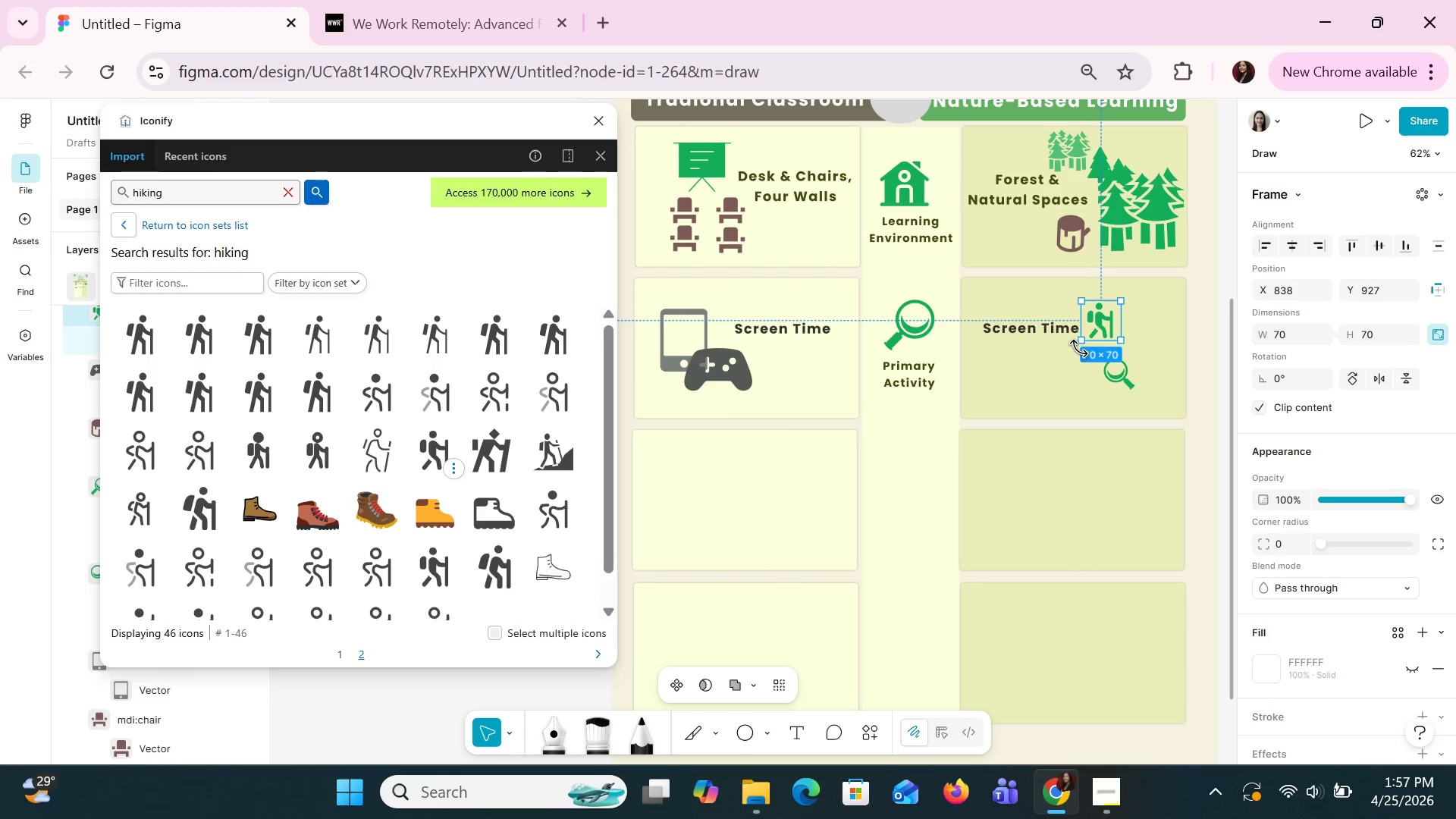 
left_click_drag(start_coordinate=[1084, 341], to_coordinate=[1079, 369])
 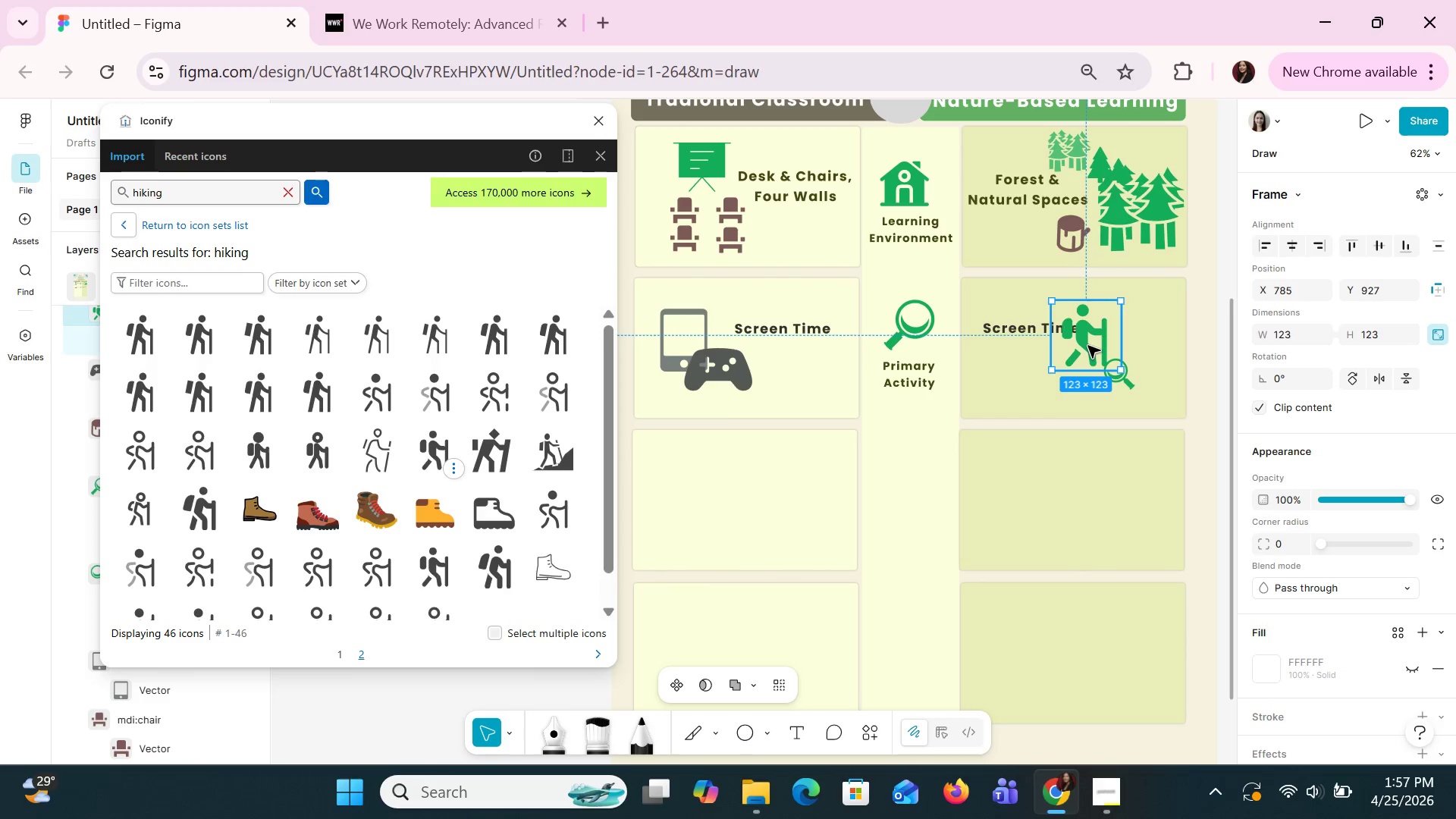 
left_click_drag(start_coordinate=[1087, 345], to_coordinate=[1105, 331])
 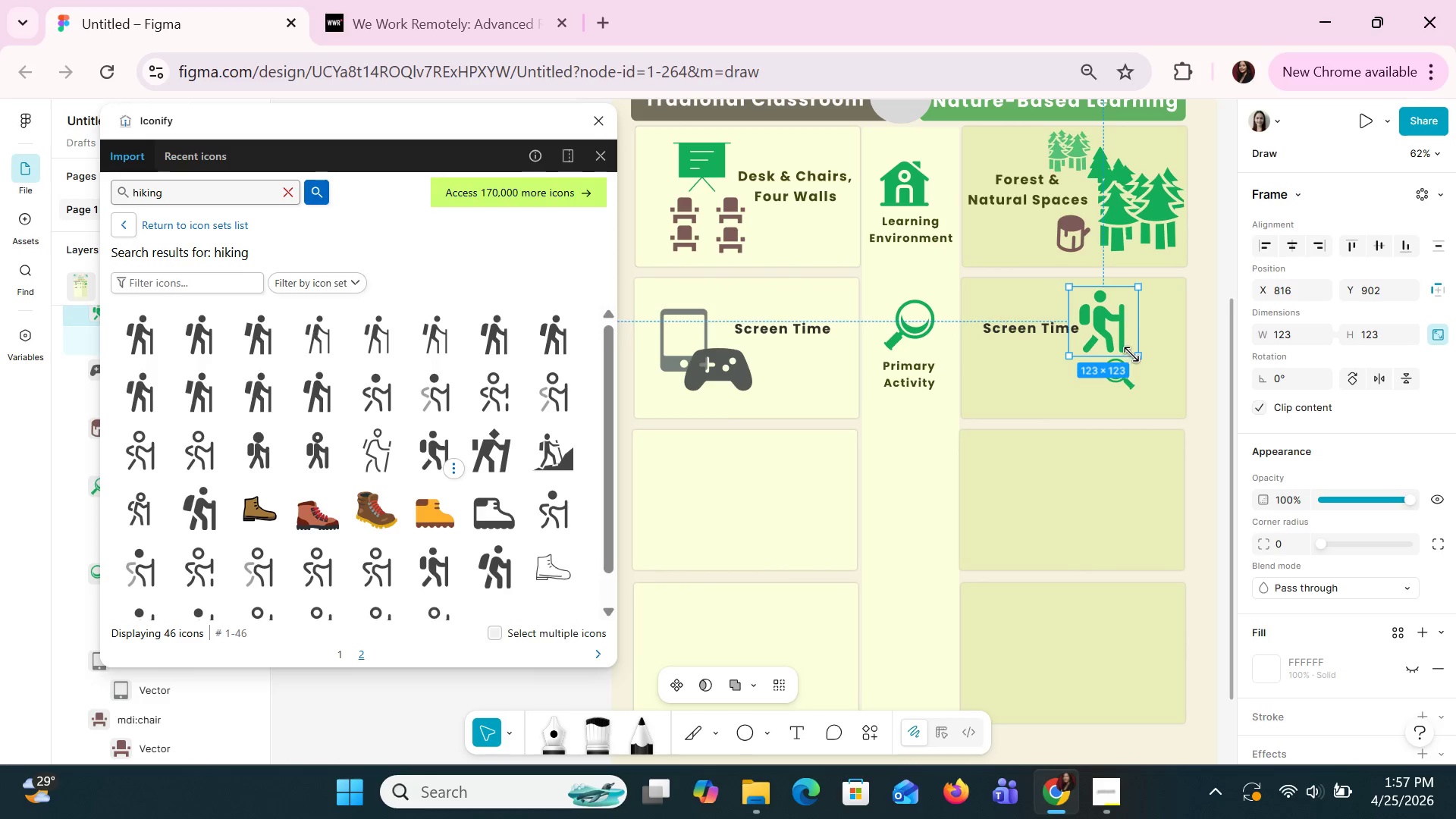 
left_click_drag(start_coordinate=[1132, 356], to_coordinate=[1116, 345])
 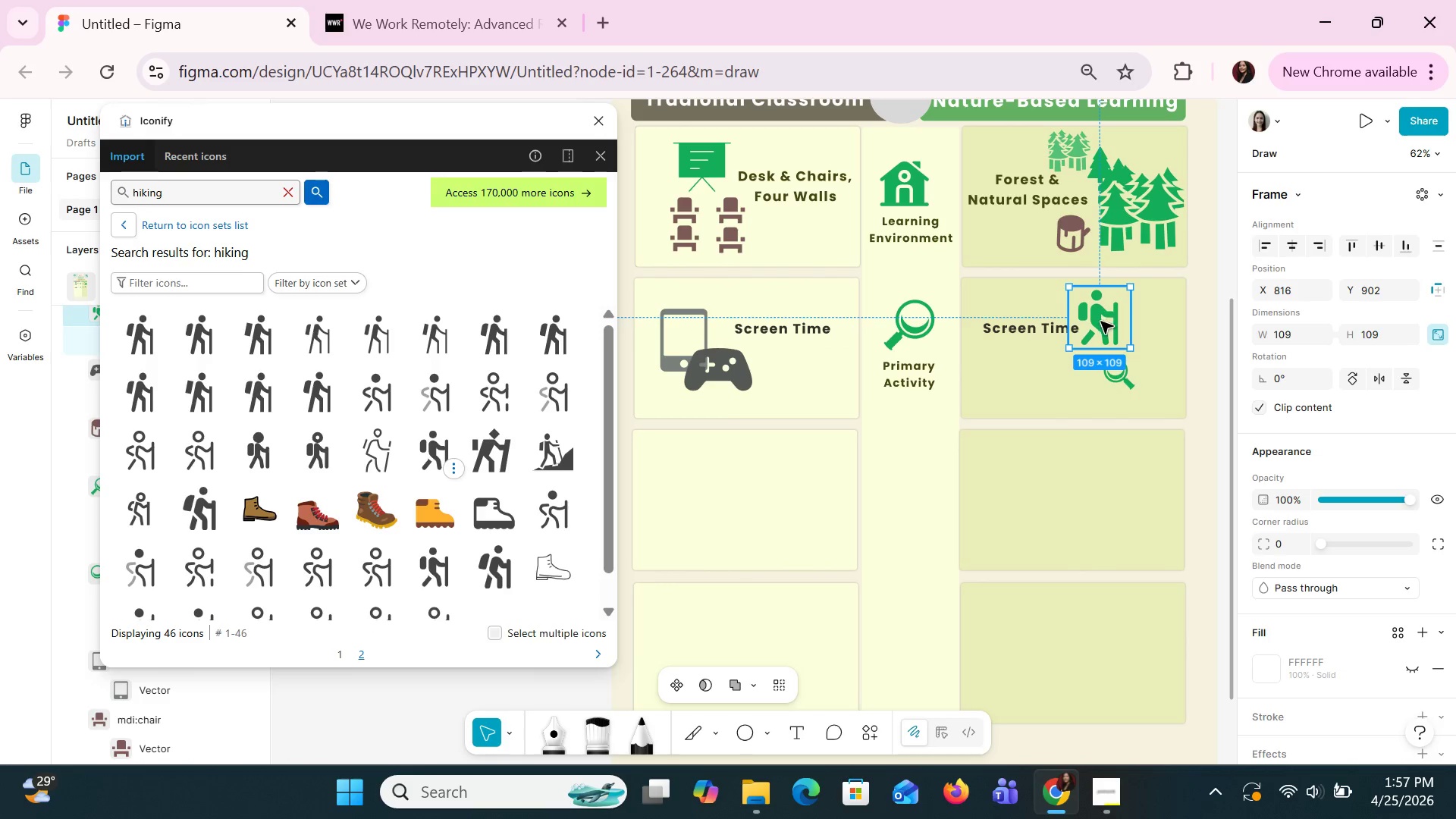 
left_click_drag(start_coordinate=[1100, 320], to_coordinate=[1103, 336])
 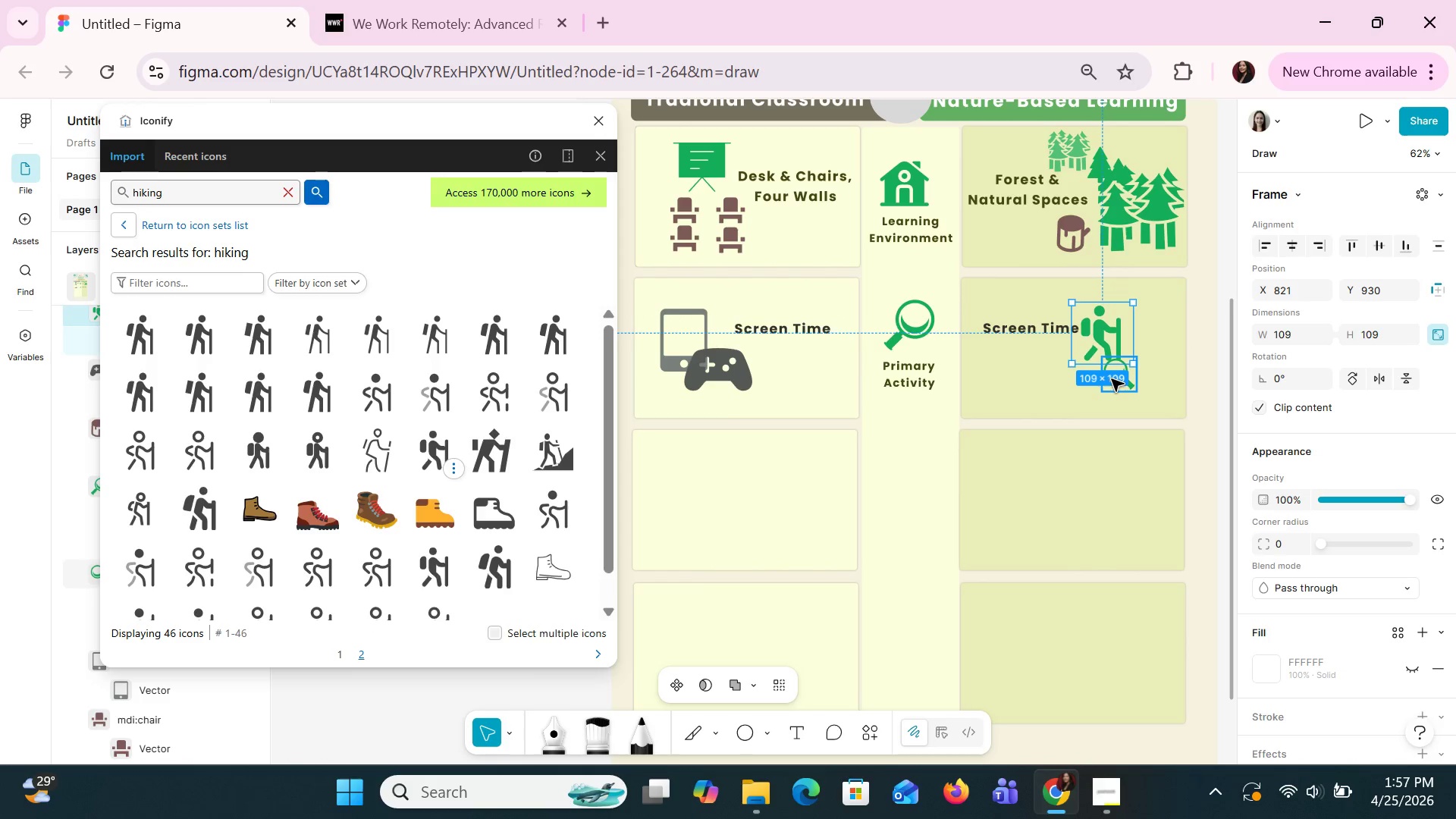 
left_click_drag(start_coordinate=[1118, 378], to_coordinate=[1141, 337])
 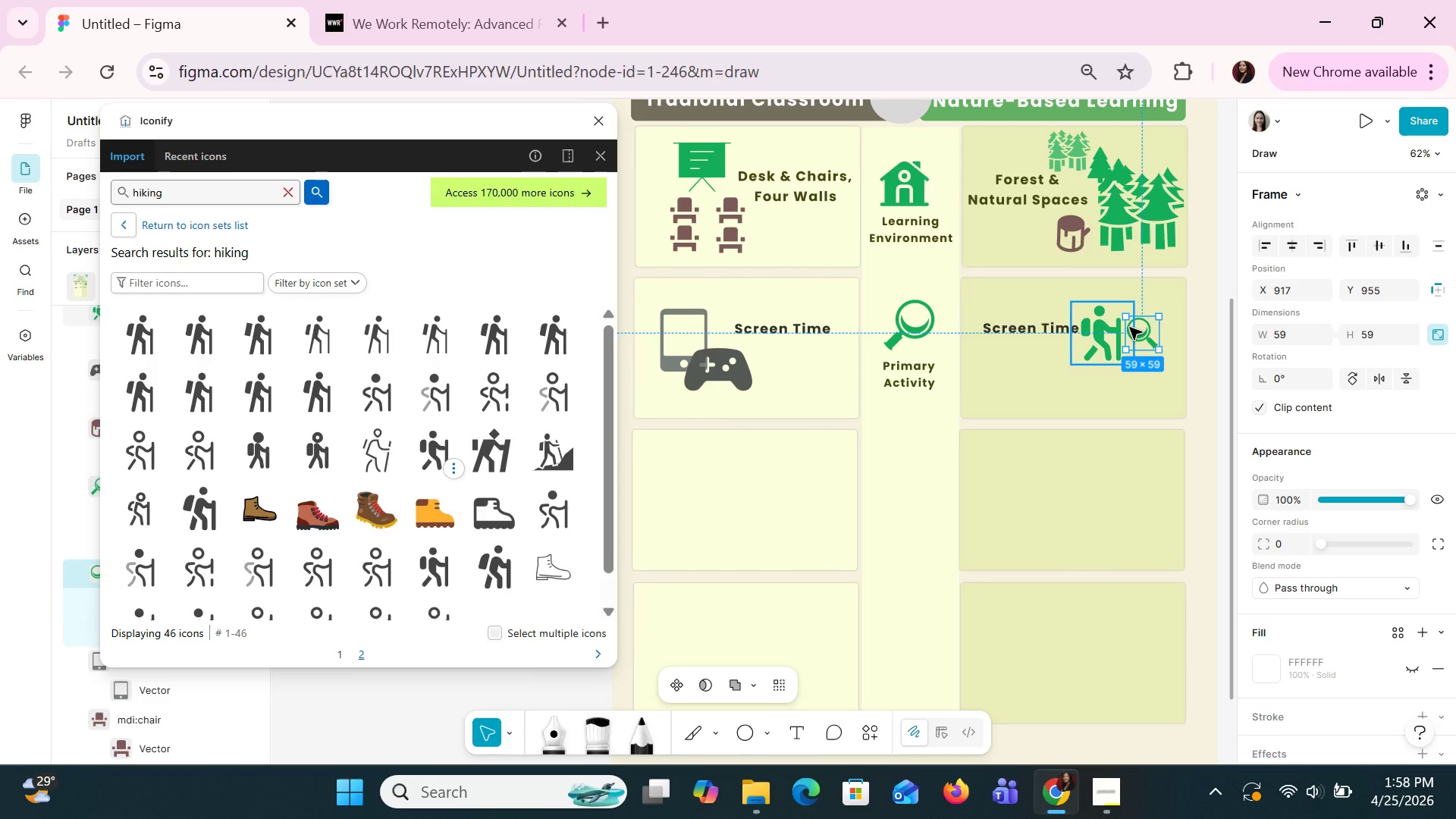 
wait(10.31)
 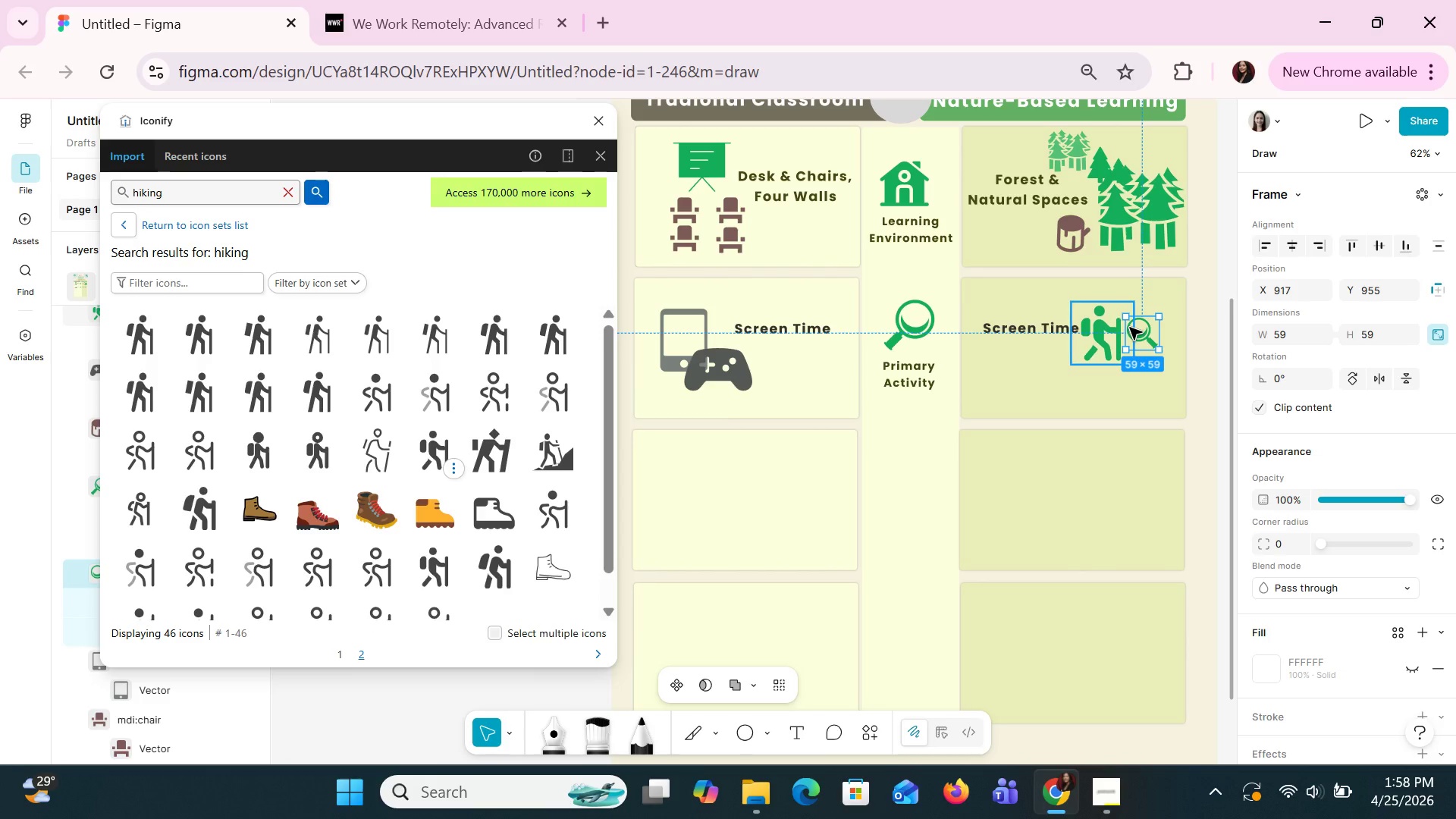 
left_click([270, 196])
 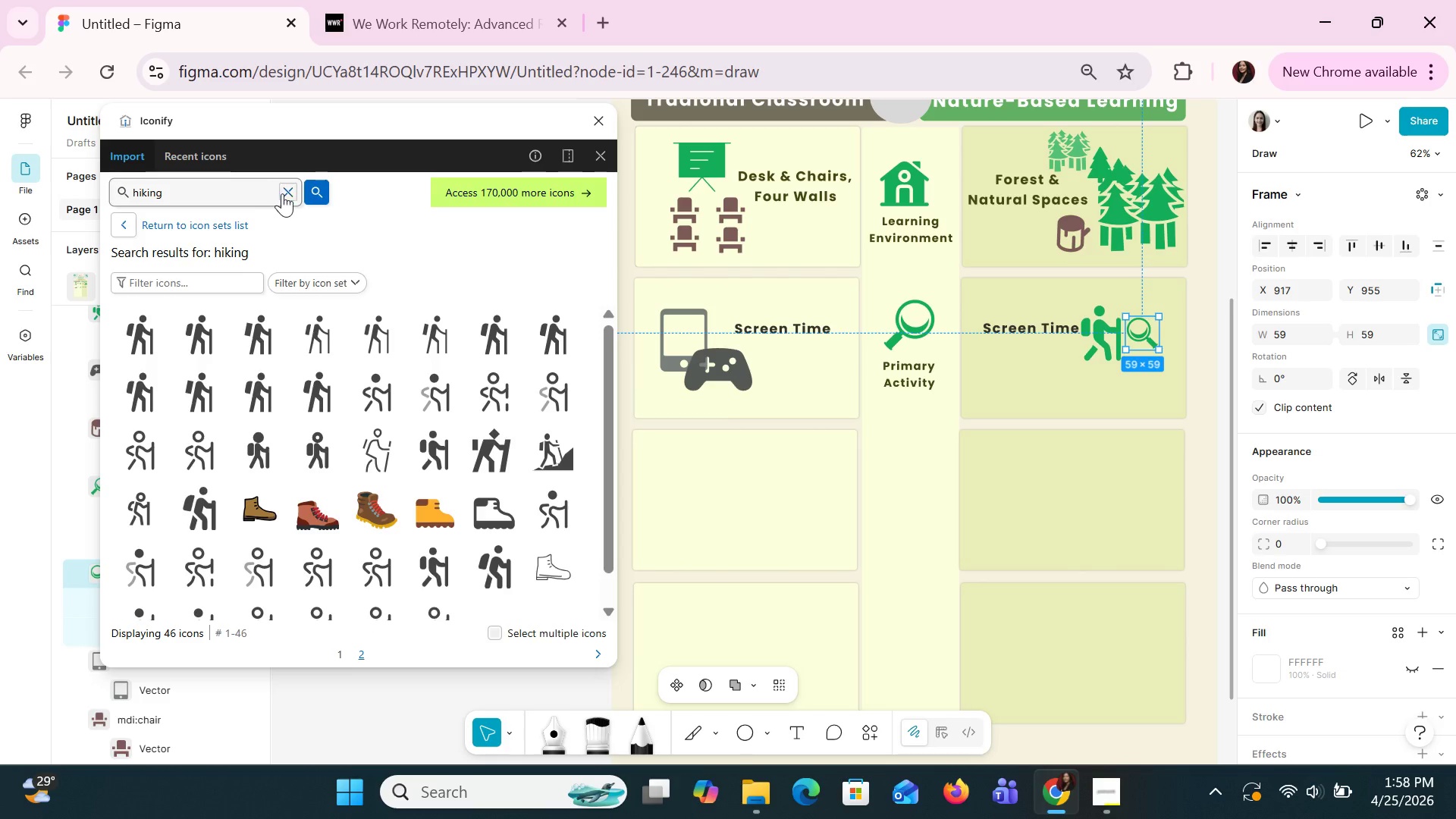 
left_click([287, 193])
 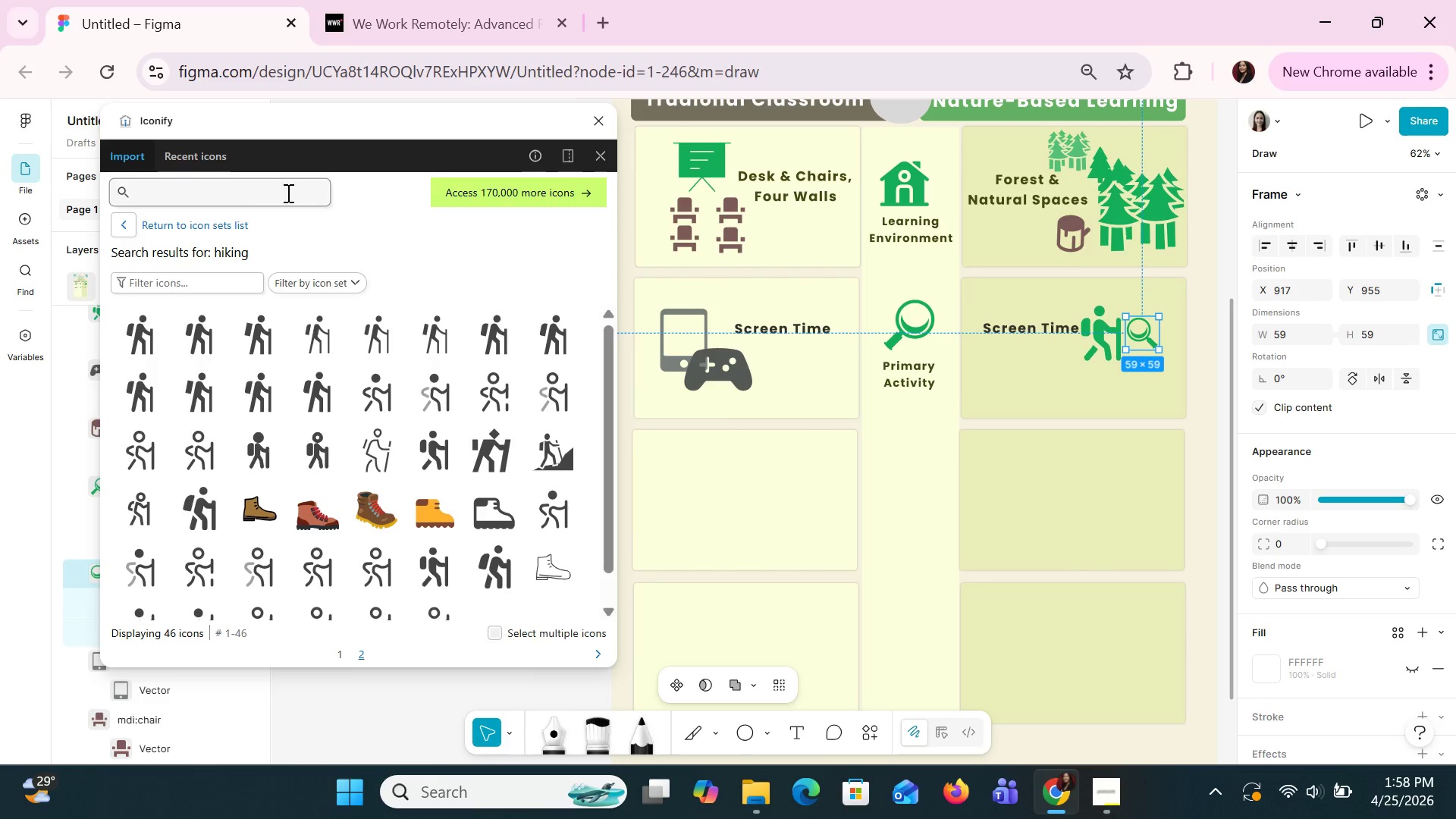 
type(trail)
 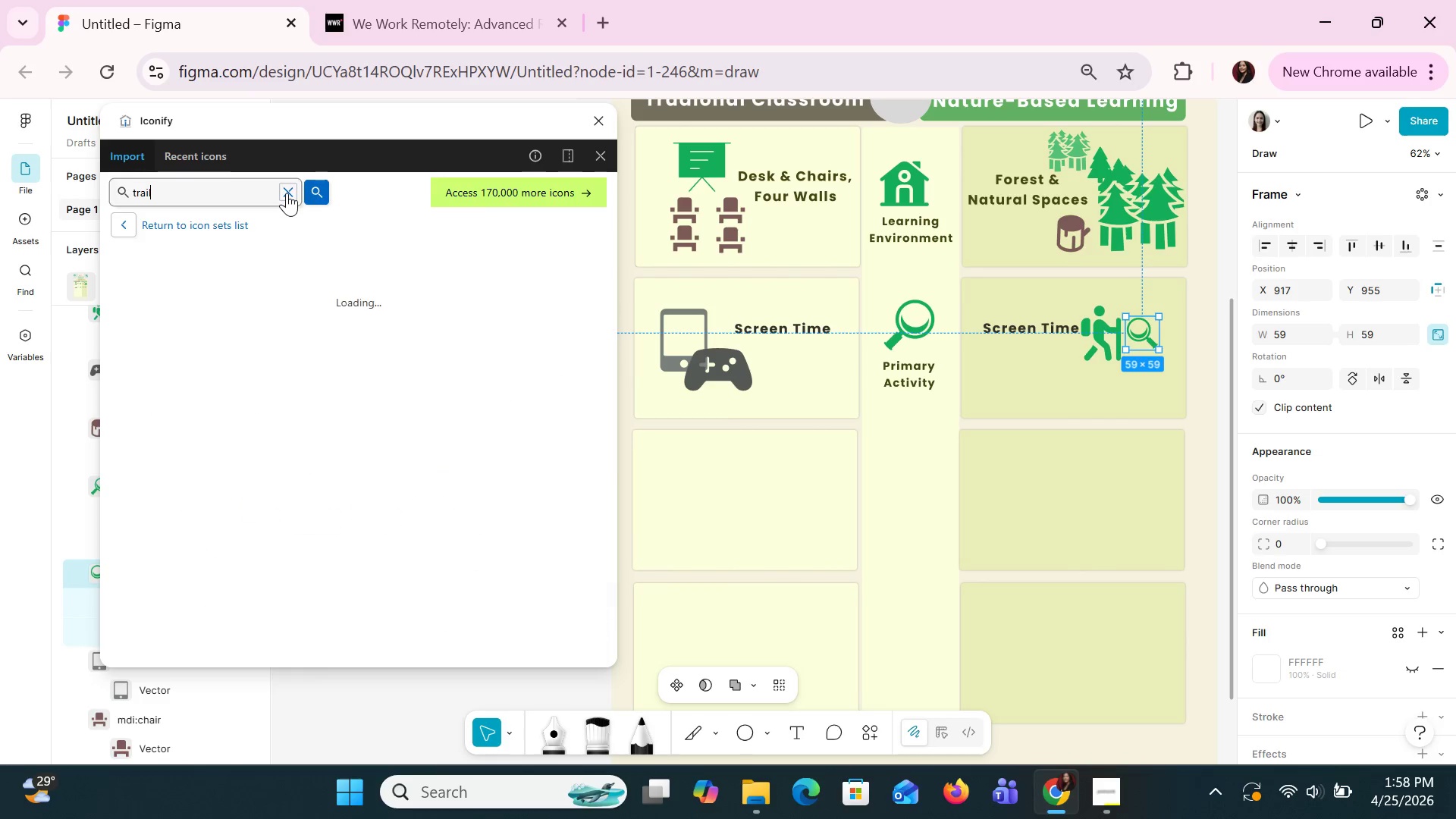 
key(Enter)
 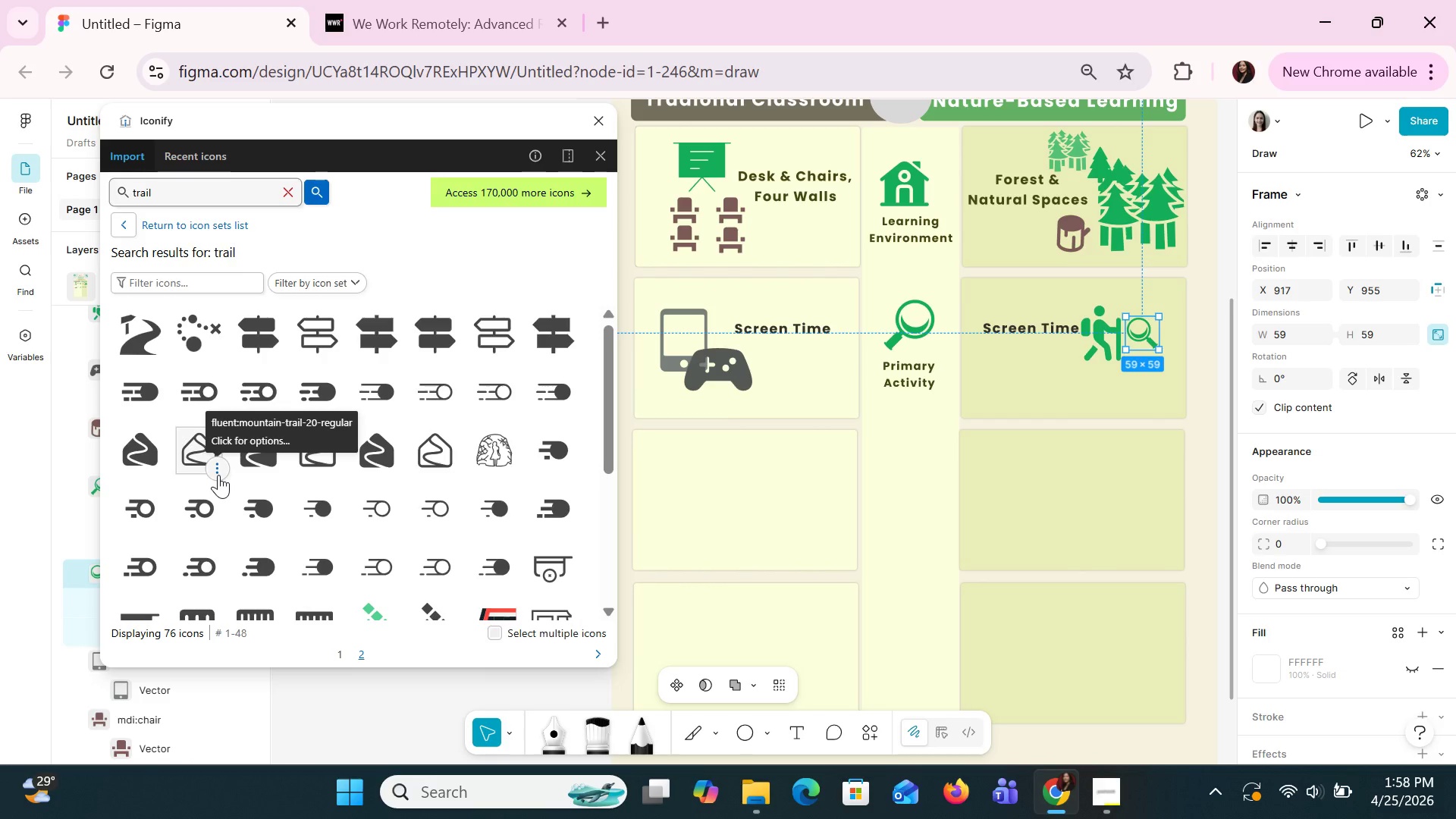 
wait(5.02)
 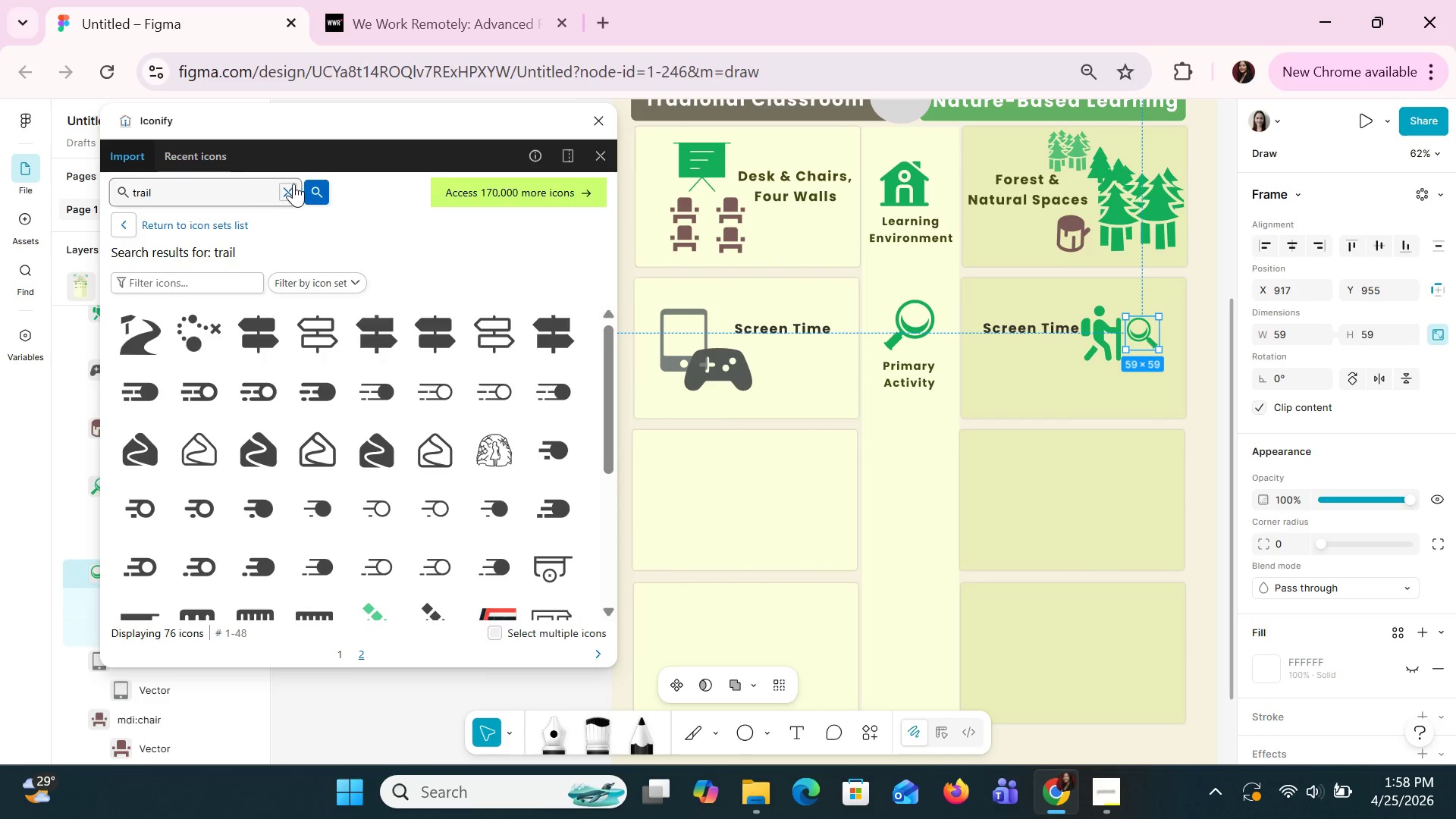 
left_click_drag(start_coordinate=[127, 340], to_coordinate=[1003, 388])
 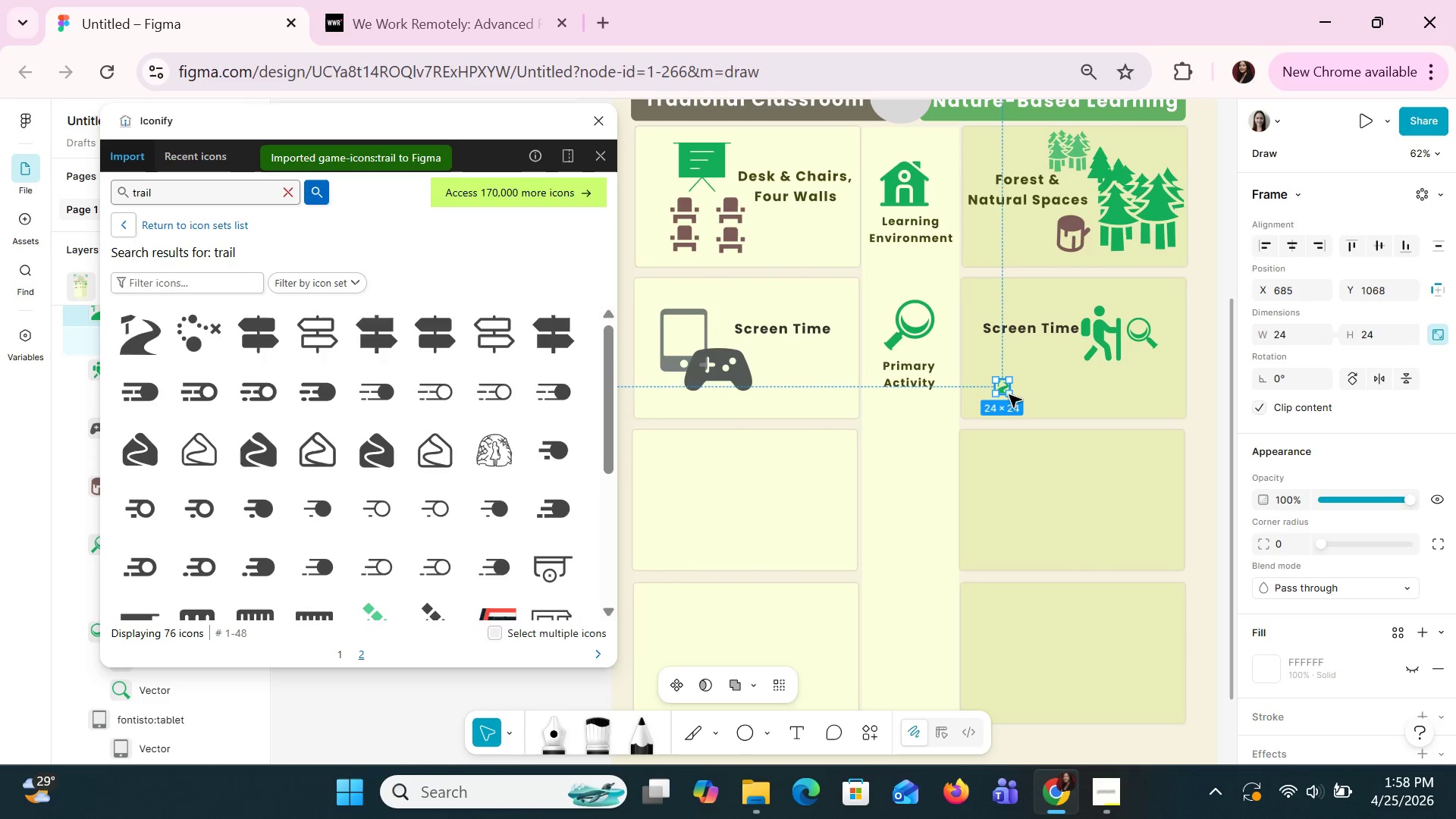 
left_click_drag(start_coordinate=[1009, 396], to_coordinate=[1038, 418])
 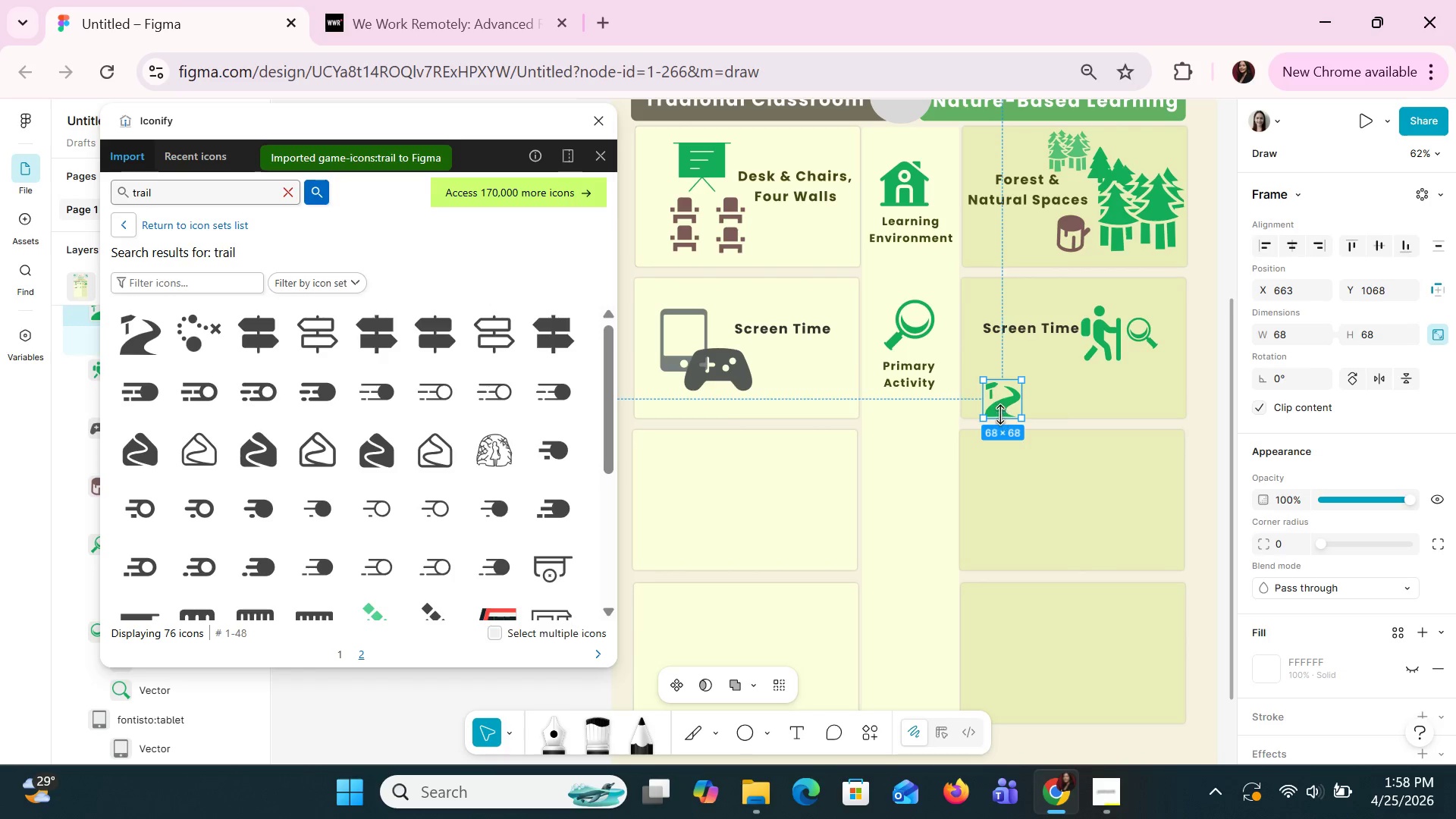 
left_click_drag(start_coordinate=[999, 413], to_coordinate=[1063, 387])
 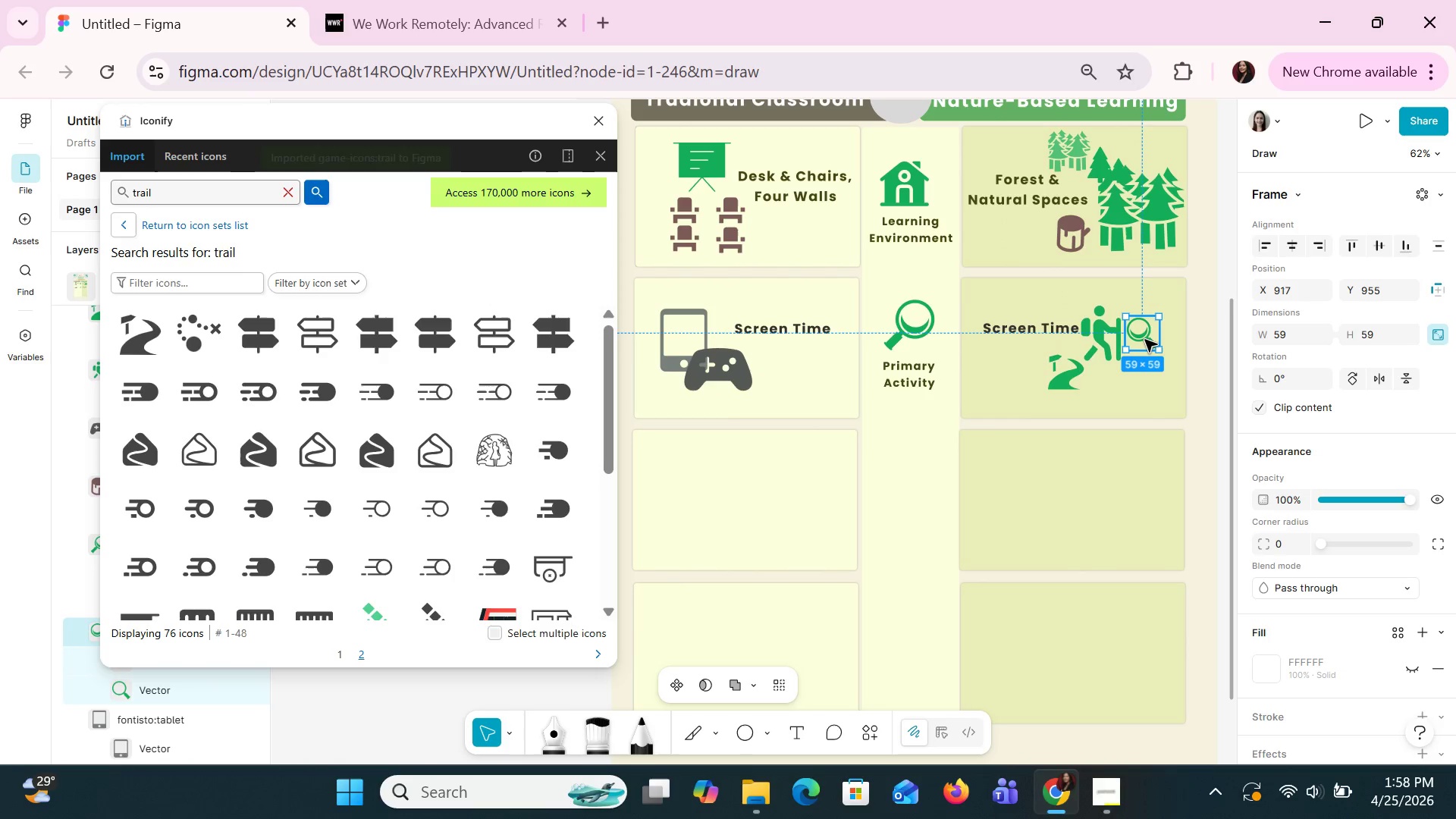 
key(Delete)
 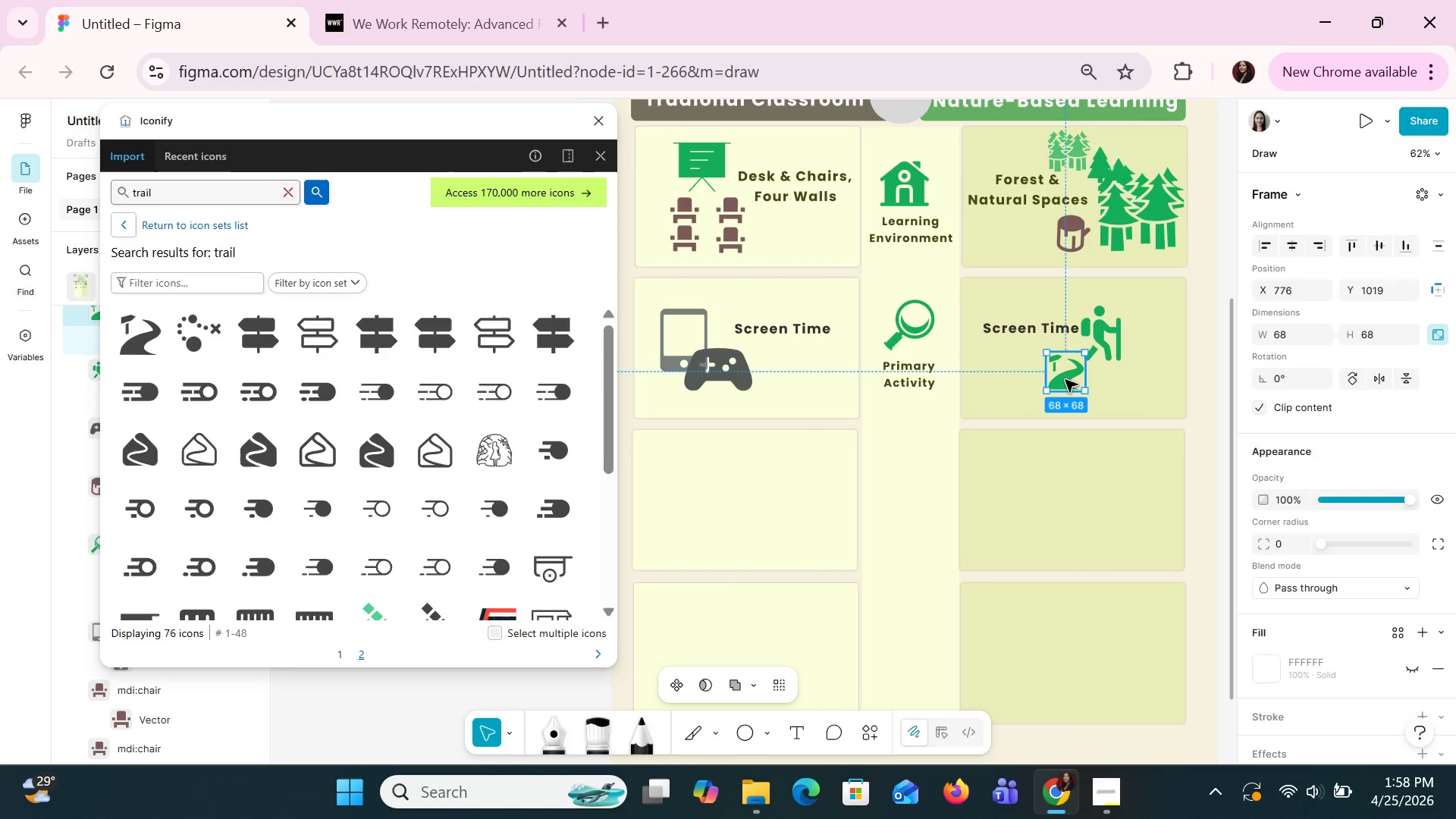 
right_click([1066, 379])
 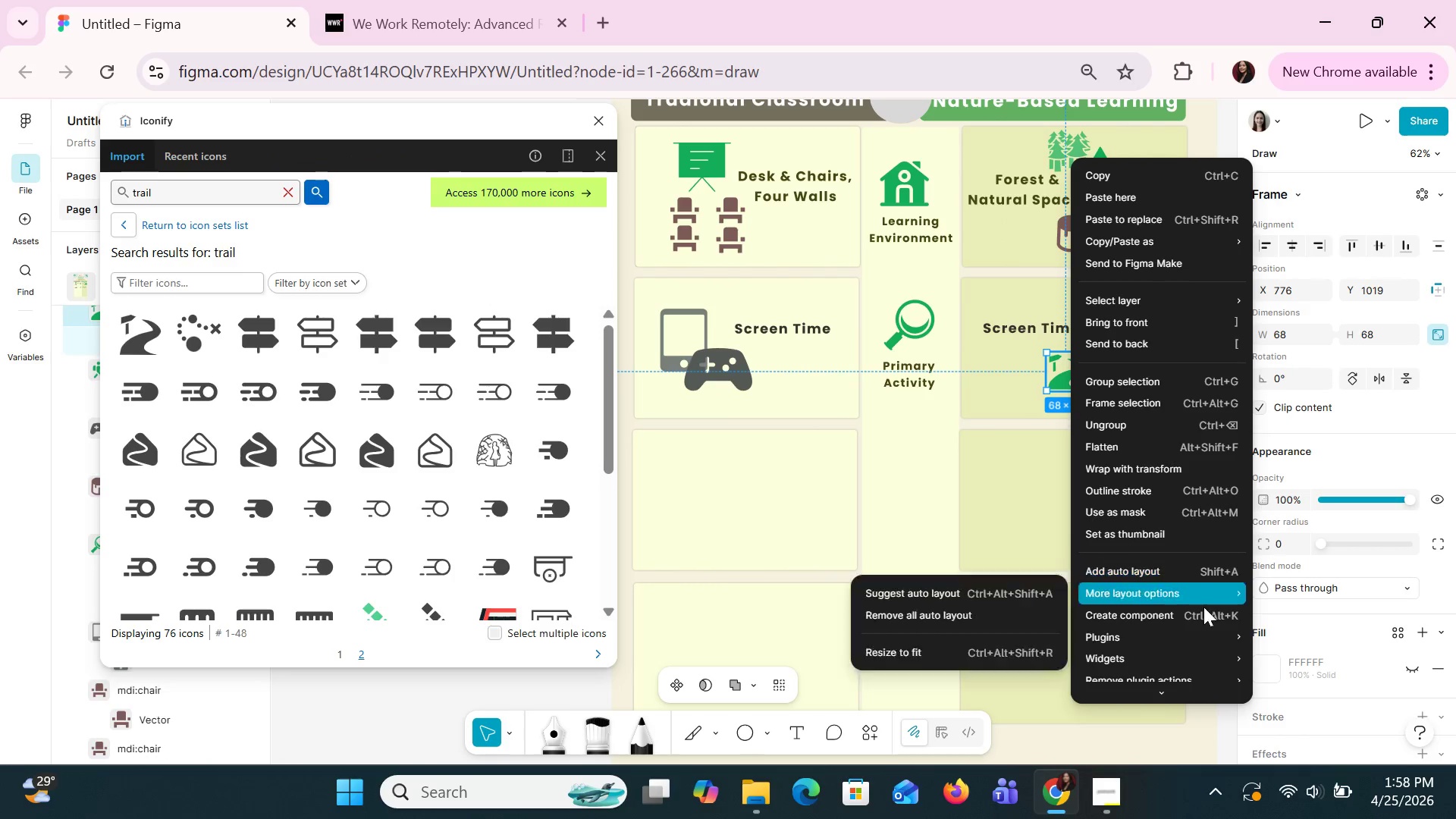 
scroll: coordinate [1197, 606], scroll_direction: down, amount: 2.0
 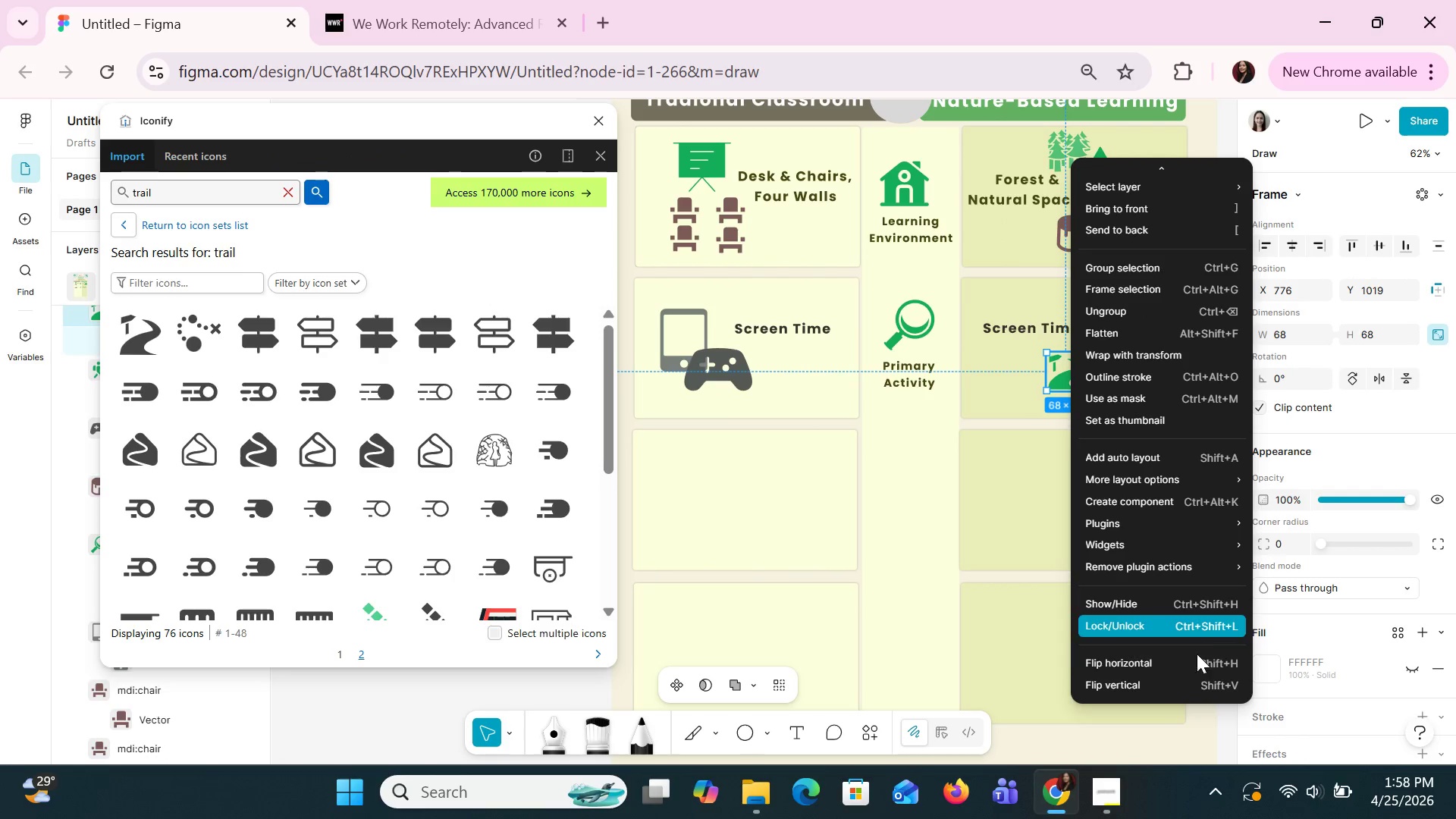 
left_click([1197, 654])
 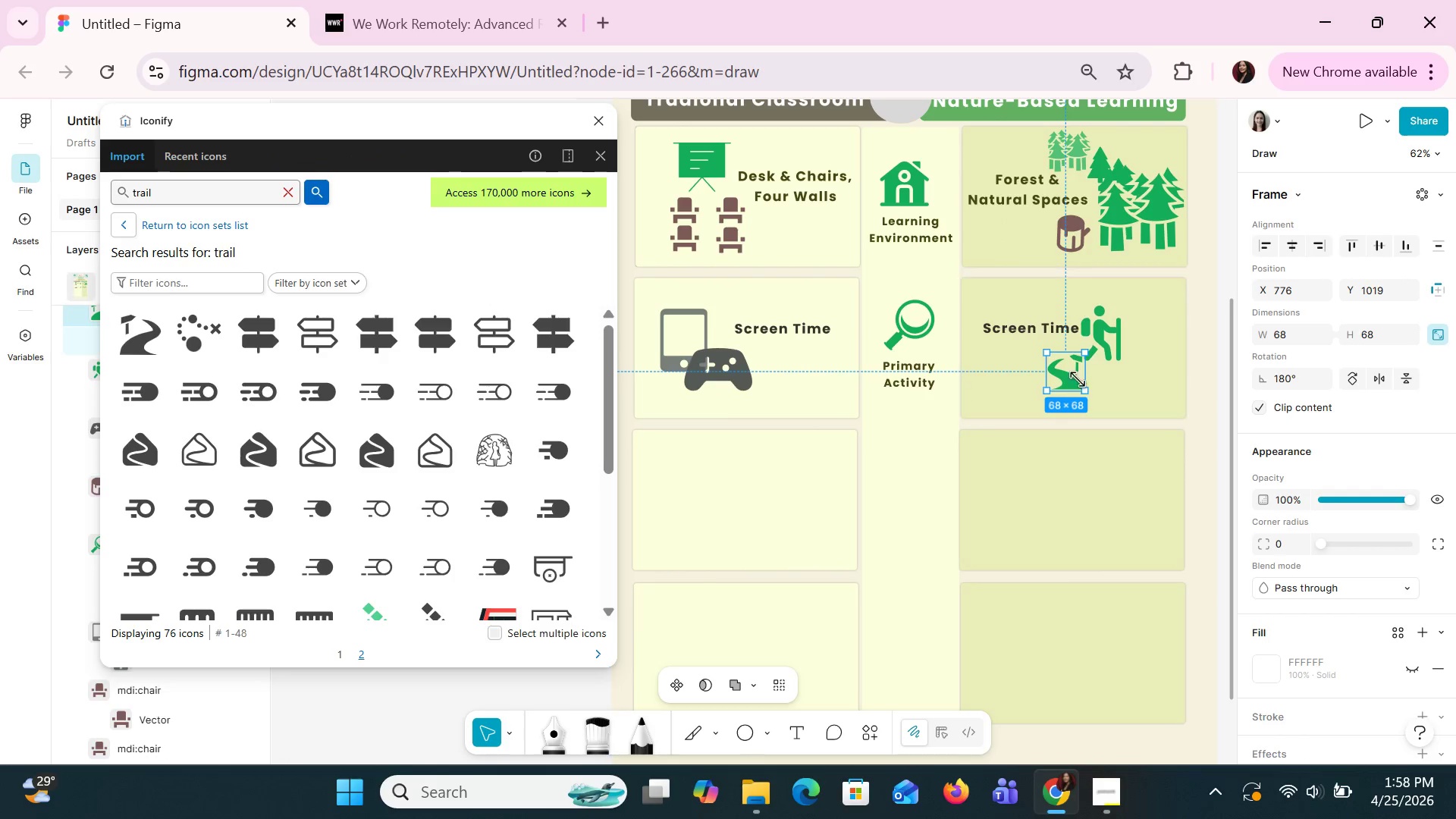 
left_click_drag(start_coordinate=[1073, 375], to_coordinate=[1148, 363])
 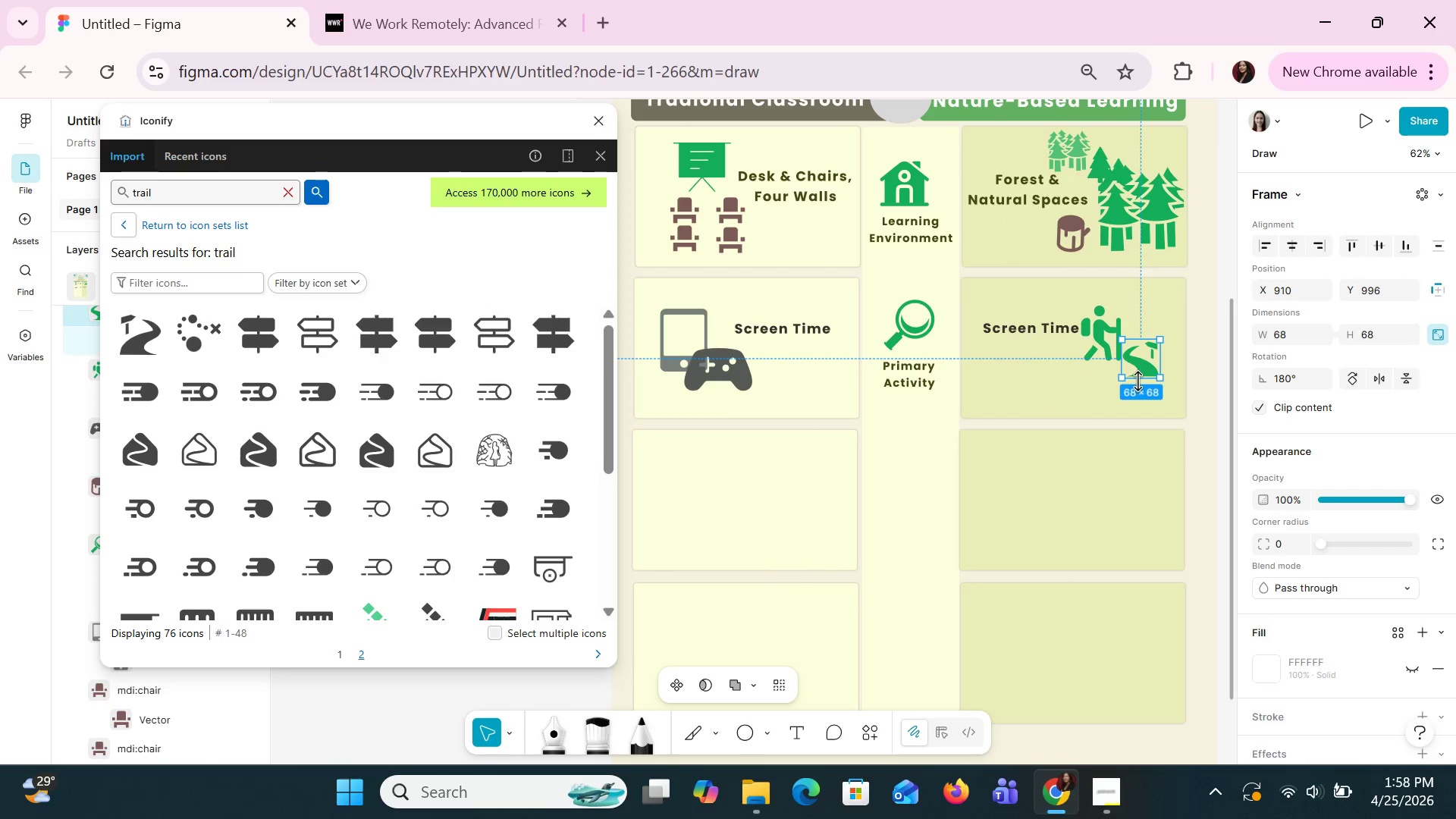 
left_click_drag(start_coordinate=[1139, 381], to_coordinate=[1138, 394])
 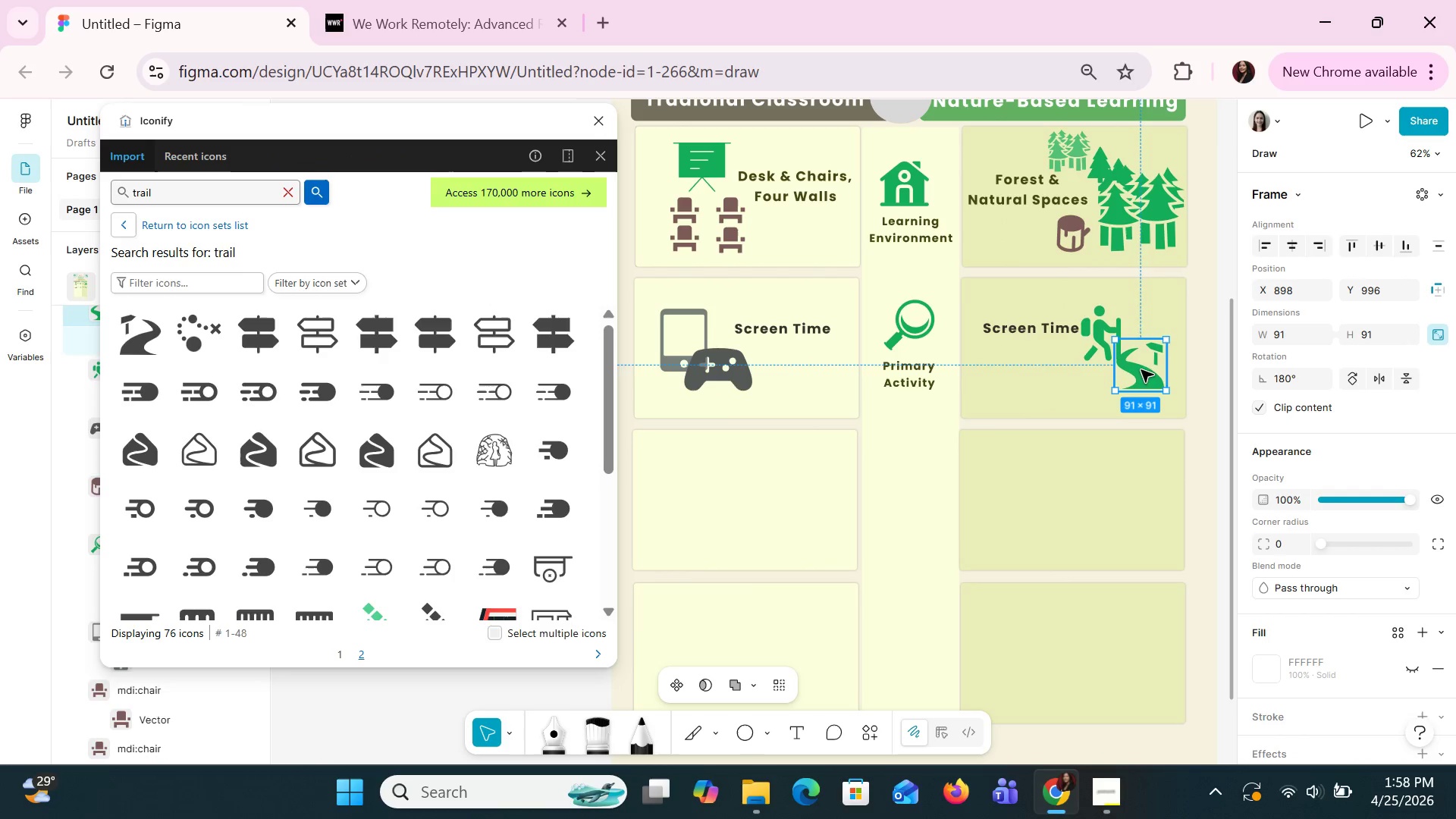 
left_click_drag(start_coordinate=[1139, 368], to_coordinate=[1130, 368])
 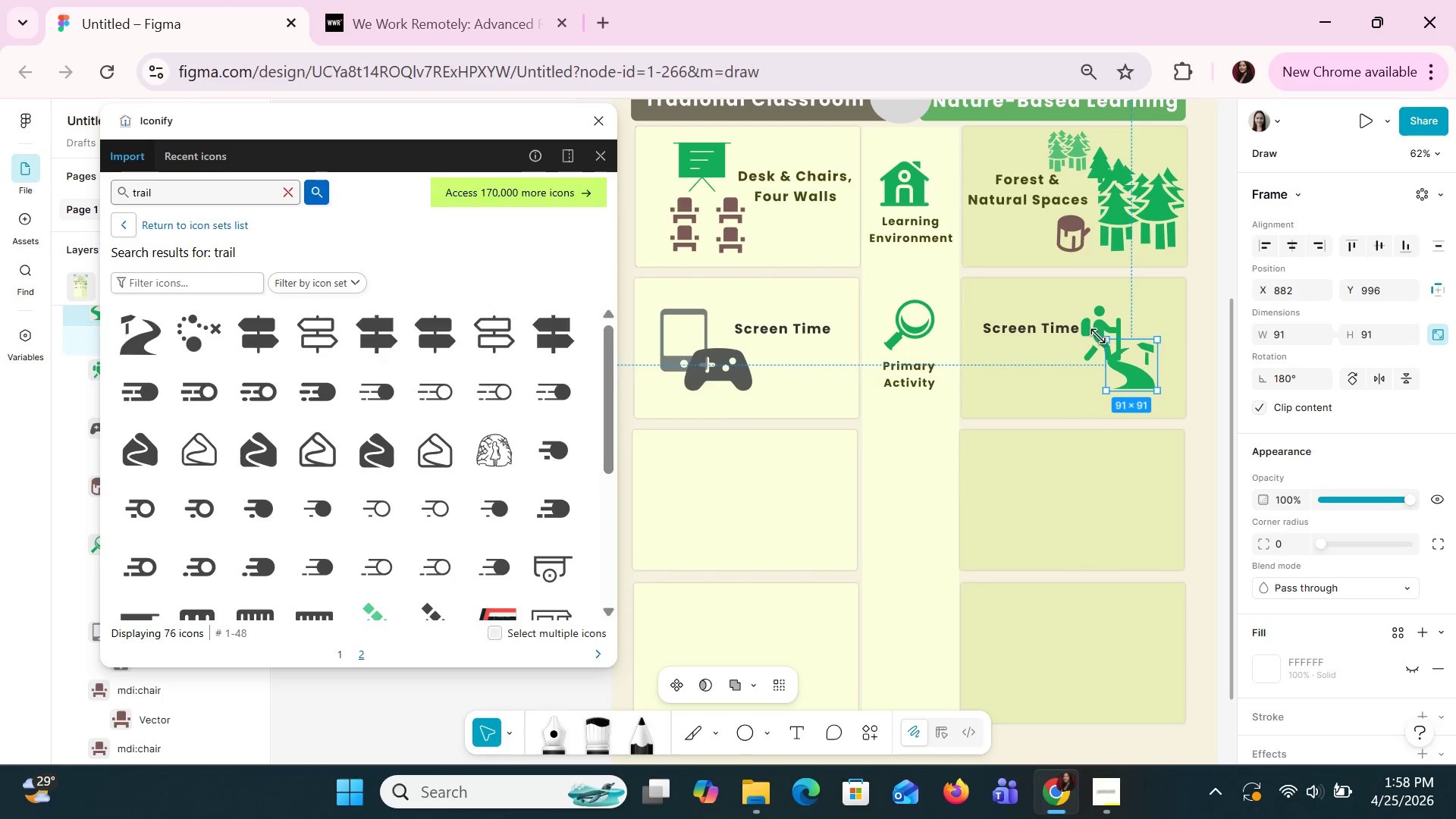 
double_click([1100, 317])
 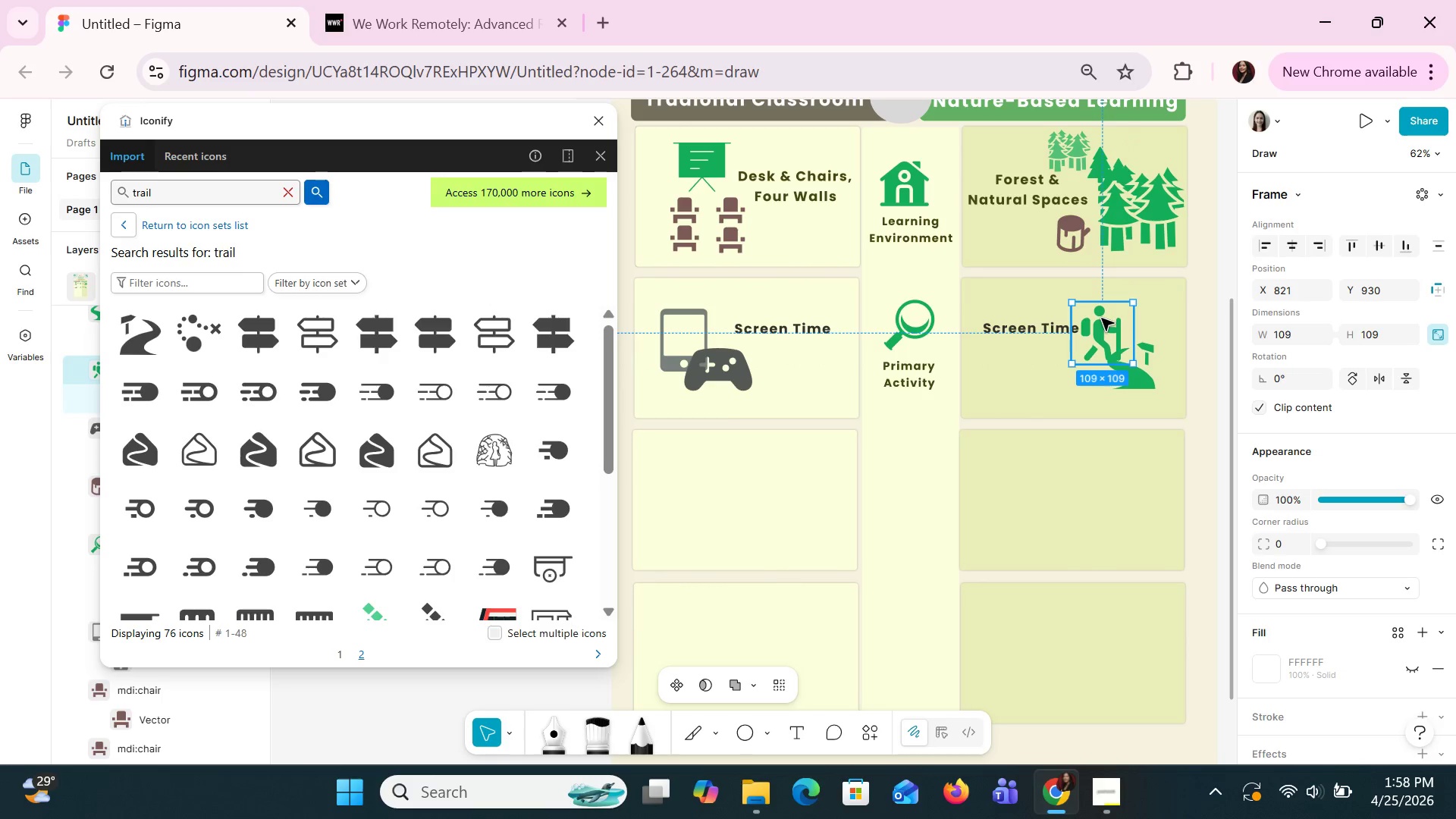 
left_click_drag(start_coordinate=[1101, 318], to_coordinate=[1072, 347])
 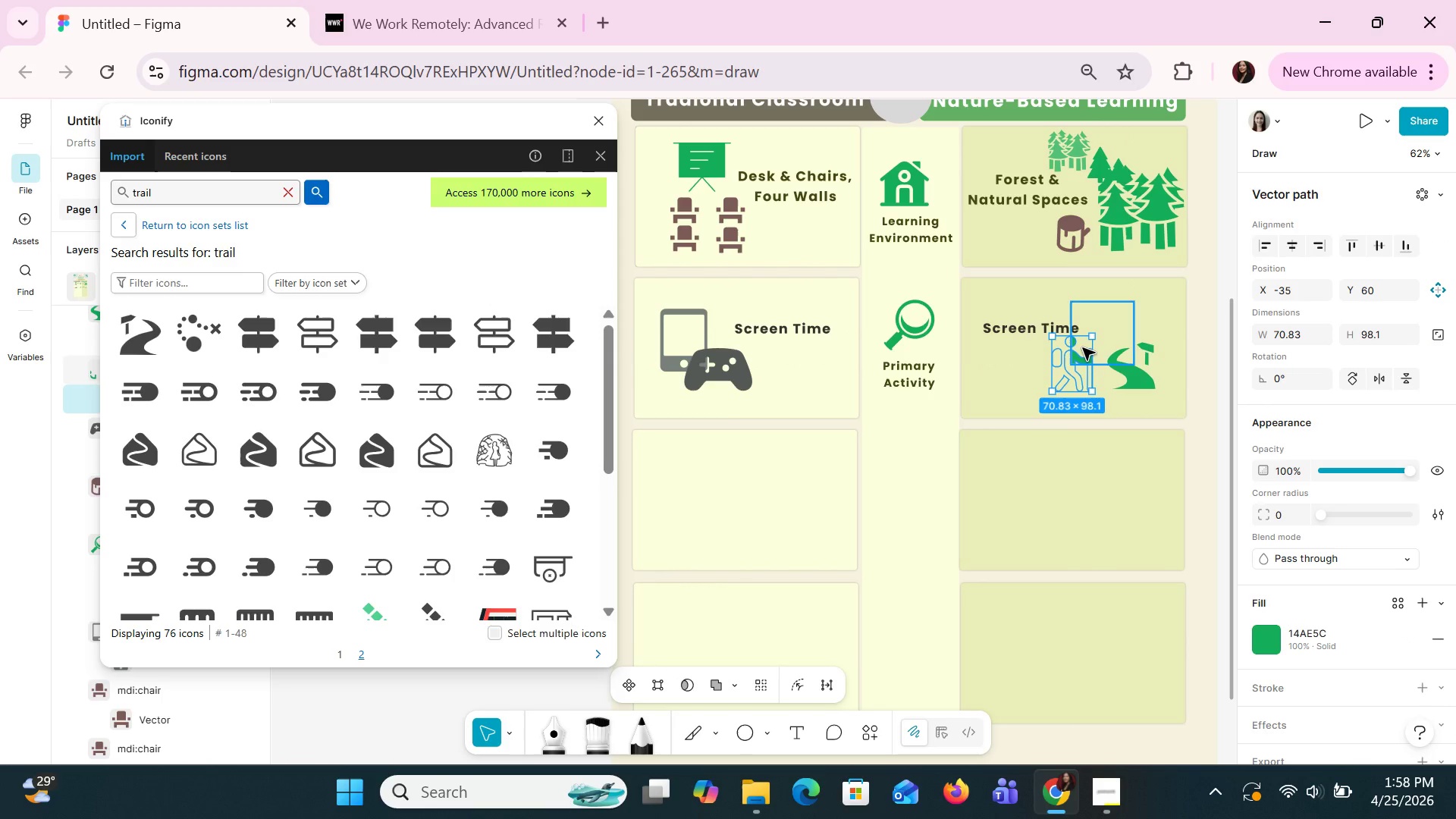 
key(Control+Z)
 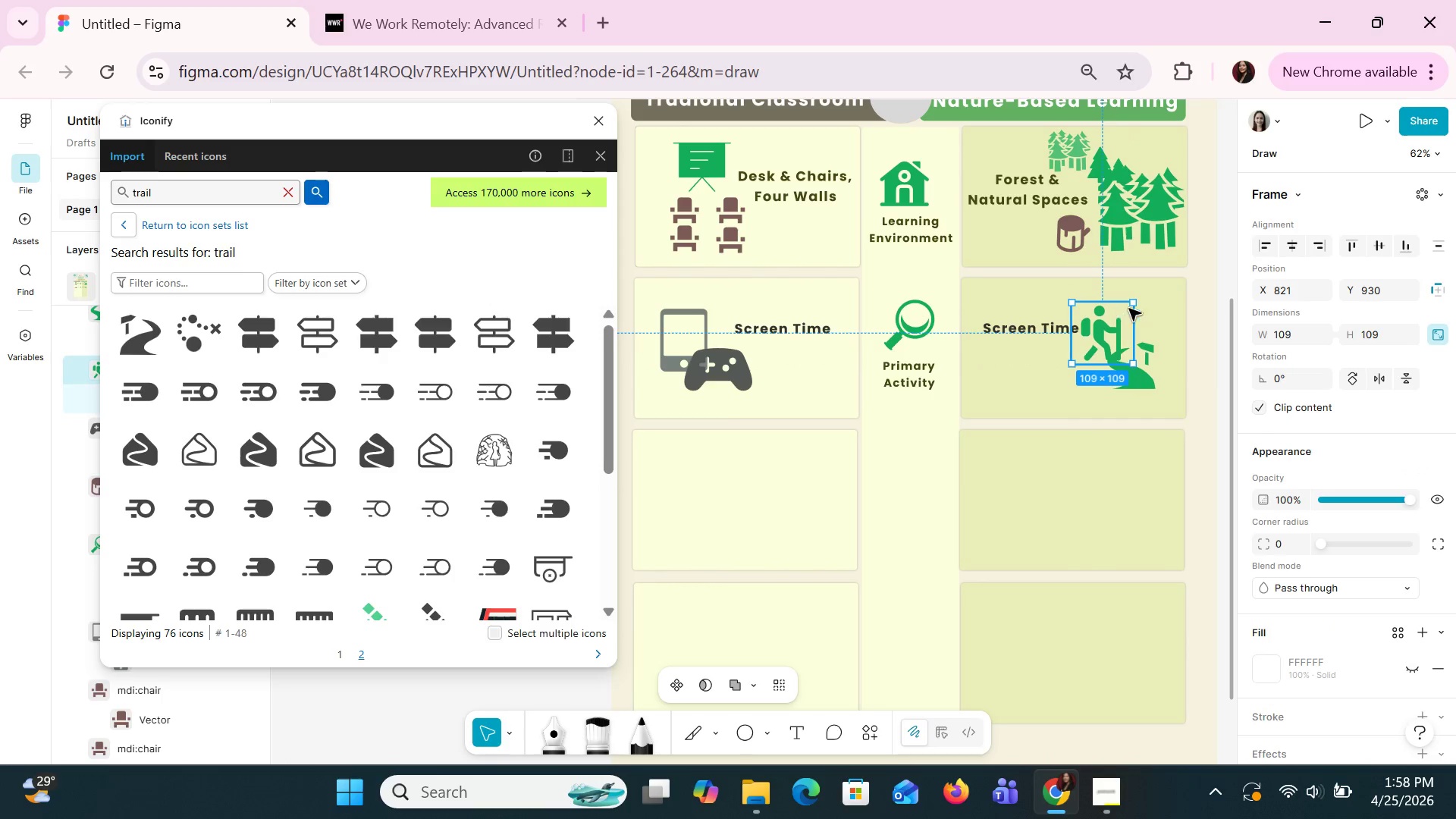 
left_click_drag(start_coordinate=[1135, 300], to_coordinate=[1107, 330])
 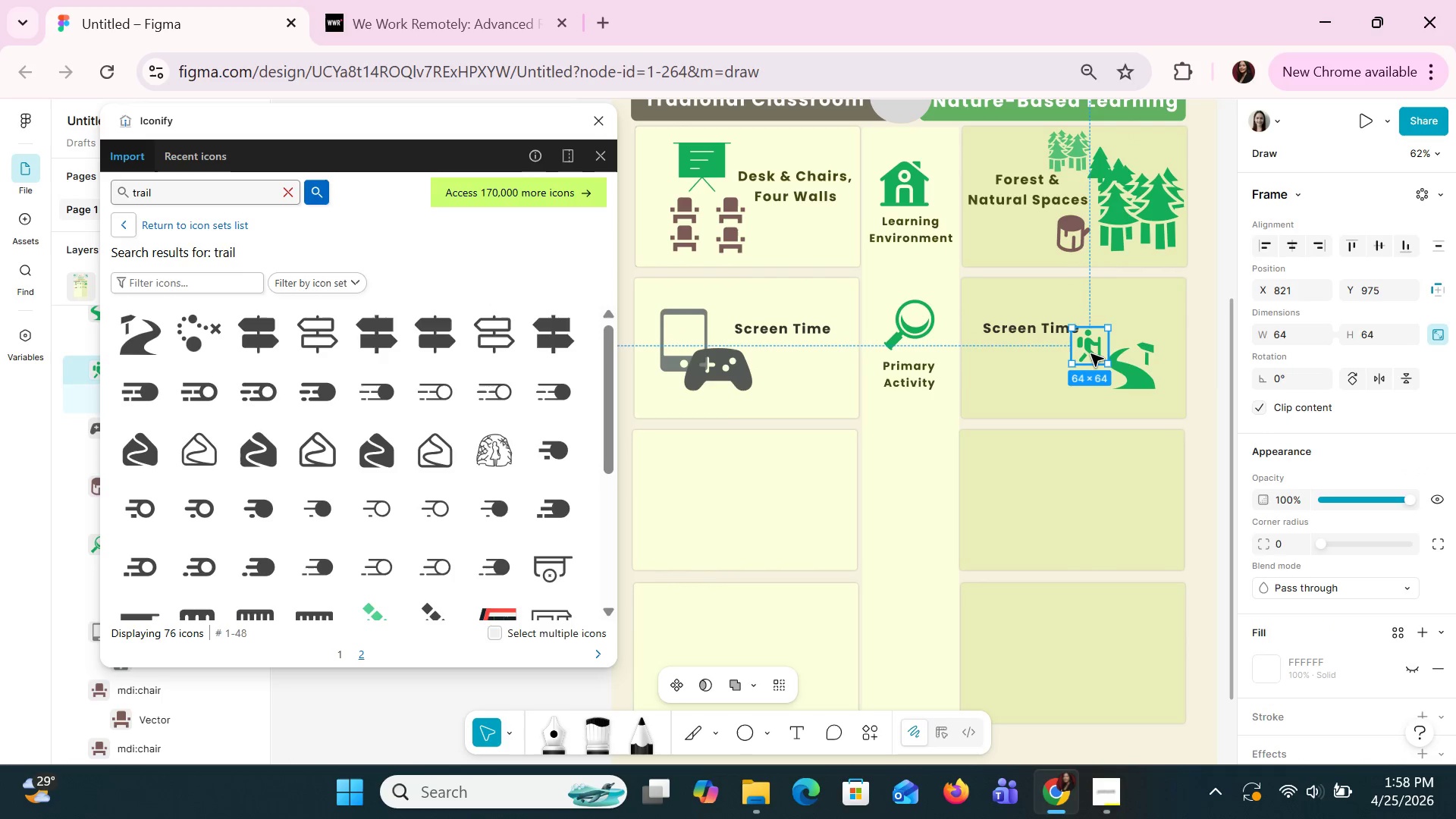 
left_click_drag(start_coordinate=[1090, 353], to_coordinate=[1050, 385])
 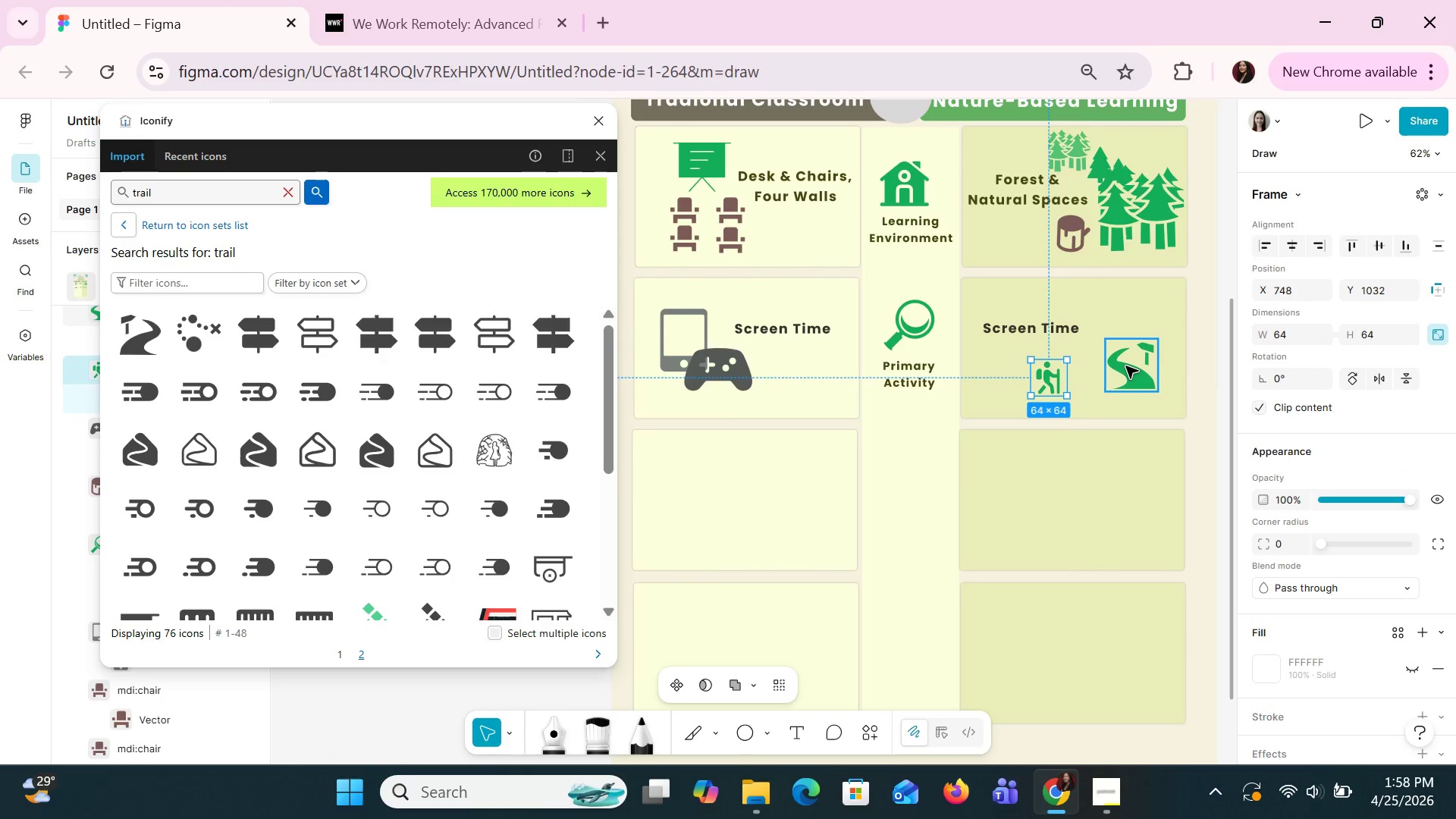 
left_click_drag(start_coordinate=[1125, 366], to_coordinate=[1101, 344])
 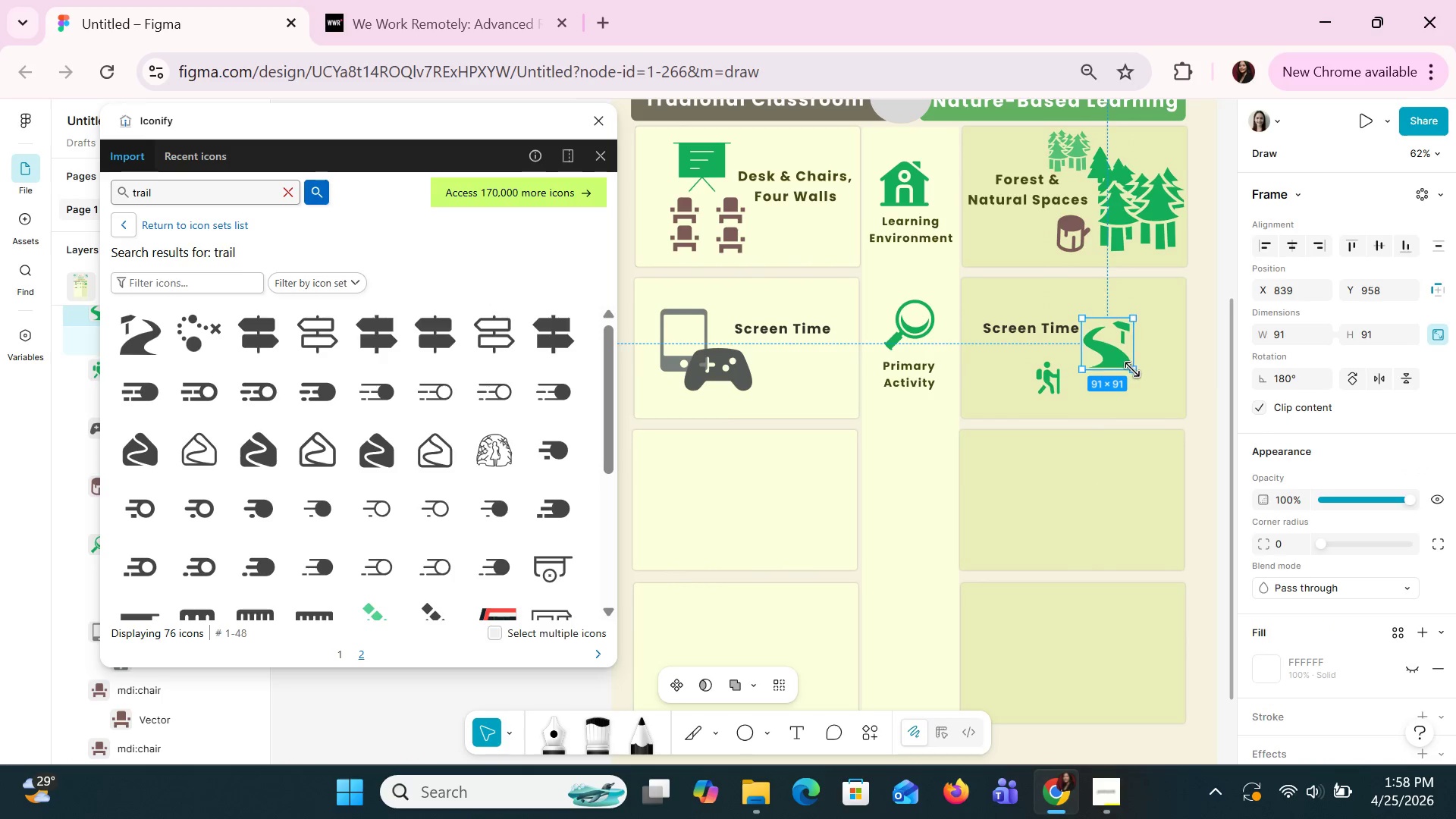 
left_click_drag(start_coordinate=[1132, 370], to_coordinate=[1145, 393])
 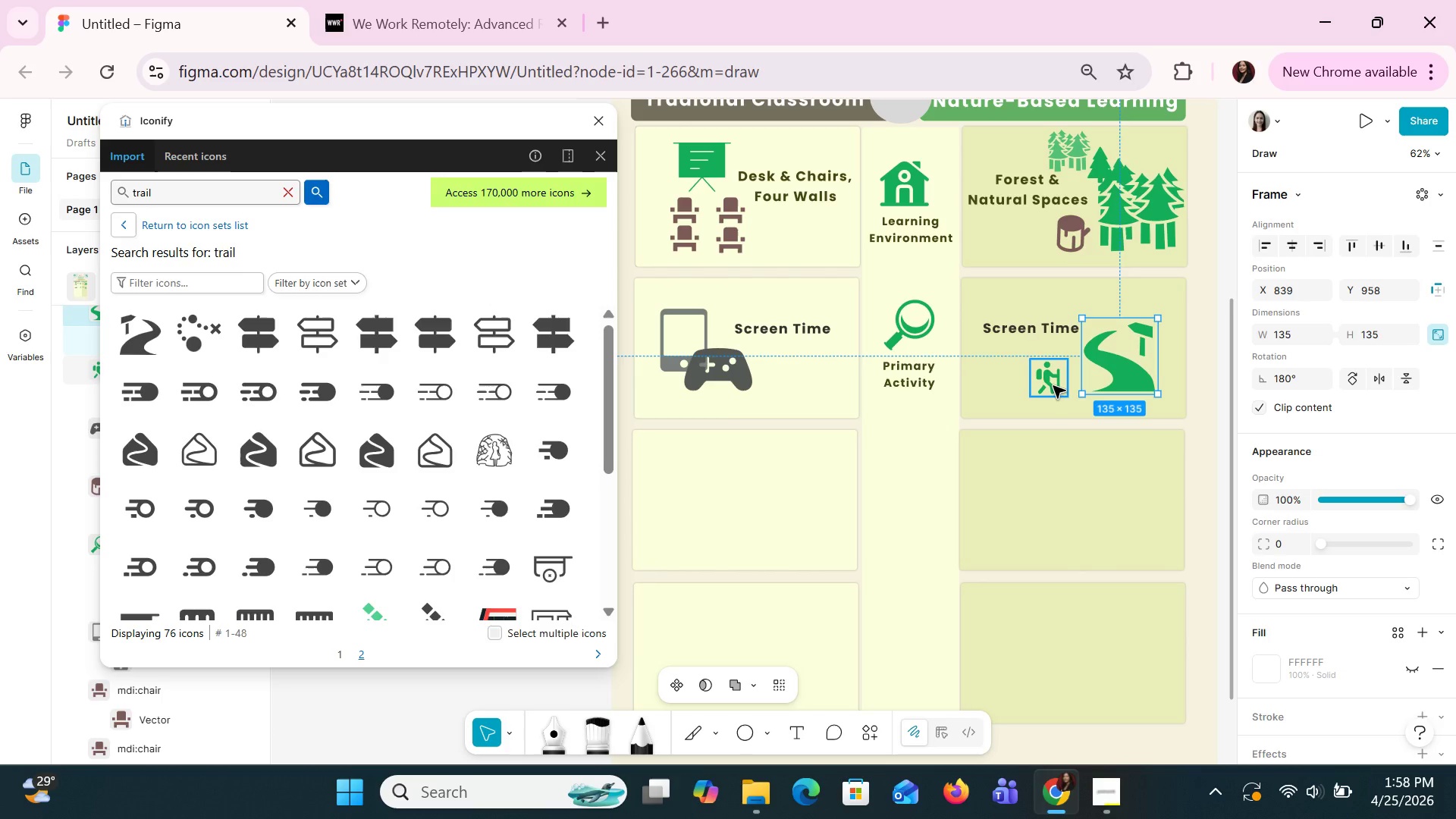 
left_click_drag(start_coordinate=[1053, 385], to_coordinate=[1121, 367])
 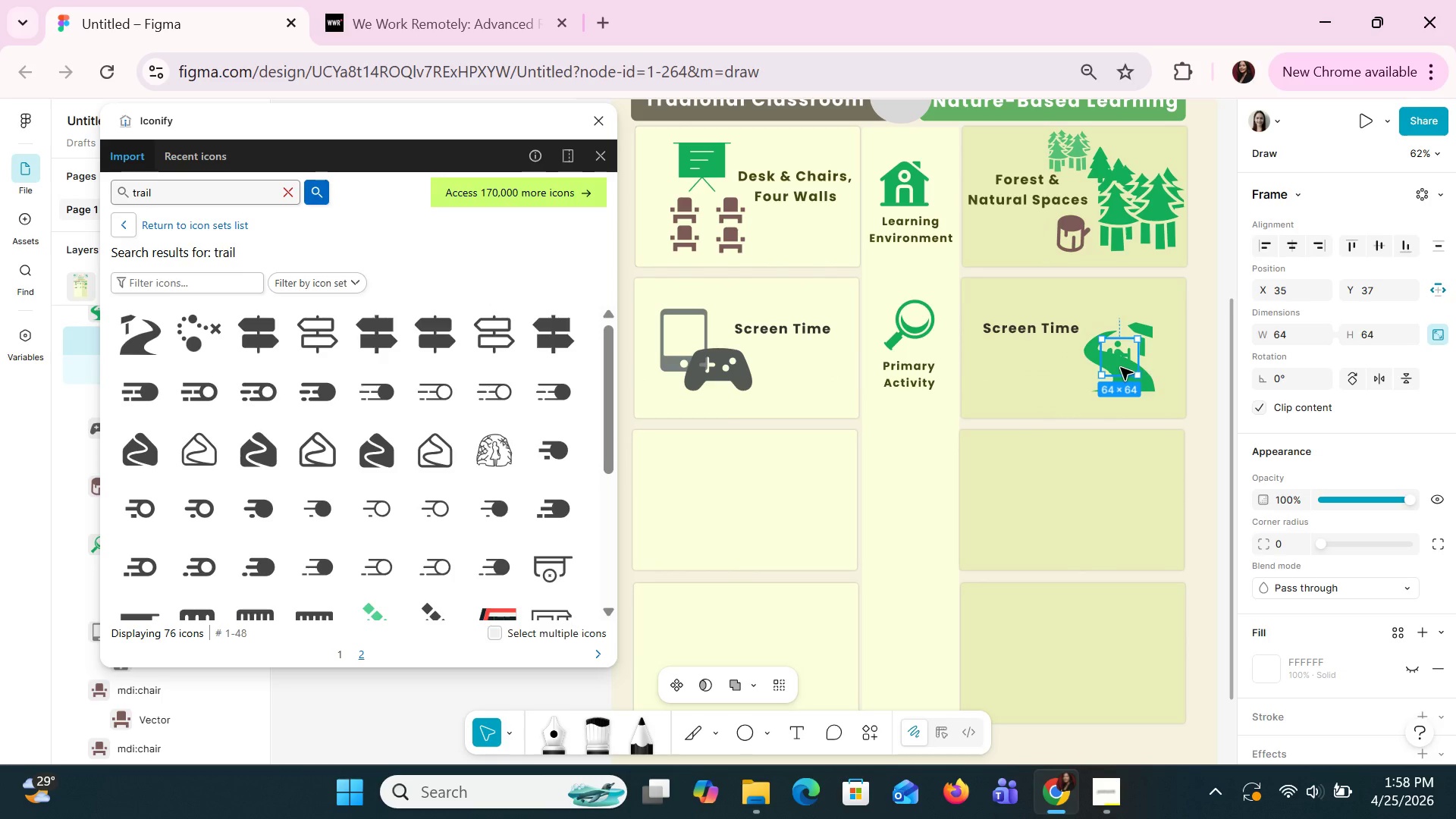 
left_click_drag(start_coordinate=[1120, 367], to_coordinate=[1084, 368])
 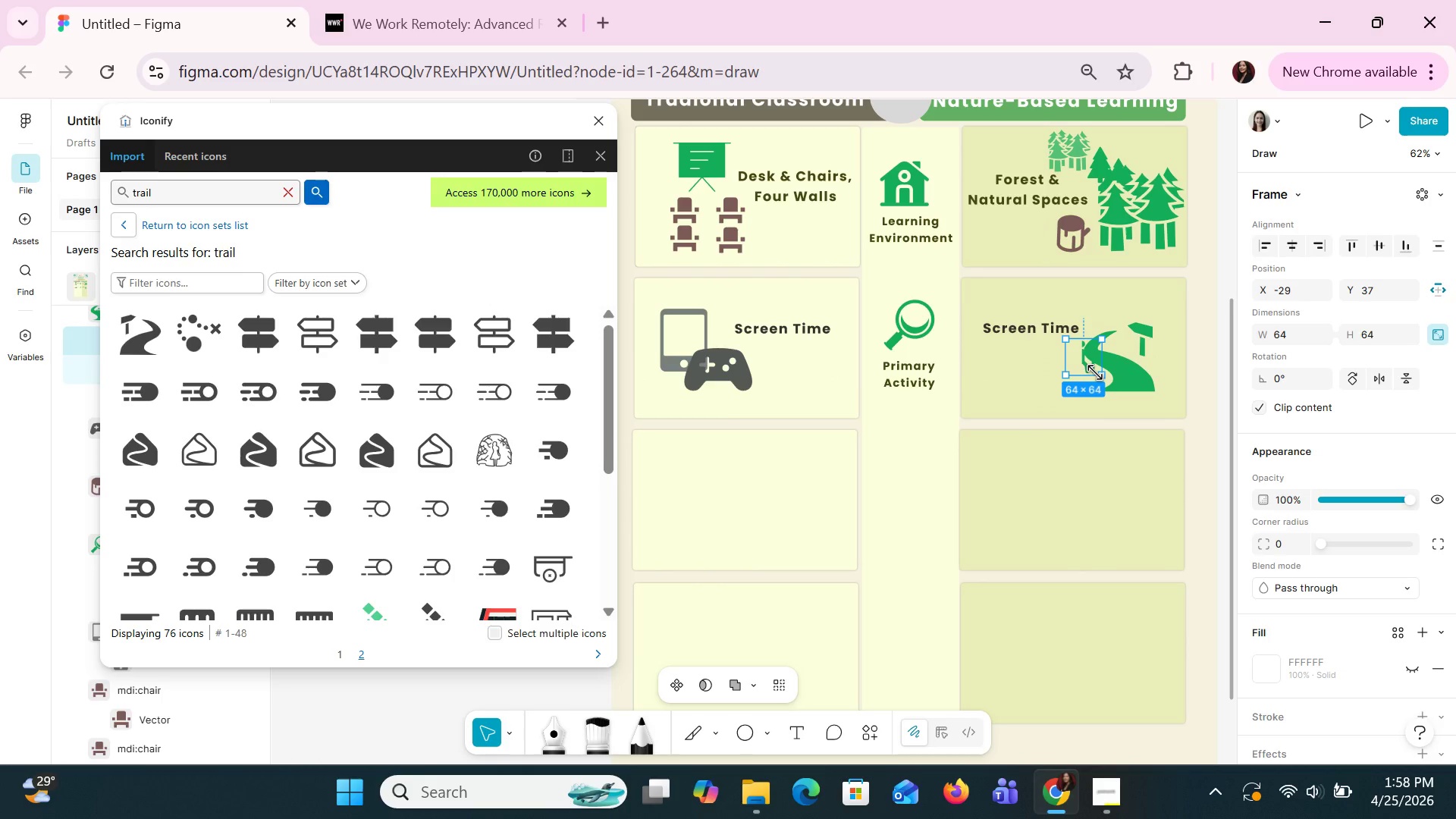 
key(Control+Z)
 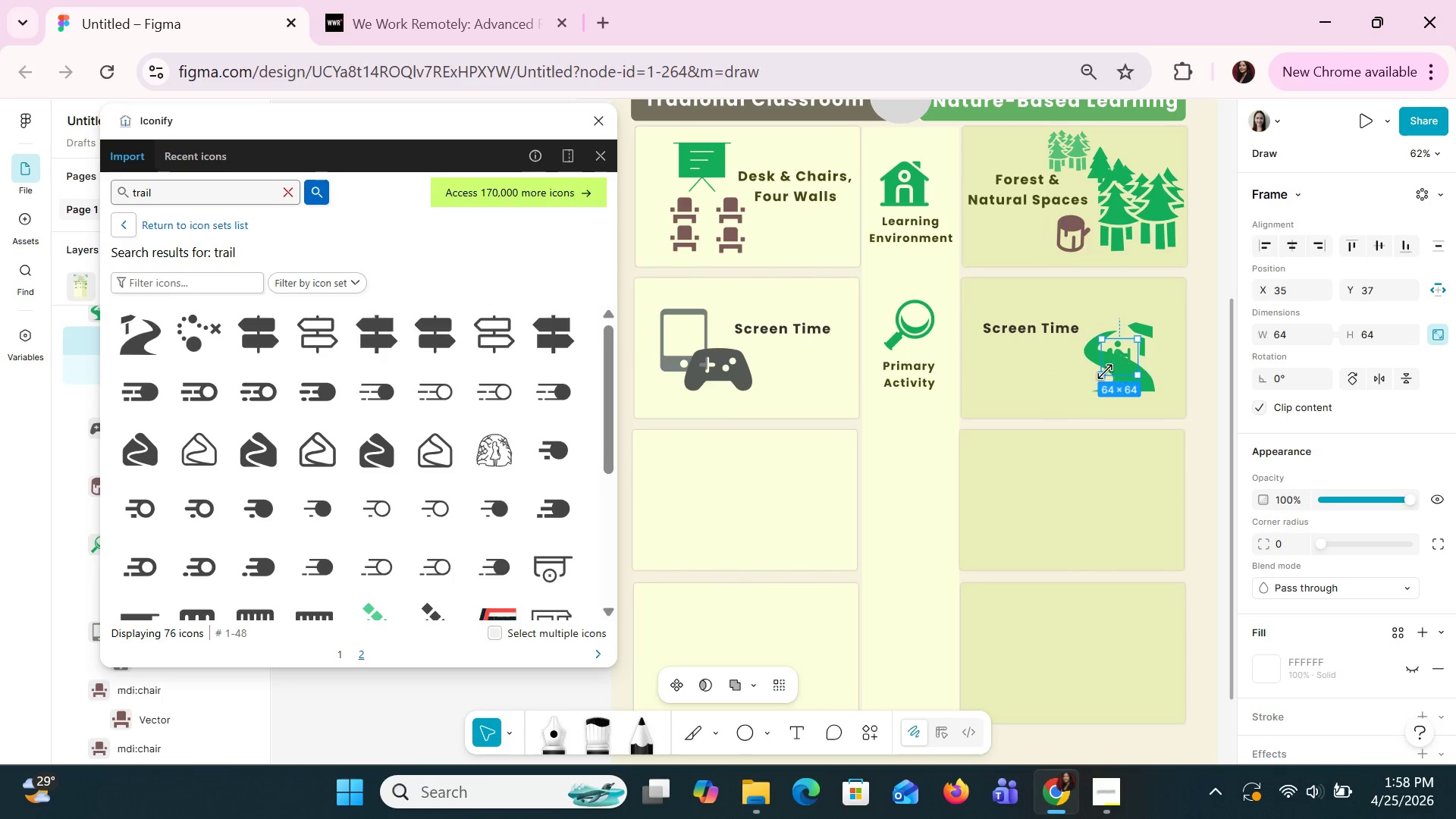 
left_click_drag(start_coordinate=[1103, 373], to_coordinate=[1097, 393])
 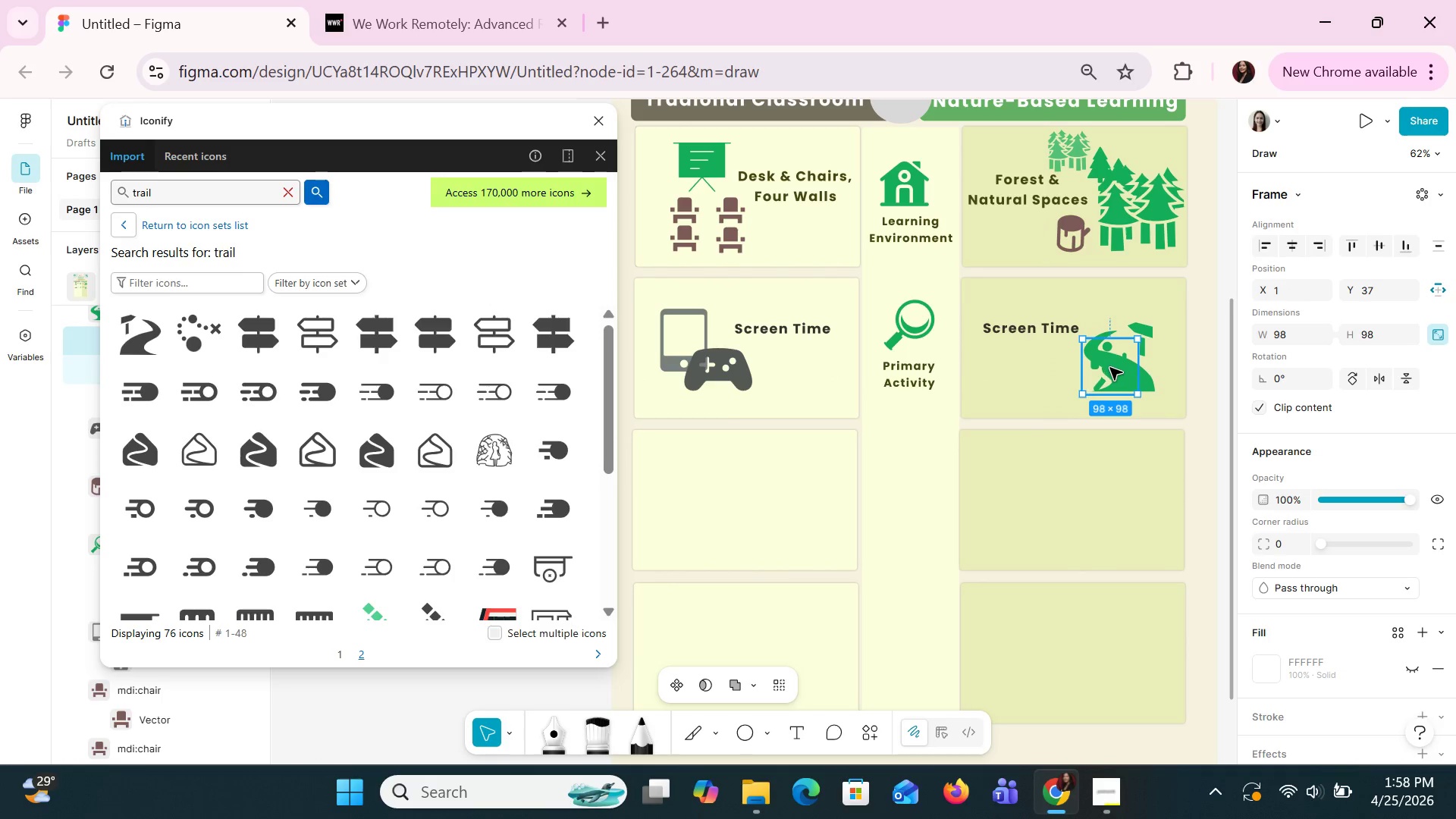 
left_click_drag(start_coordinate=[1108, 367], to_coordinate=[1112, 342])
 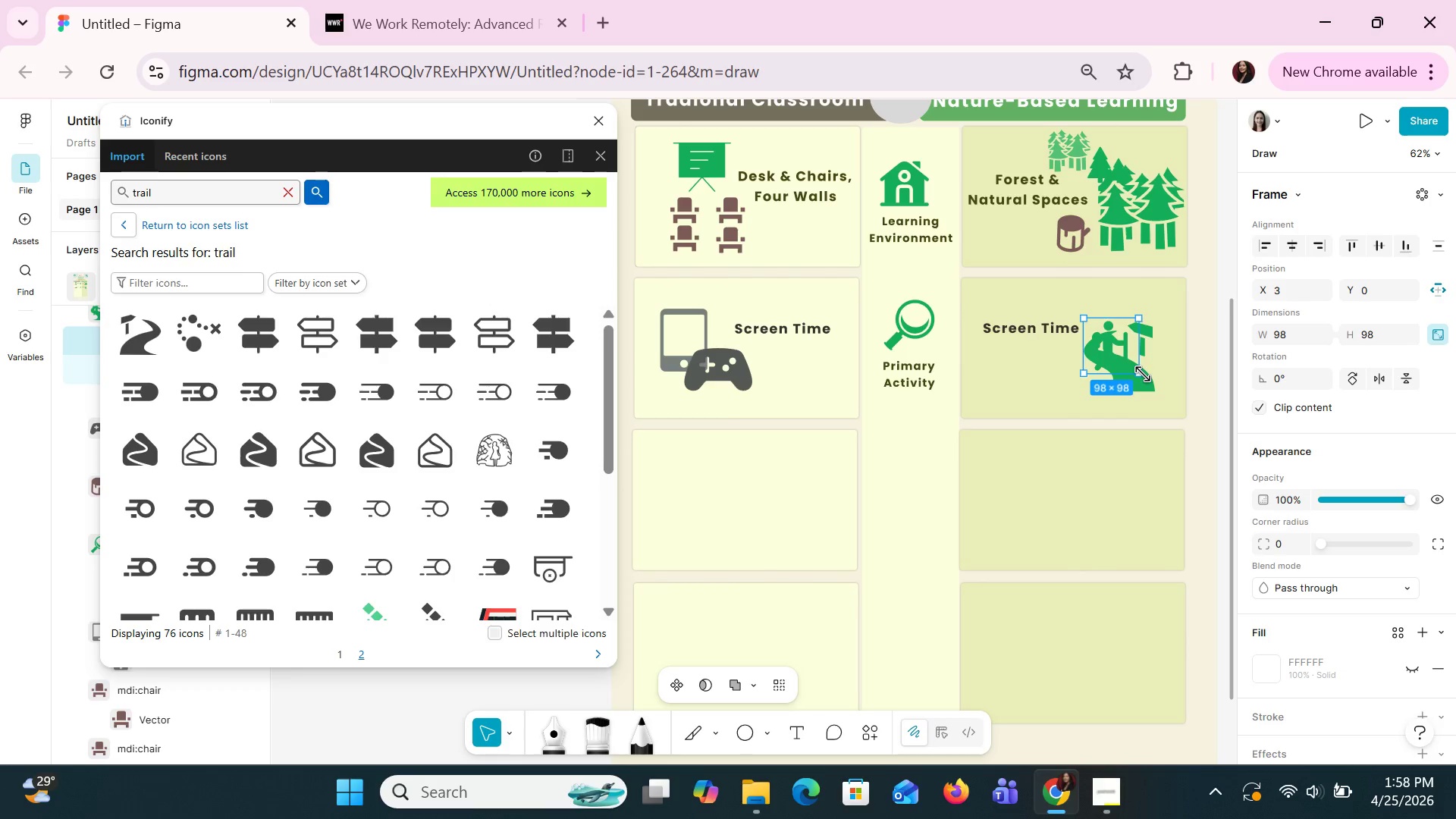 
left_click_drag(start_coordinate=[1143, 375], to_coordinate=[1128, 364])
 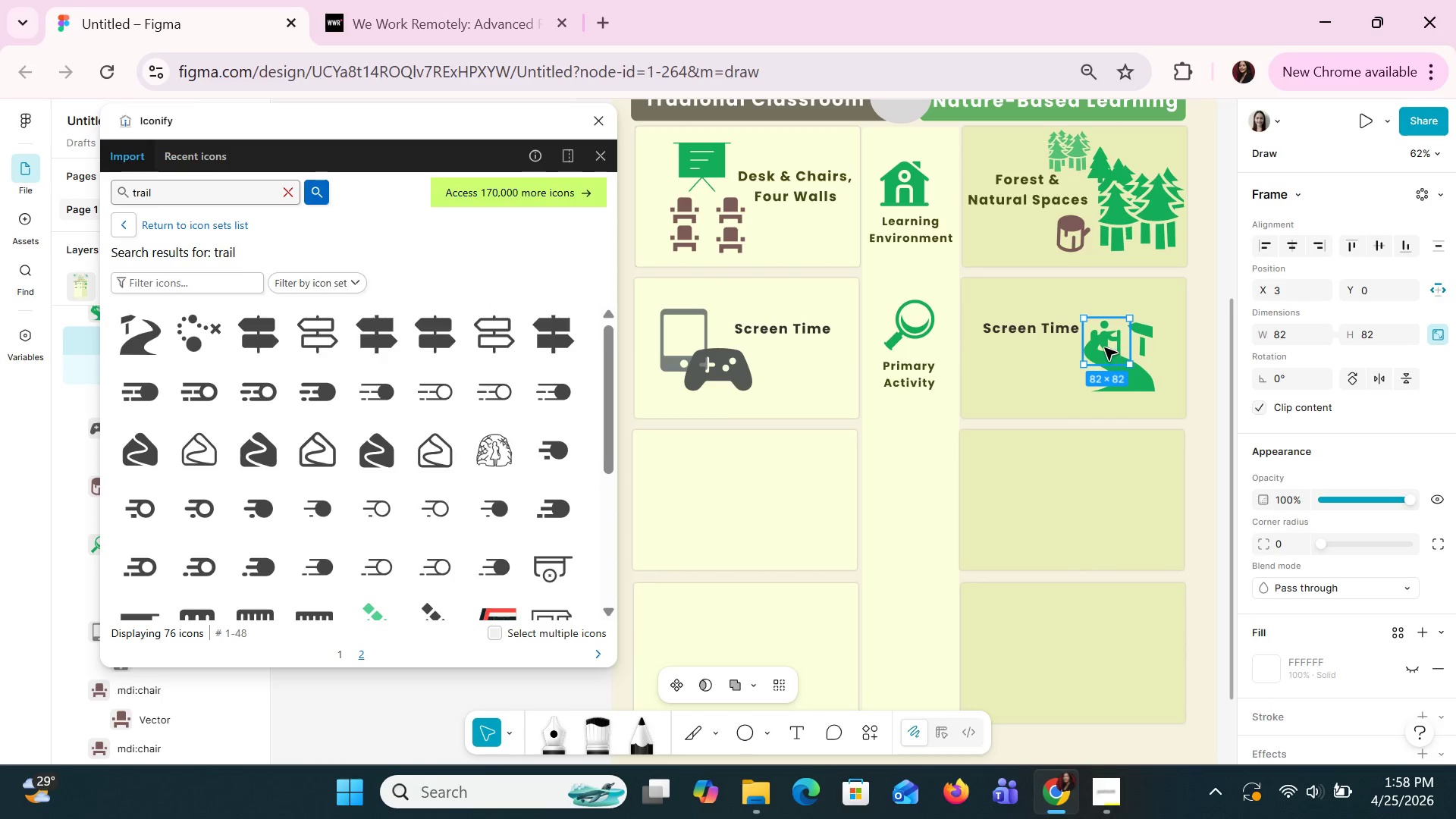 
left_click_drag(start_coordinate=[1104, 347], to_coordinate=[1109, 325])
 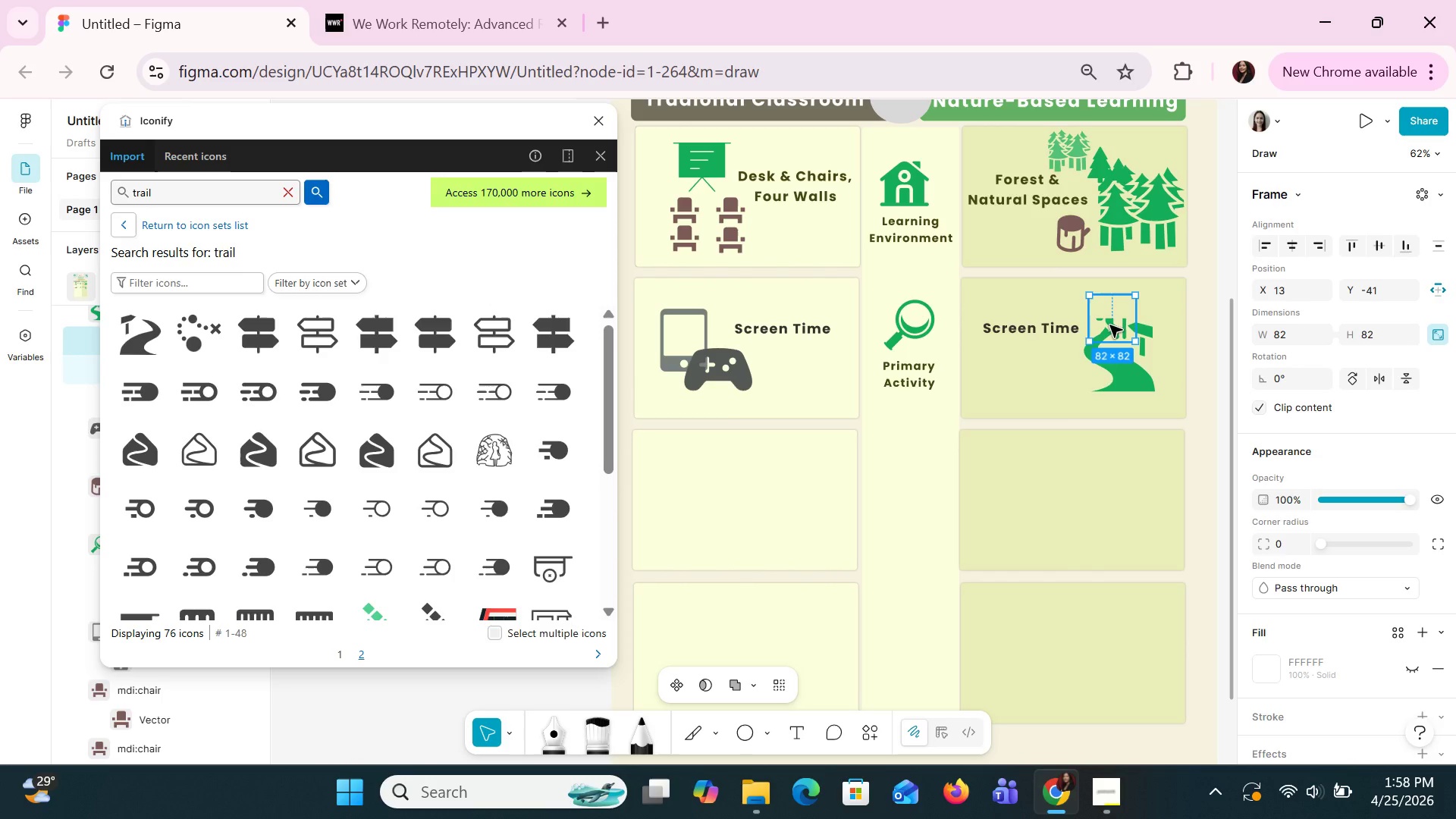 
right_click([1109, 325])
 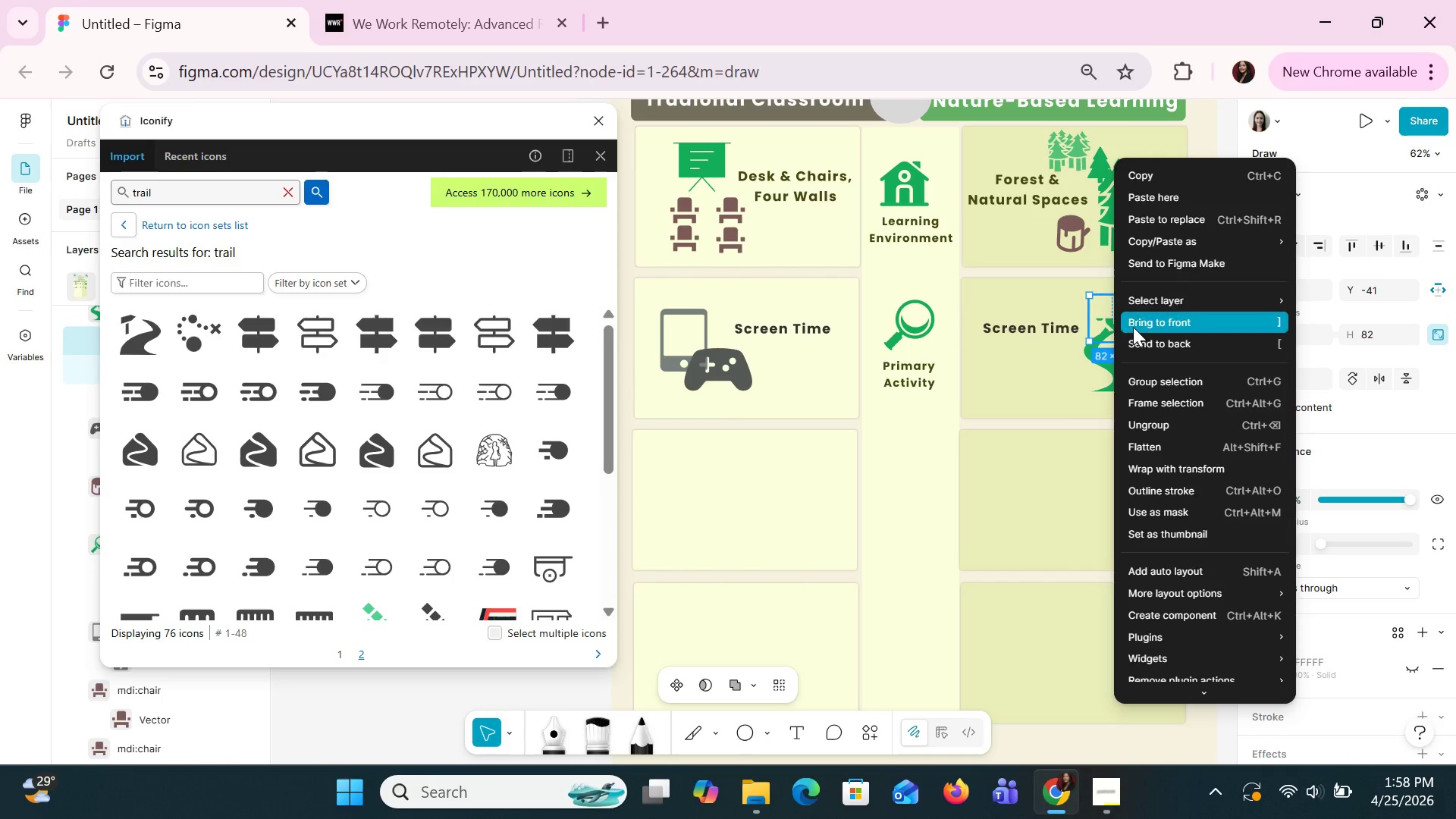 
left_click([1133, 327])
 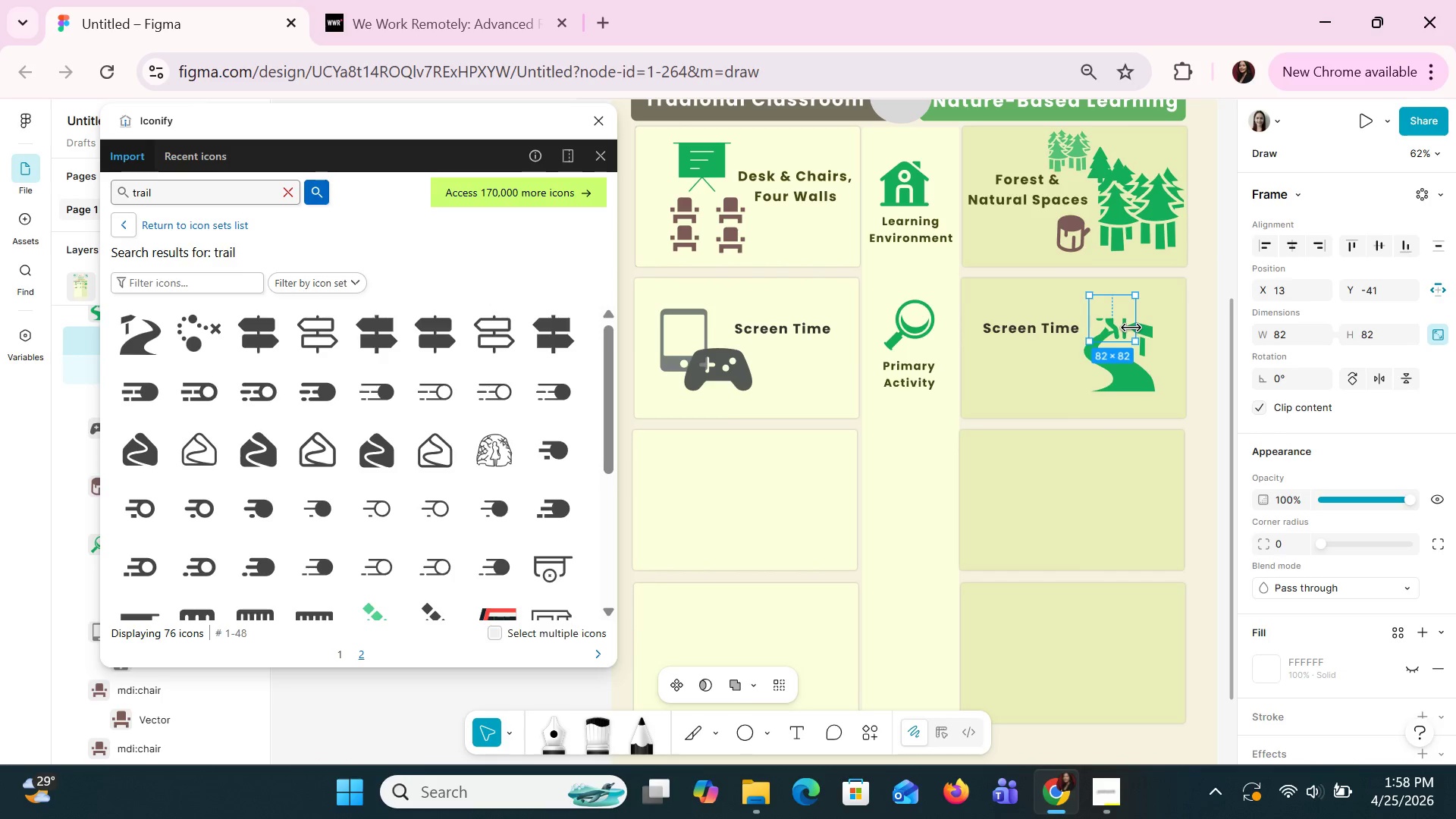 
key(Control+Z)
 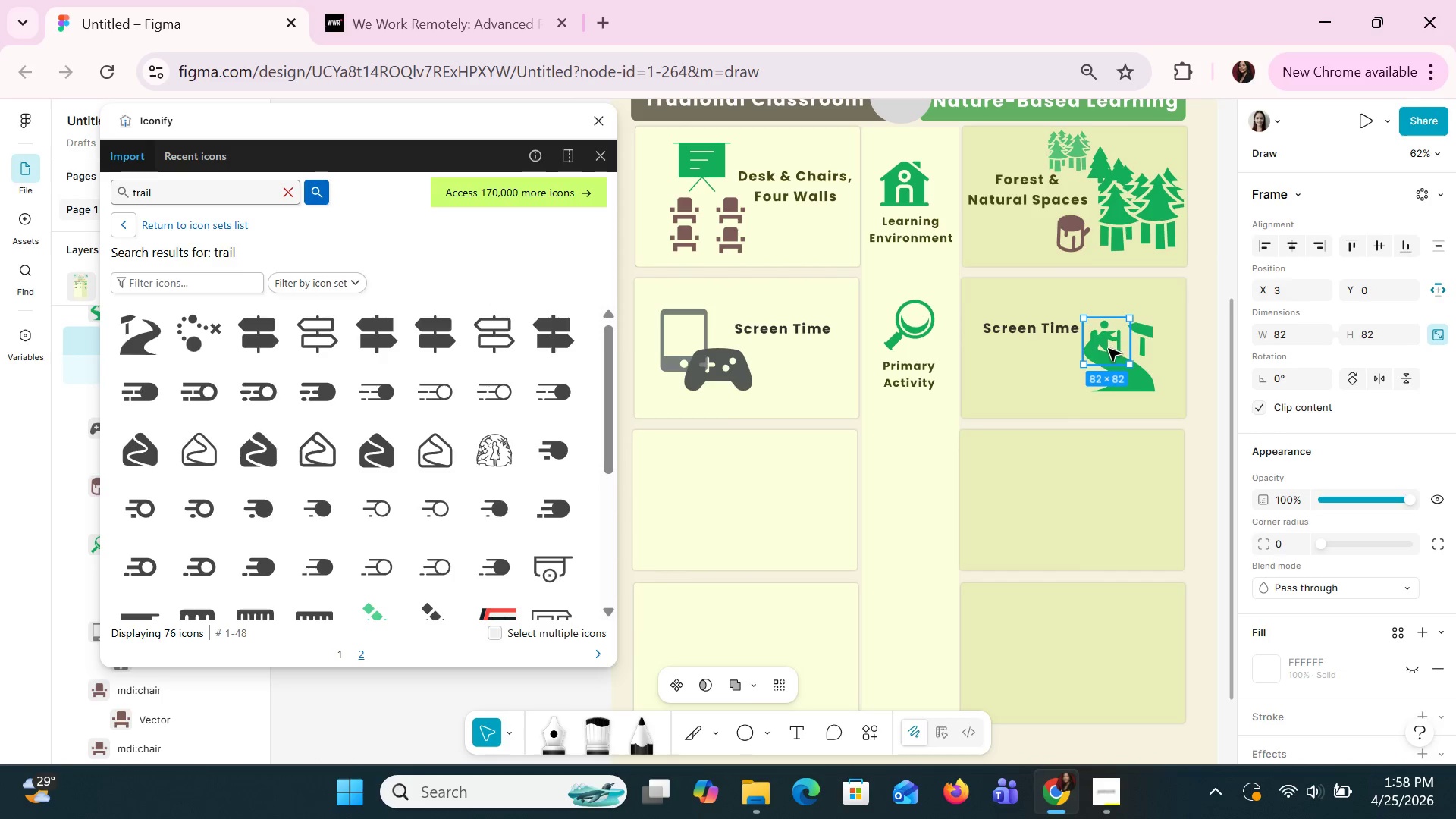 
left_click_drag(start_coordinate=[1108, 350], to_coordinate=[1097, 313])
 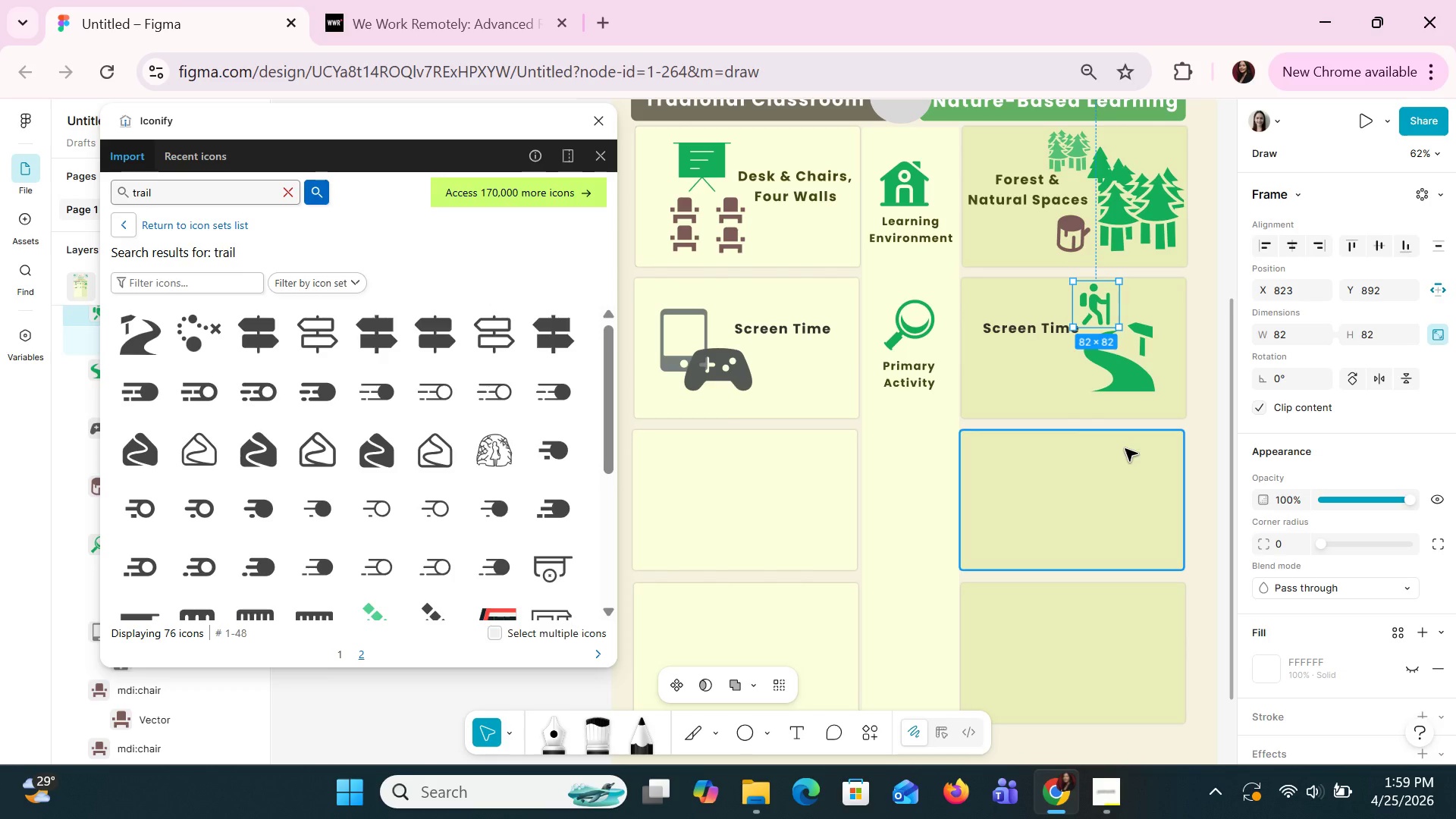 
key(ArrowDown)
 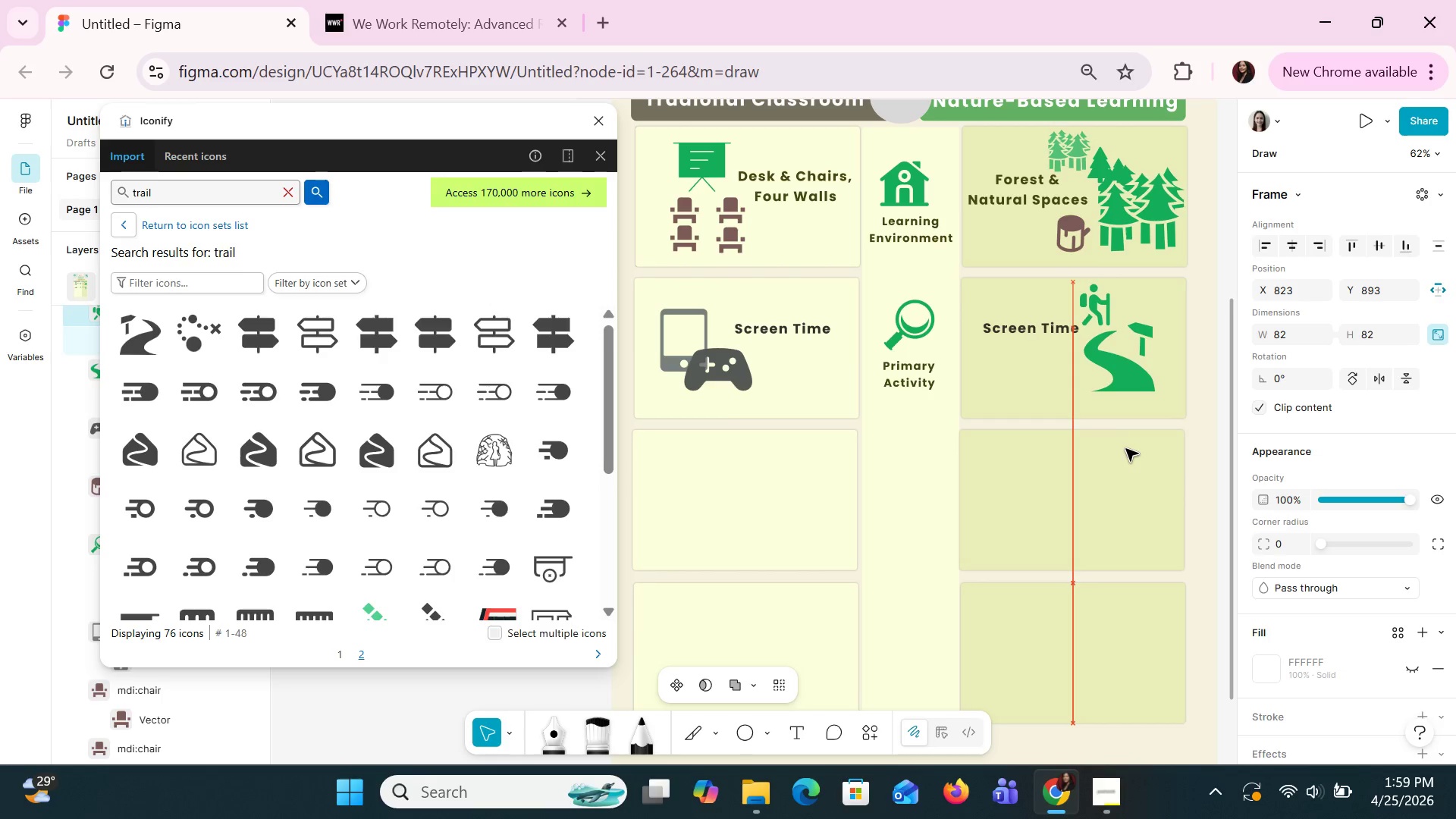 
key(ArrowDown)
 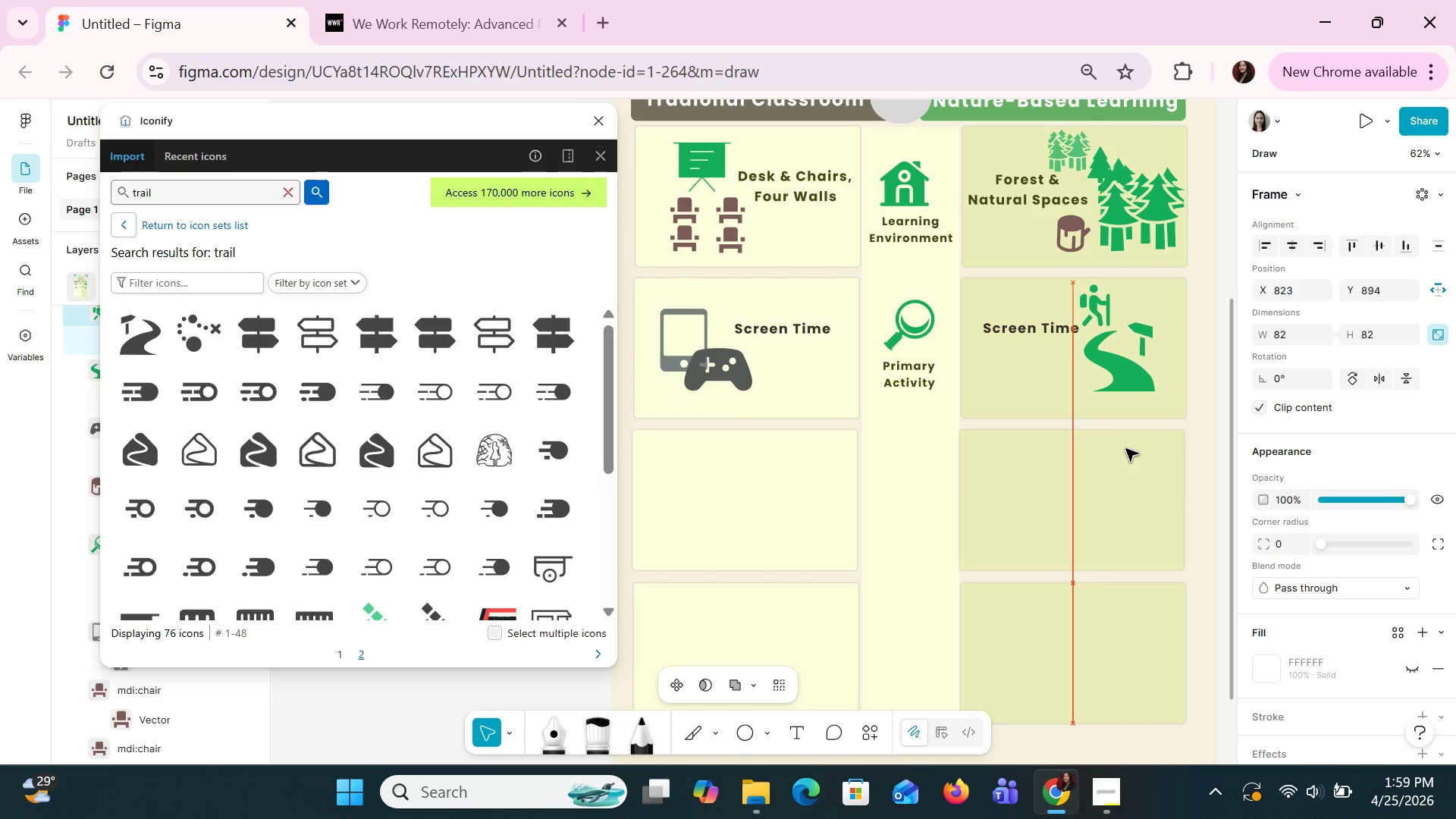 
key(ArrowDown)
 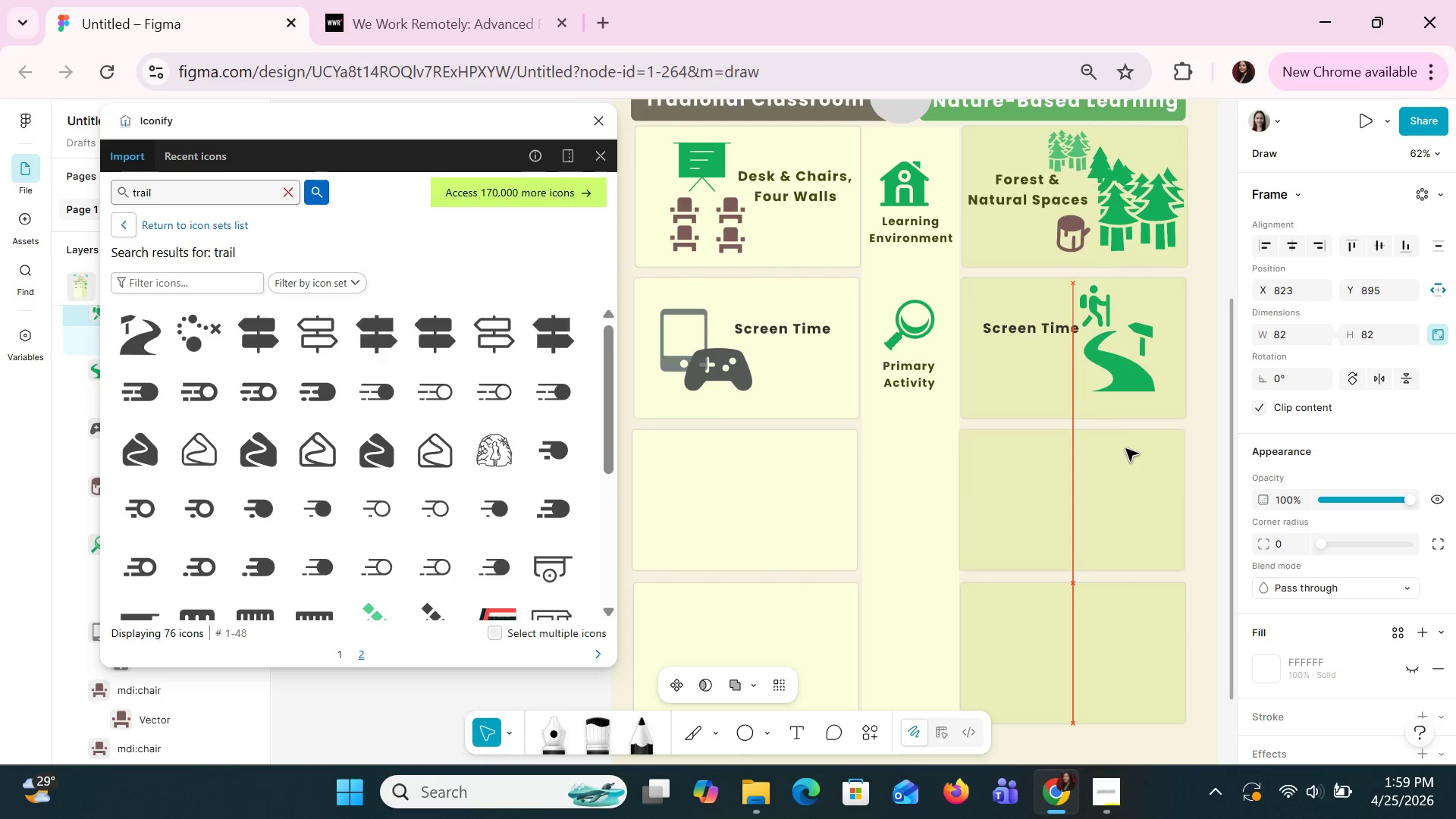 
key(ArrowDown)
 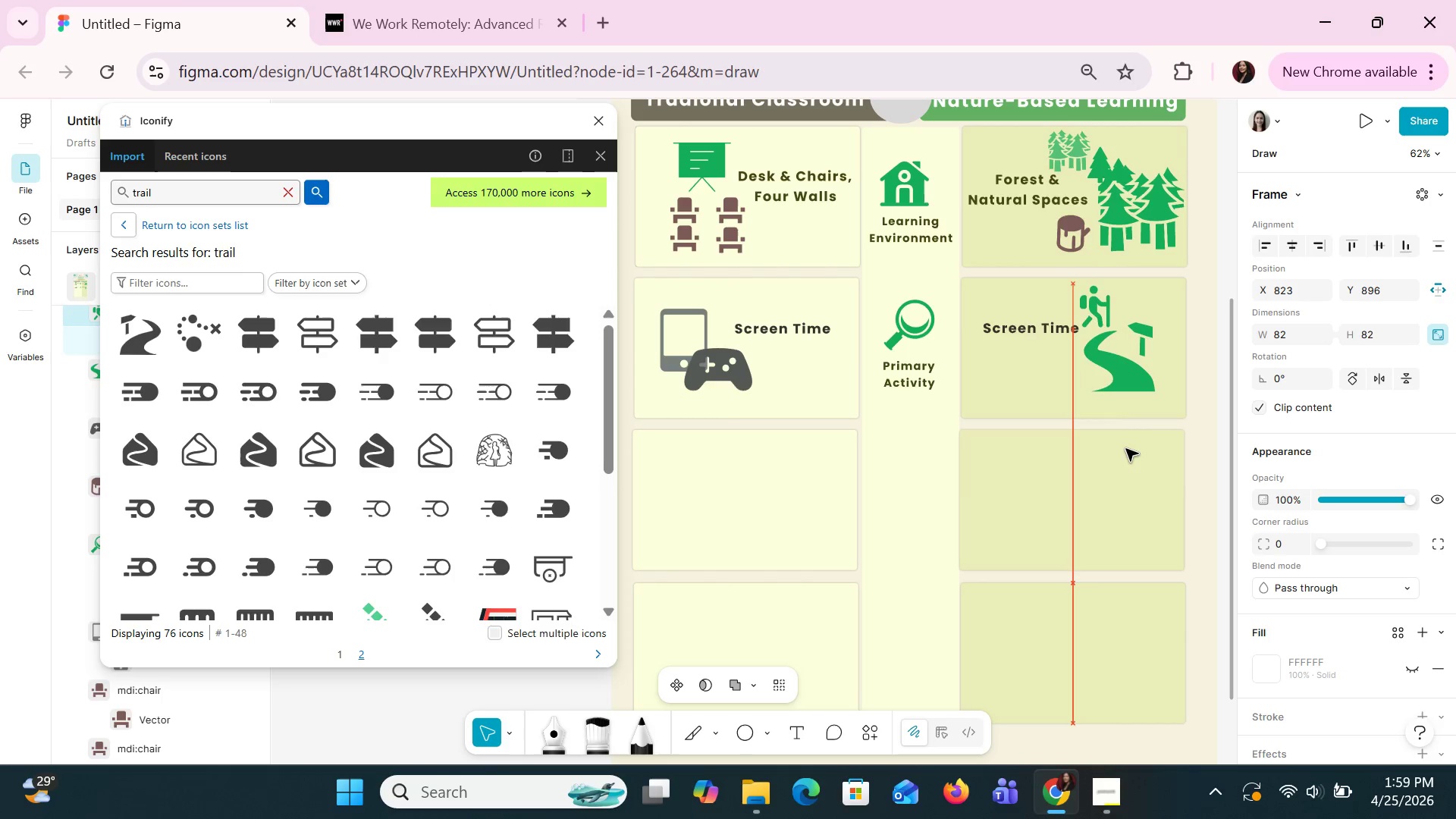 
key(ArrowDown)
 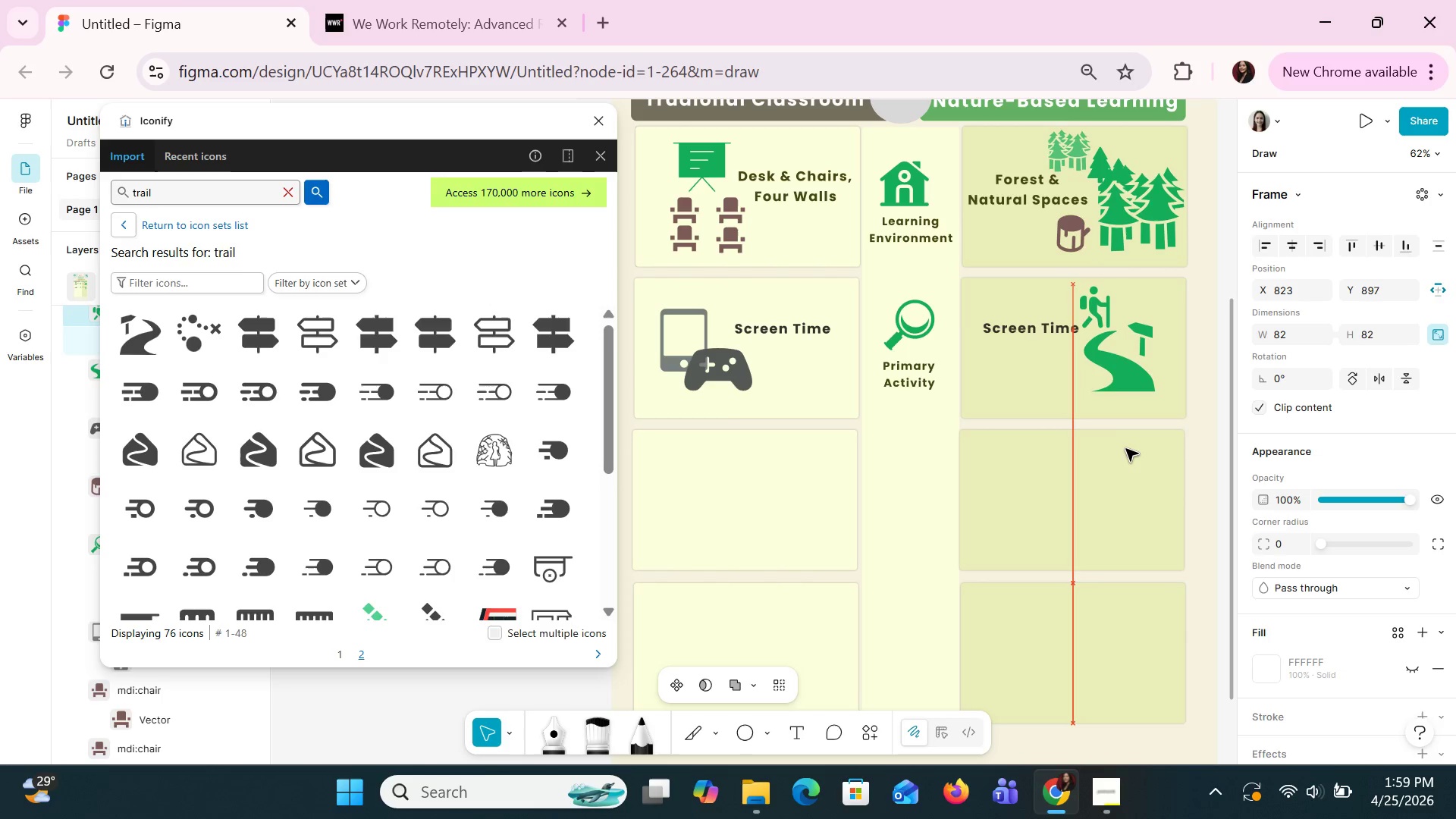 
key(ArrowDown)
 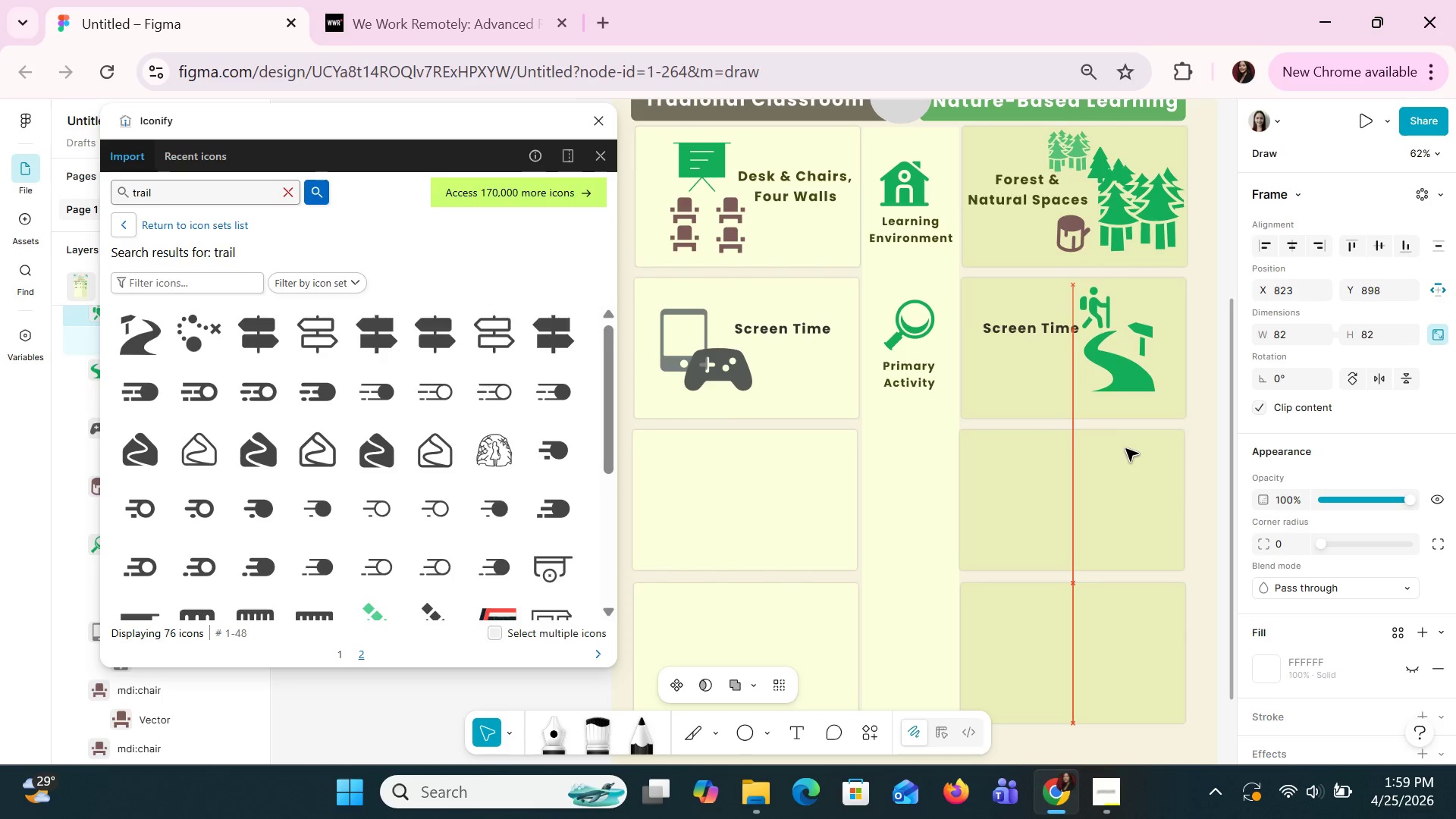 
key(ArrowDown)
 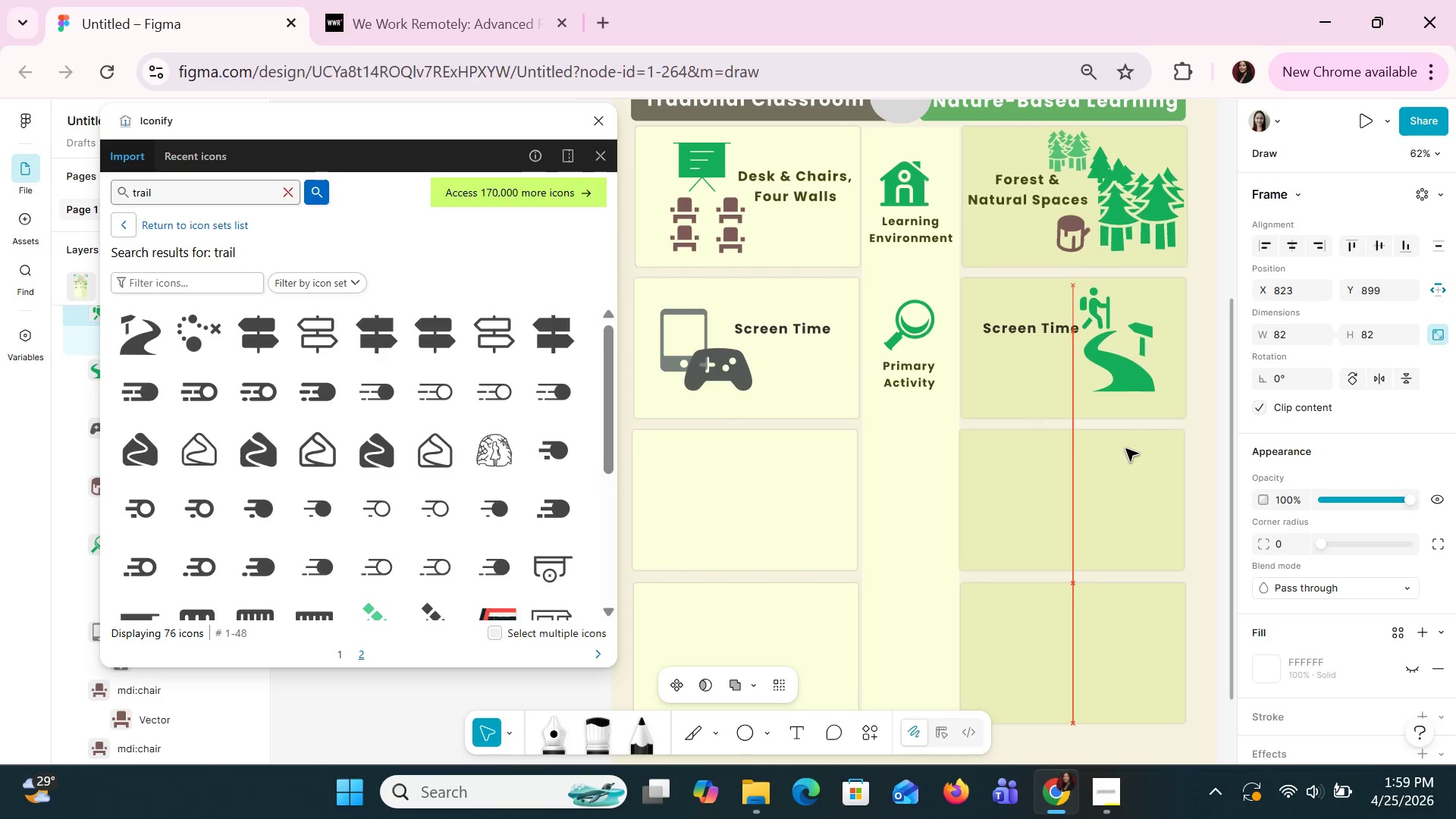 
key(ArrowDown)
 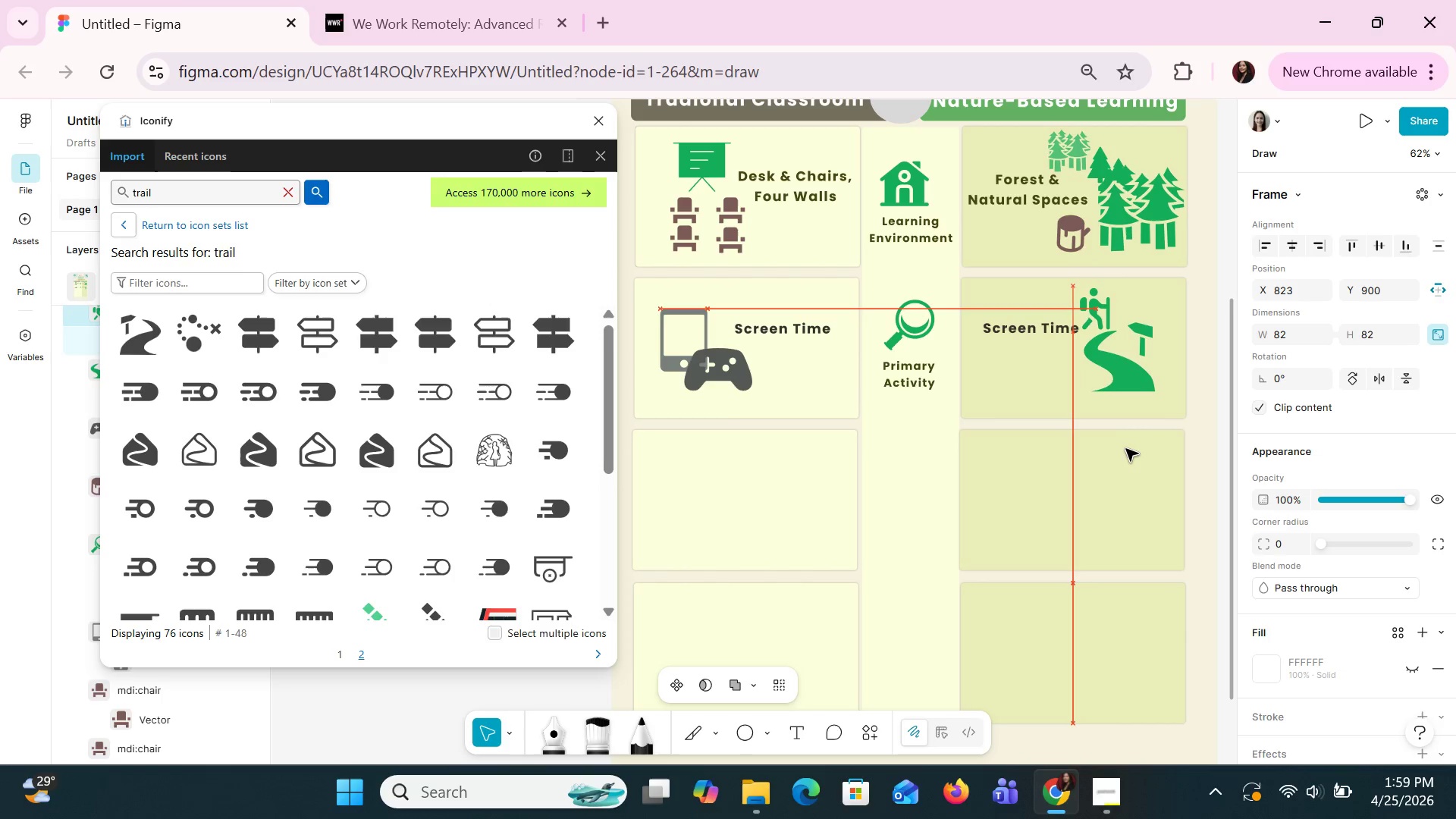 
key(ArrowDown)
 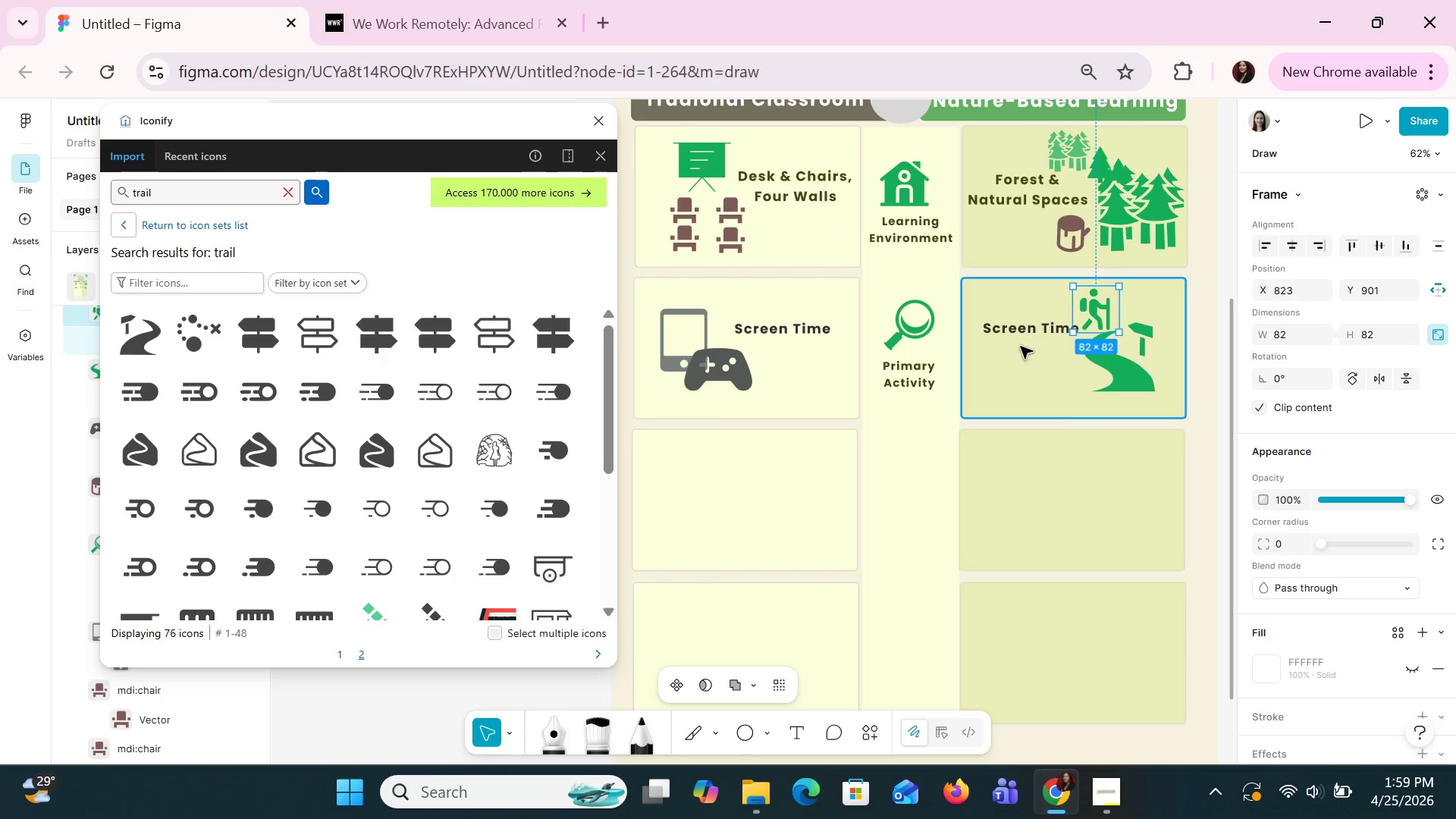 
left_click([1012, 331])
 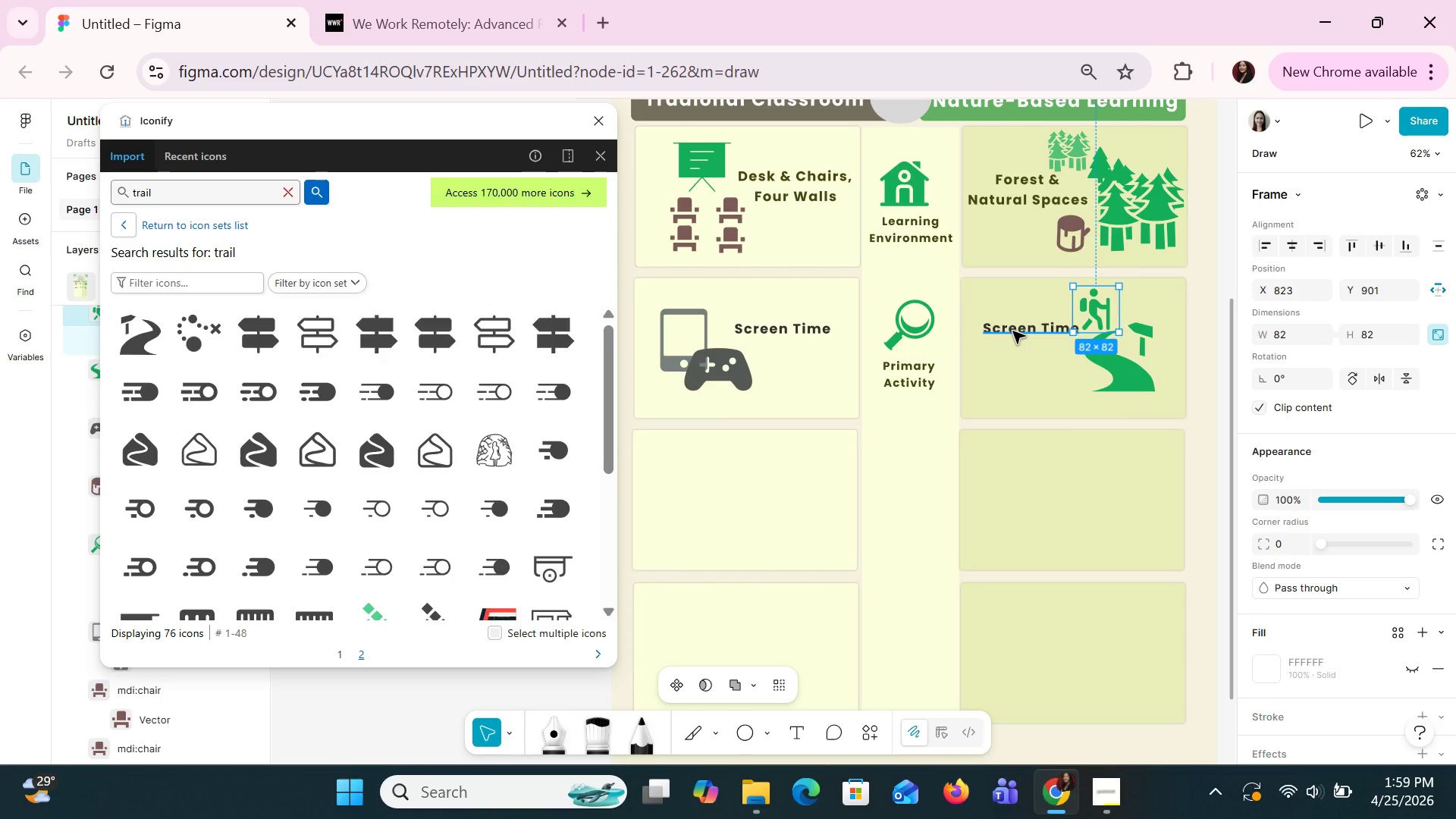 
key(ArrowDown)
 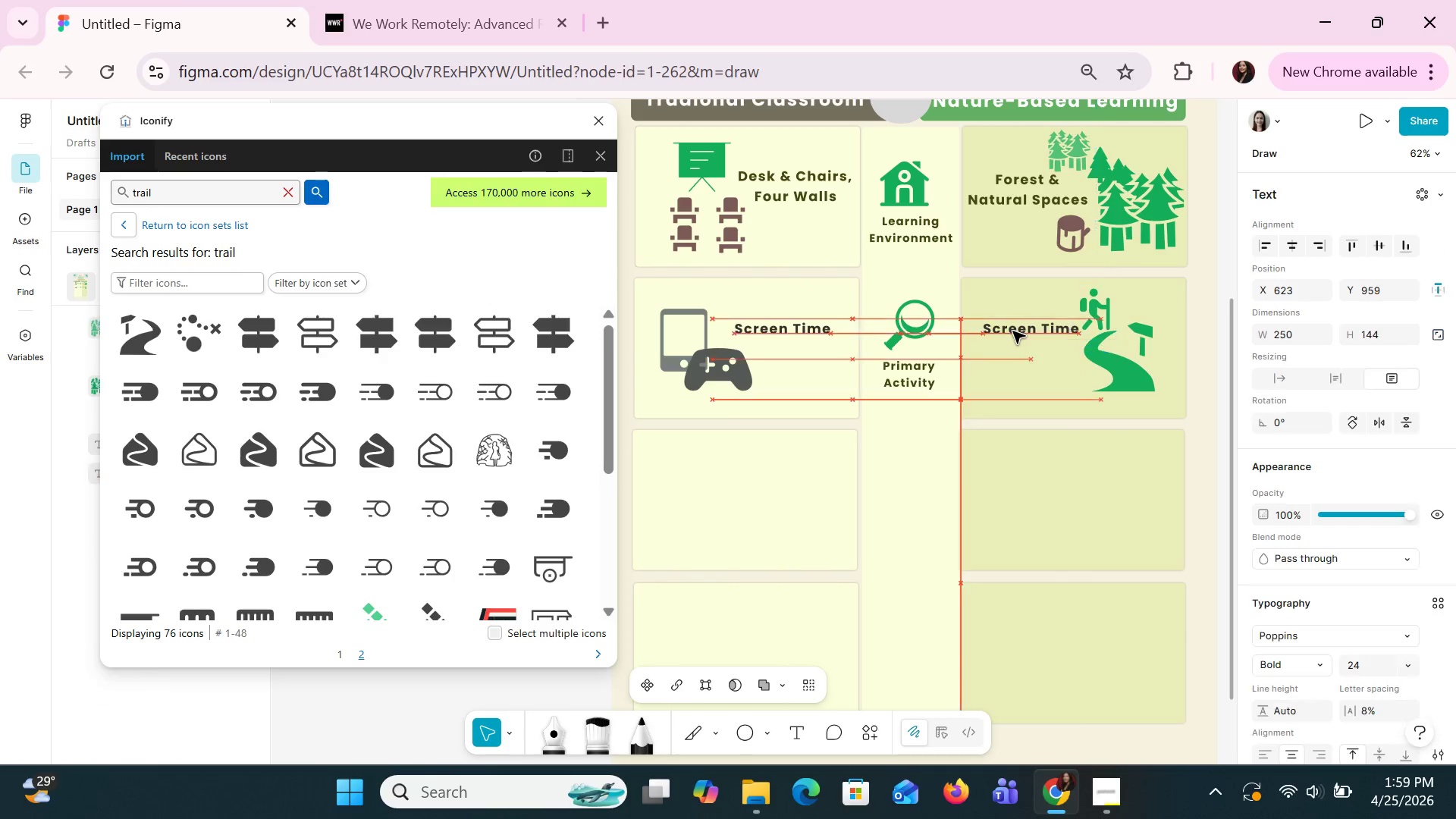 
key(ArrowDown)
 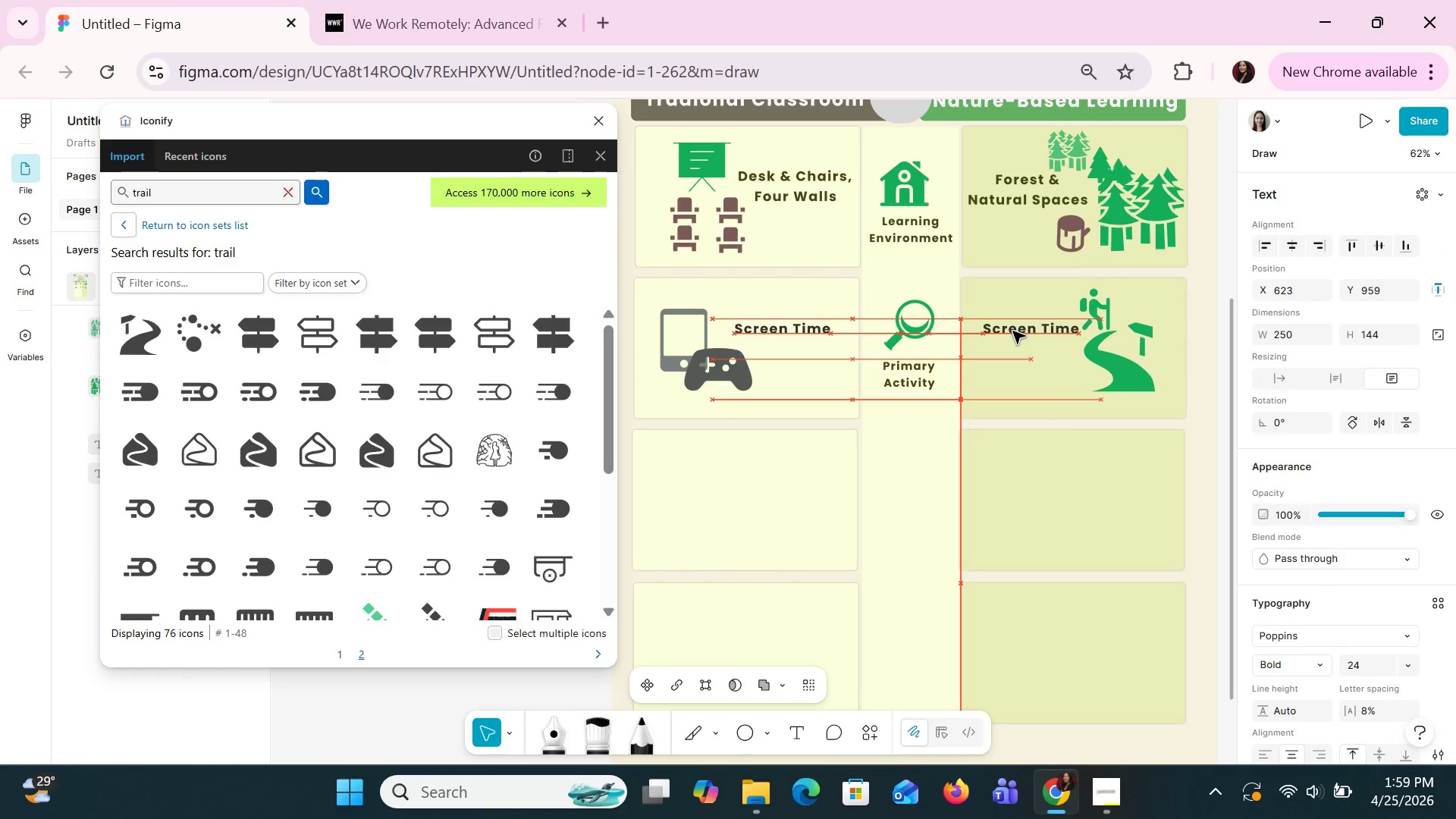 
hold_key(key=ArrowDown, duration=0.58)
 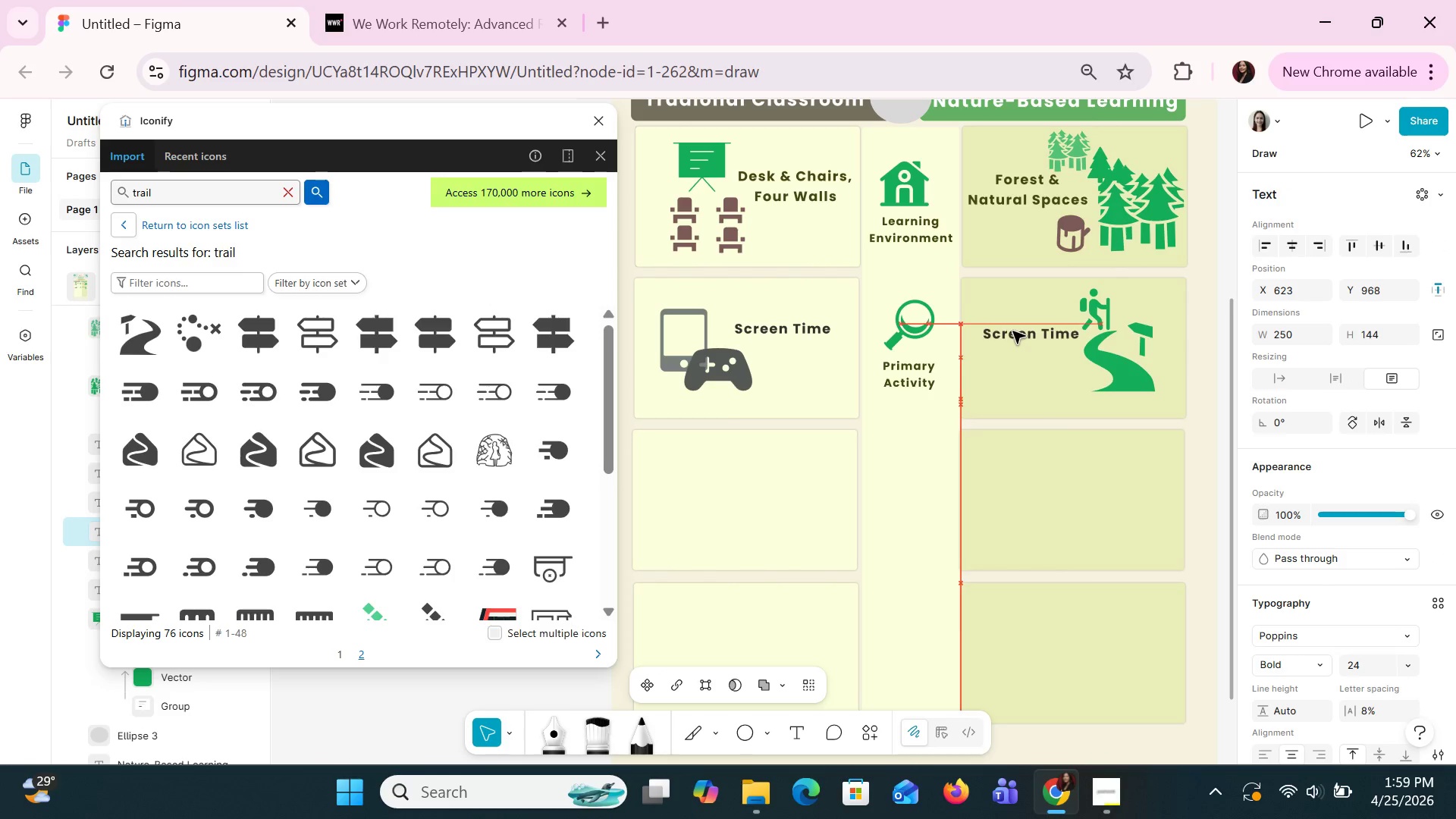 
key(ArrowDown)
 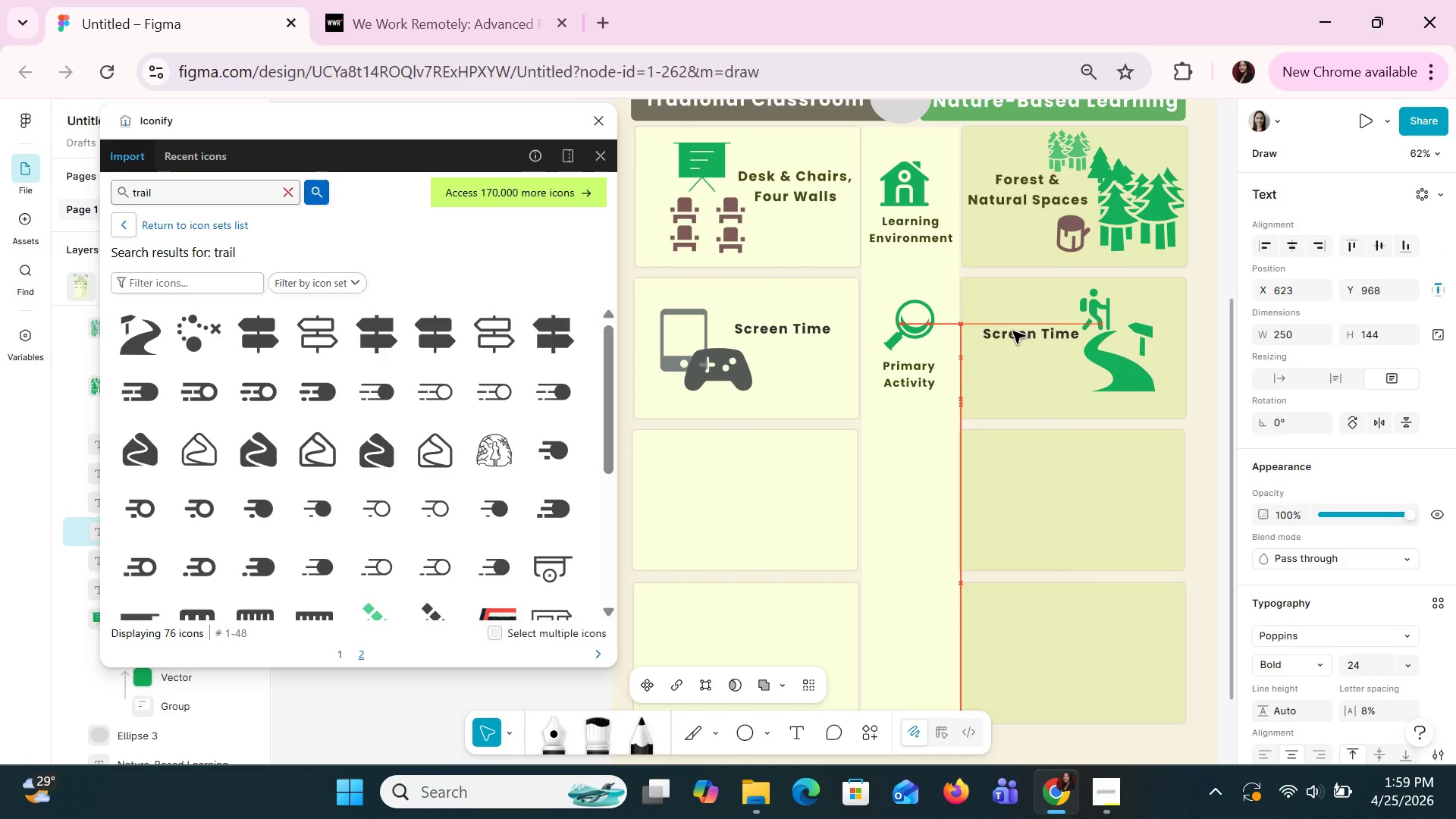 
key(ArrowDown)
 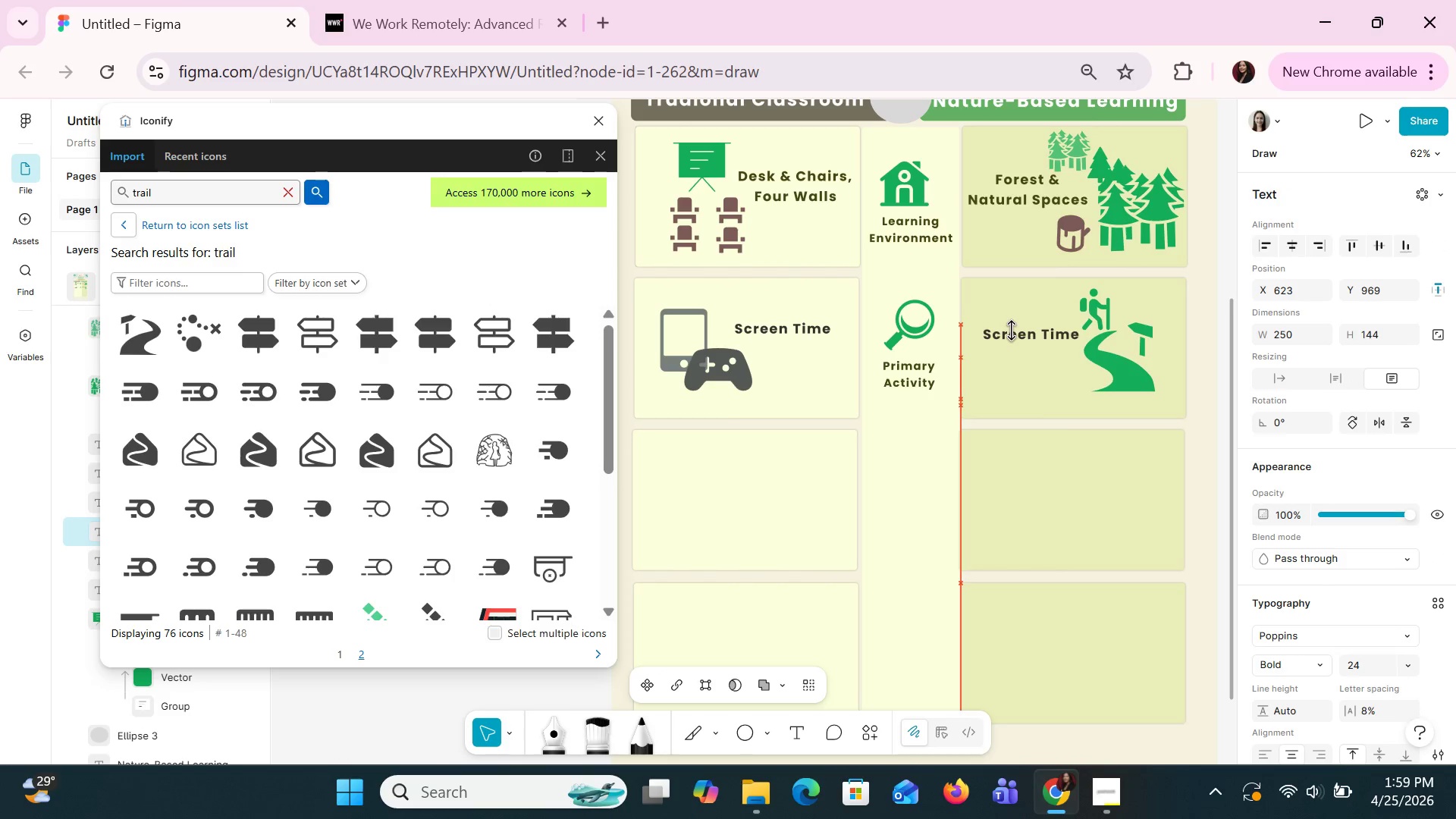 
key(ArrowDown)
 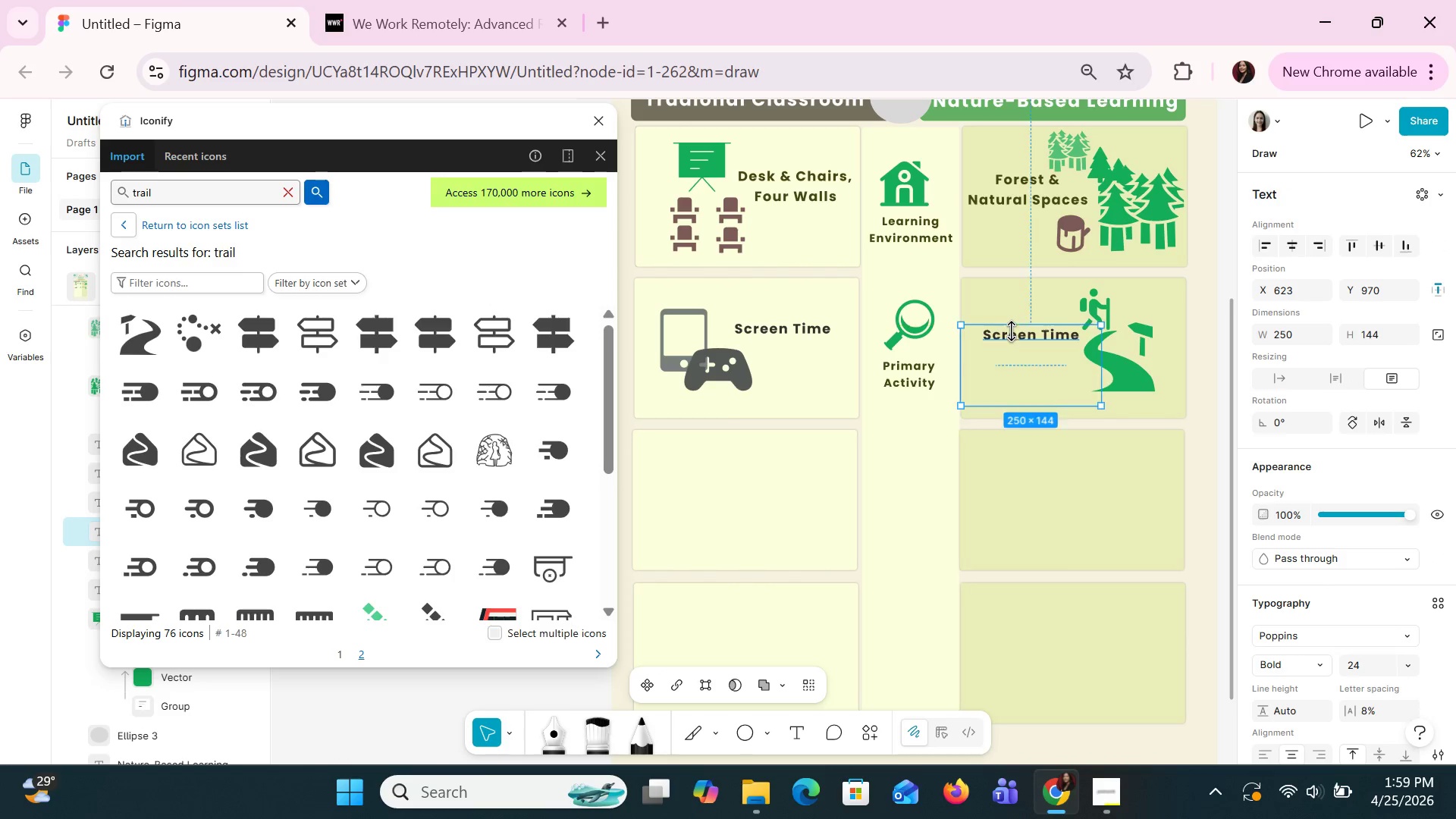 
left_click_drag(start_coordinate=[1012, 331], to_coordinate=[1014, 344])
 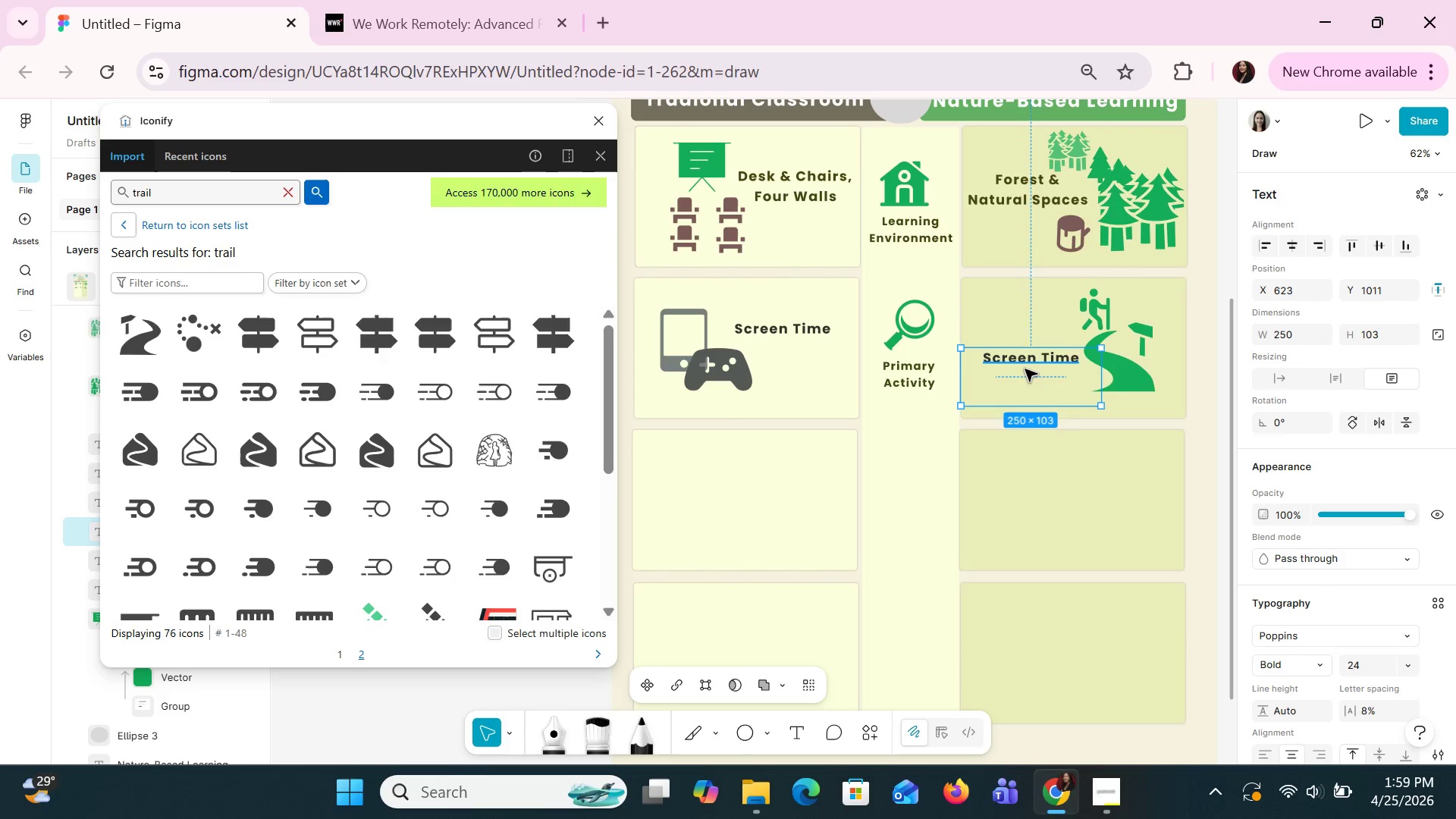 
left_click_drag(start_coordinate=[1026, 380], to_coordinate=[1019, 363])
 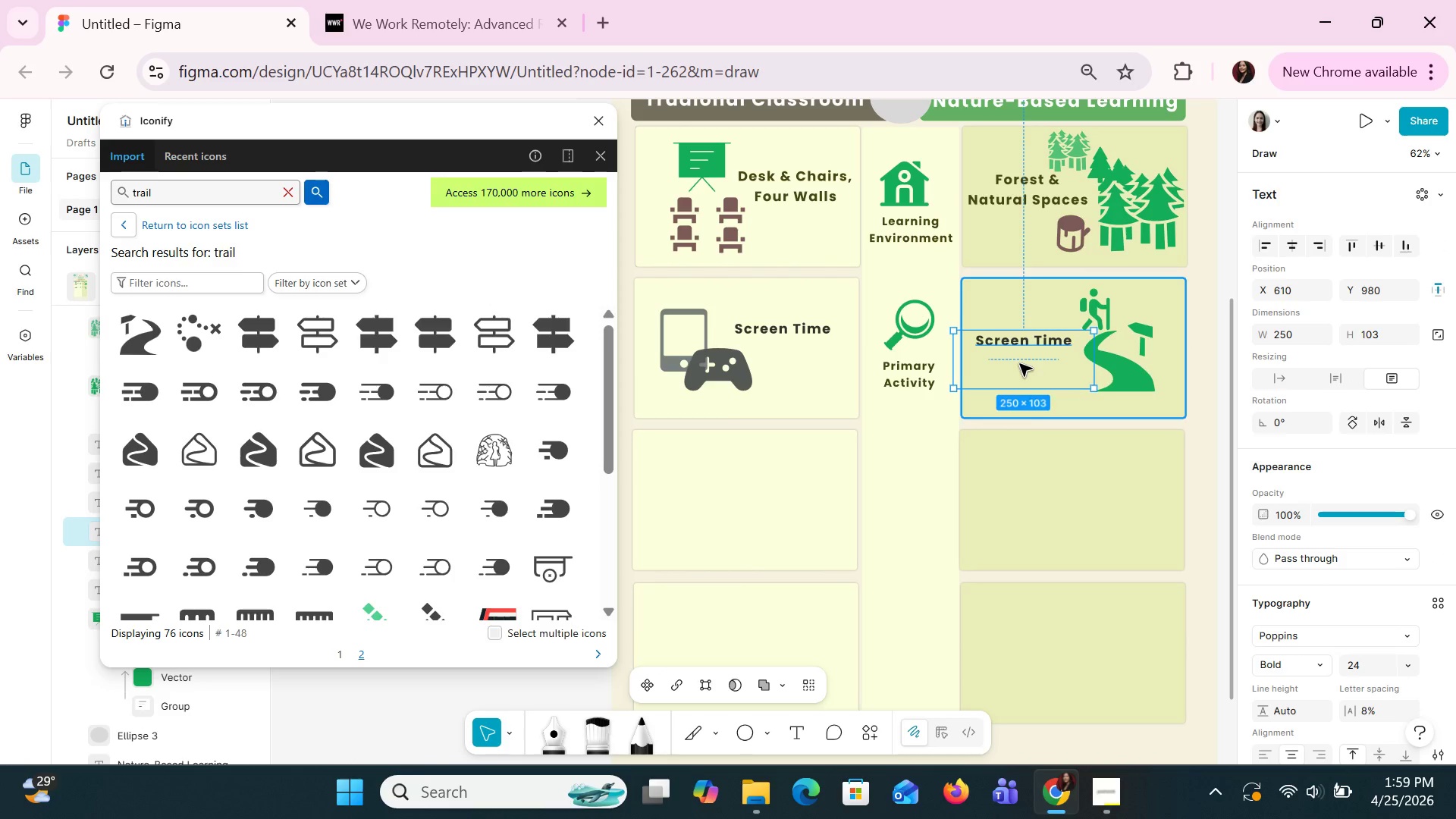 
key(Alt+AltLeft)
 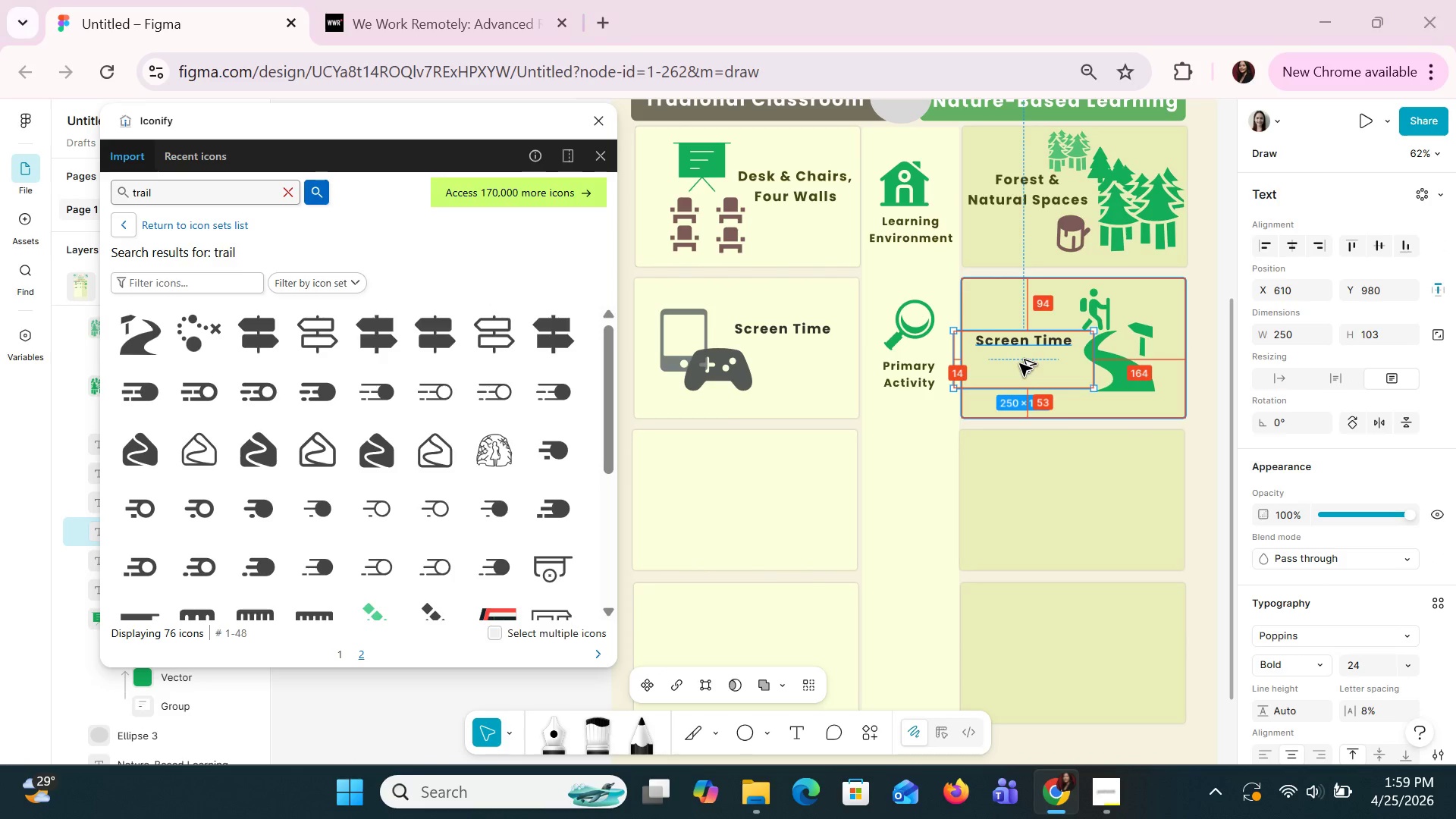 
key(Alt+Tab)